 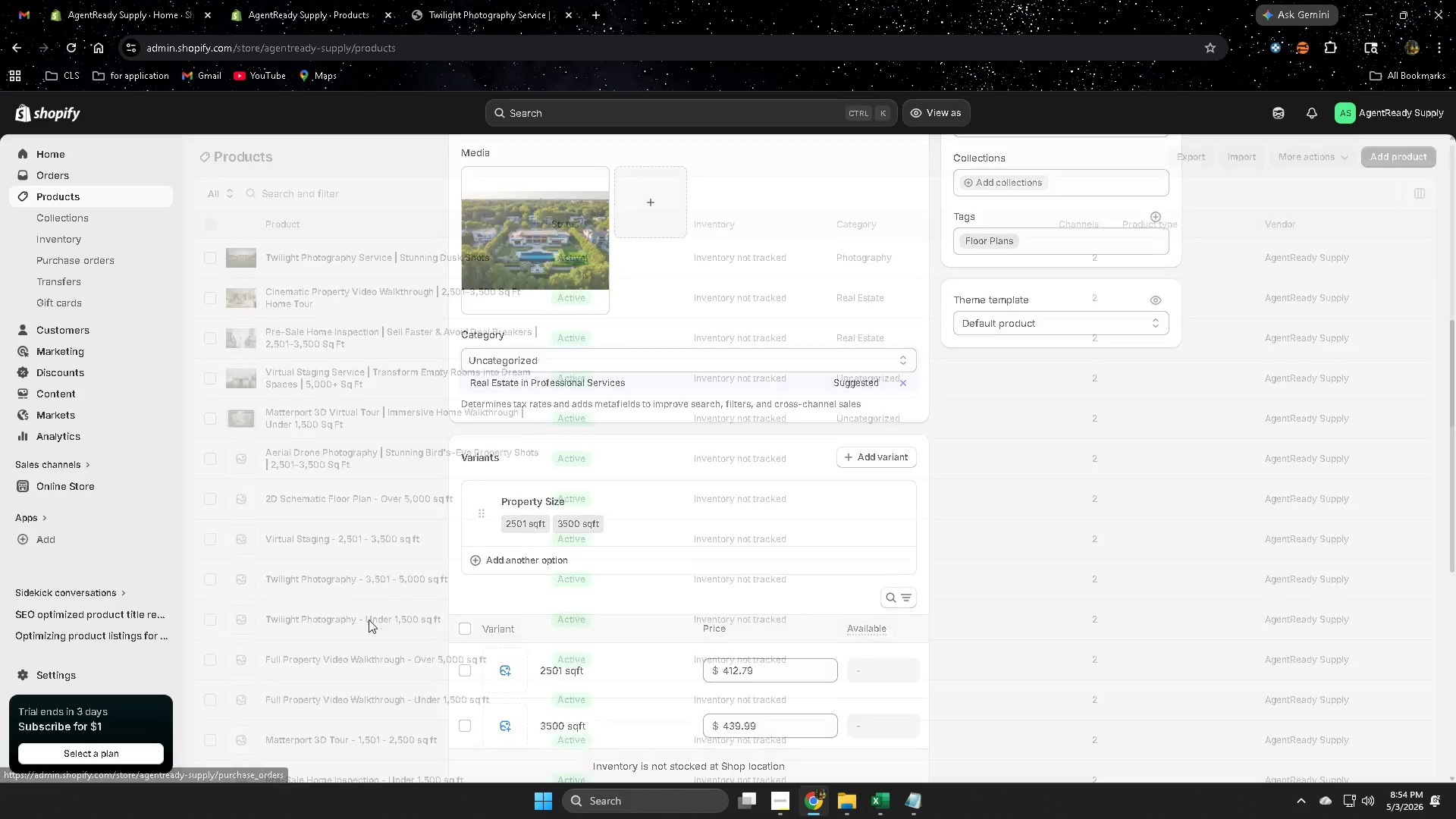 
left_click([488, 500])
 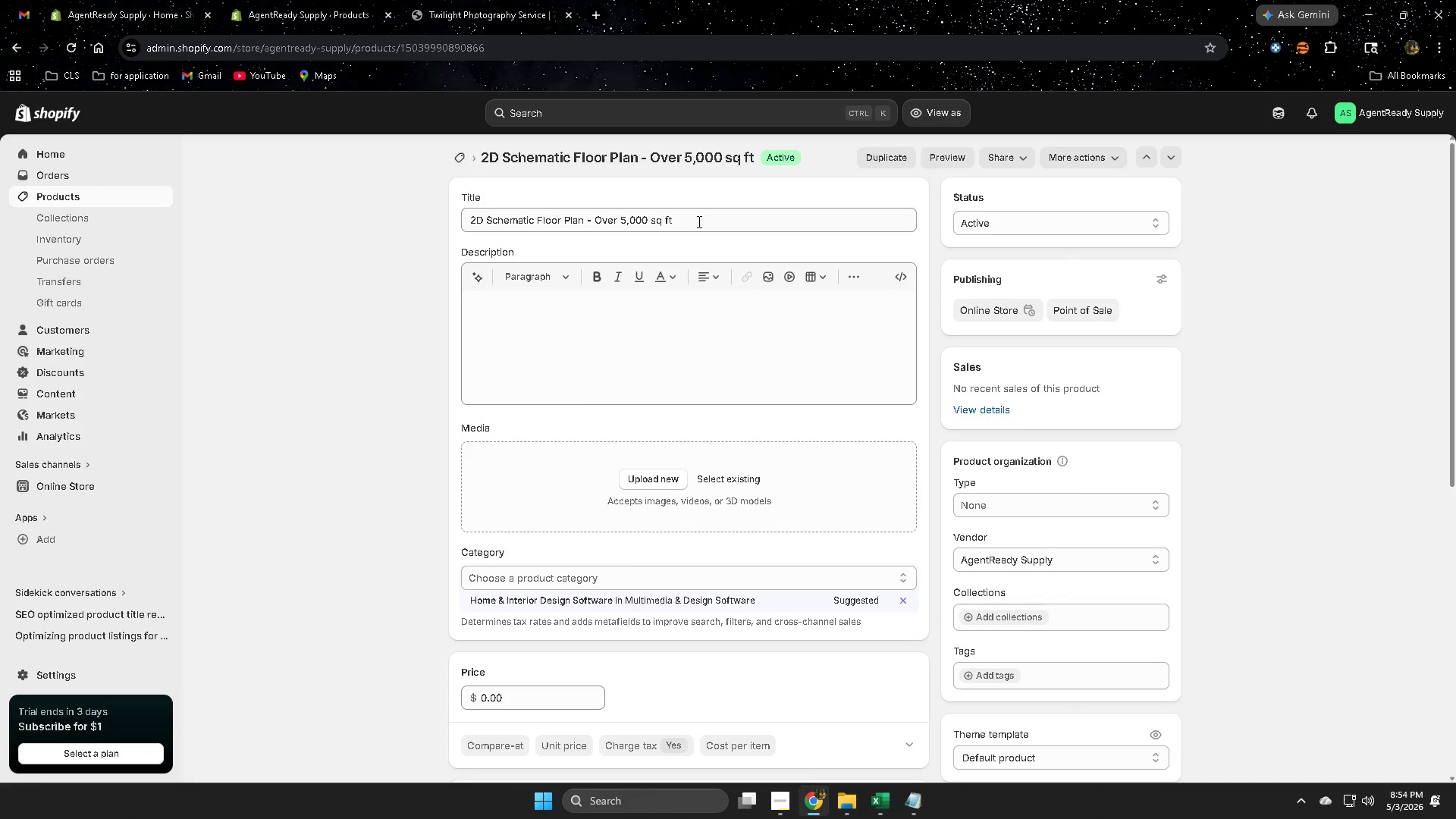 
double_click([696, 222])
 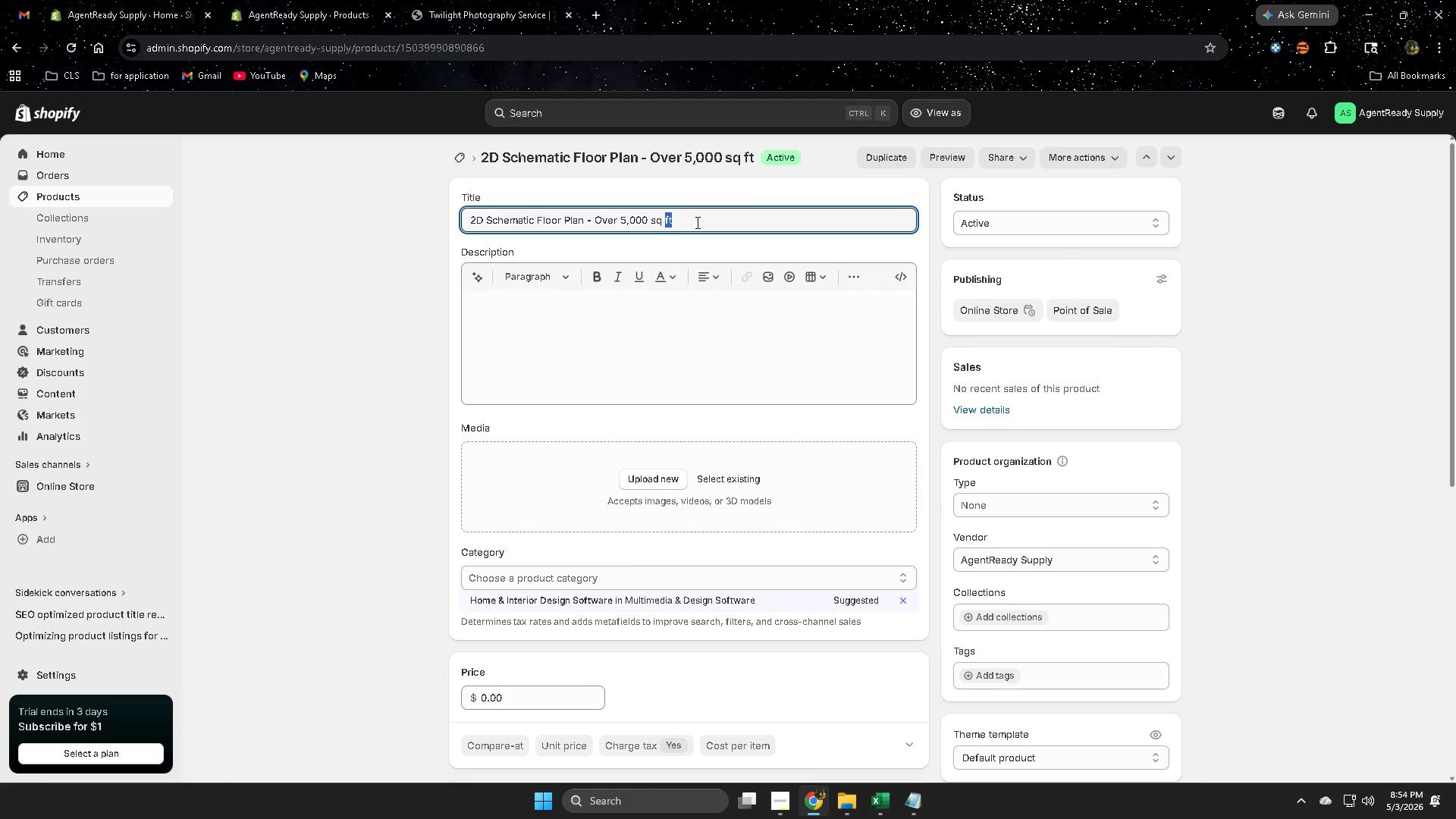 
triple_click([696, 222])
 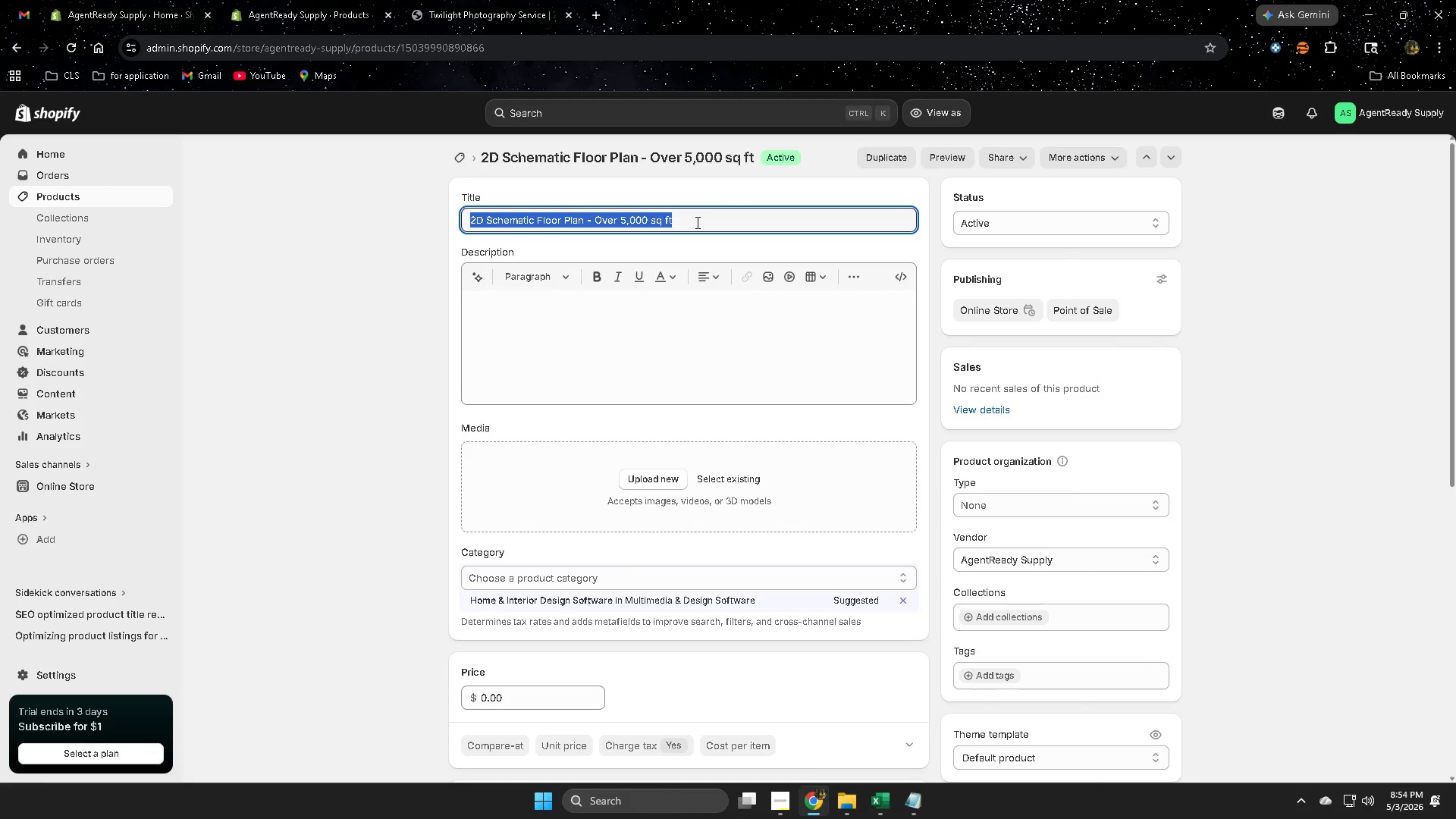 
key(Control+C)
 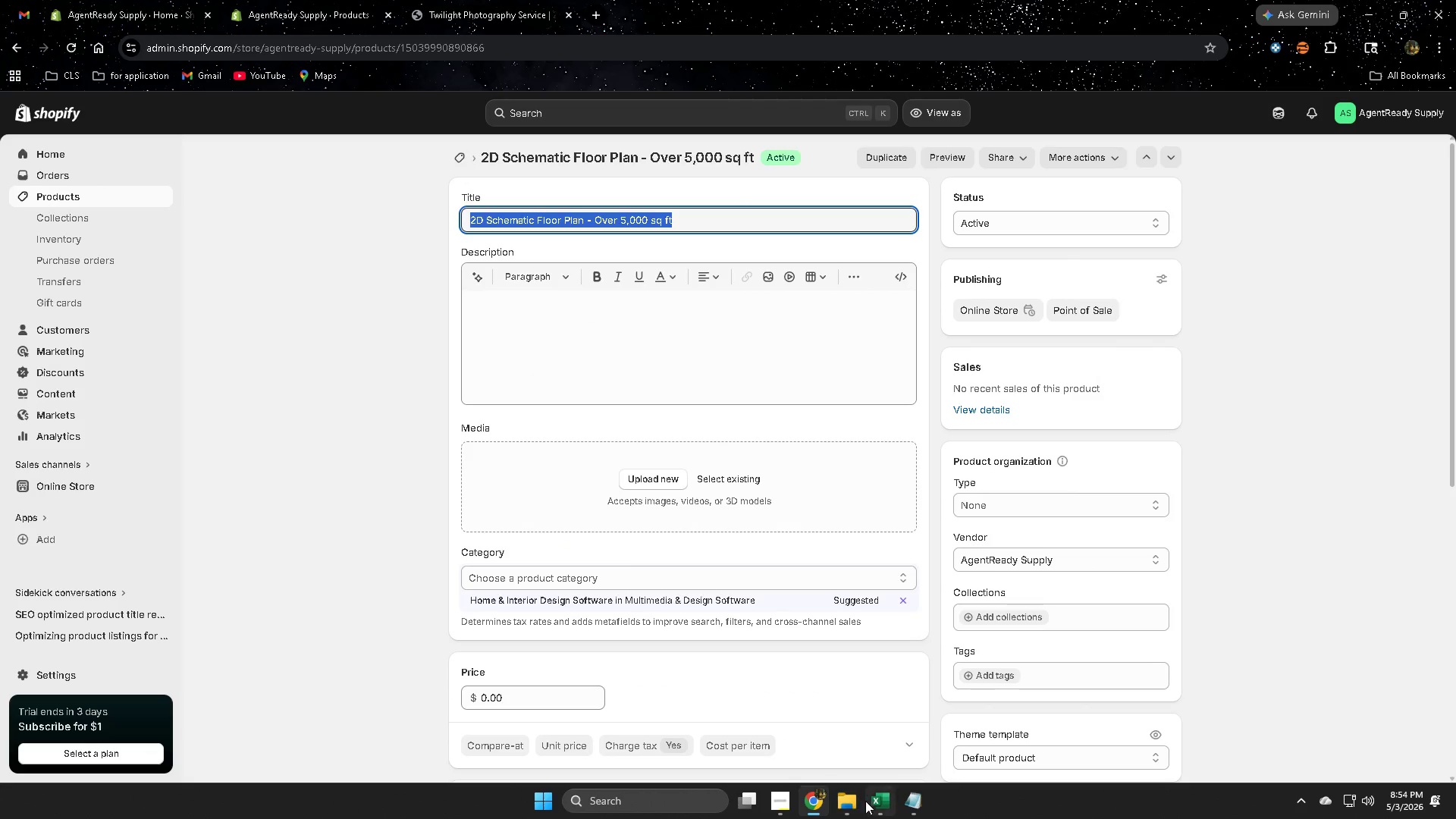 
left_click([880, 801])
 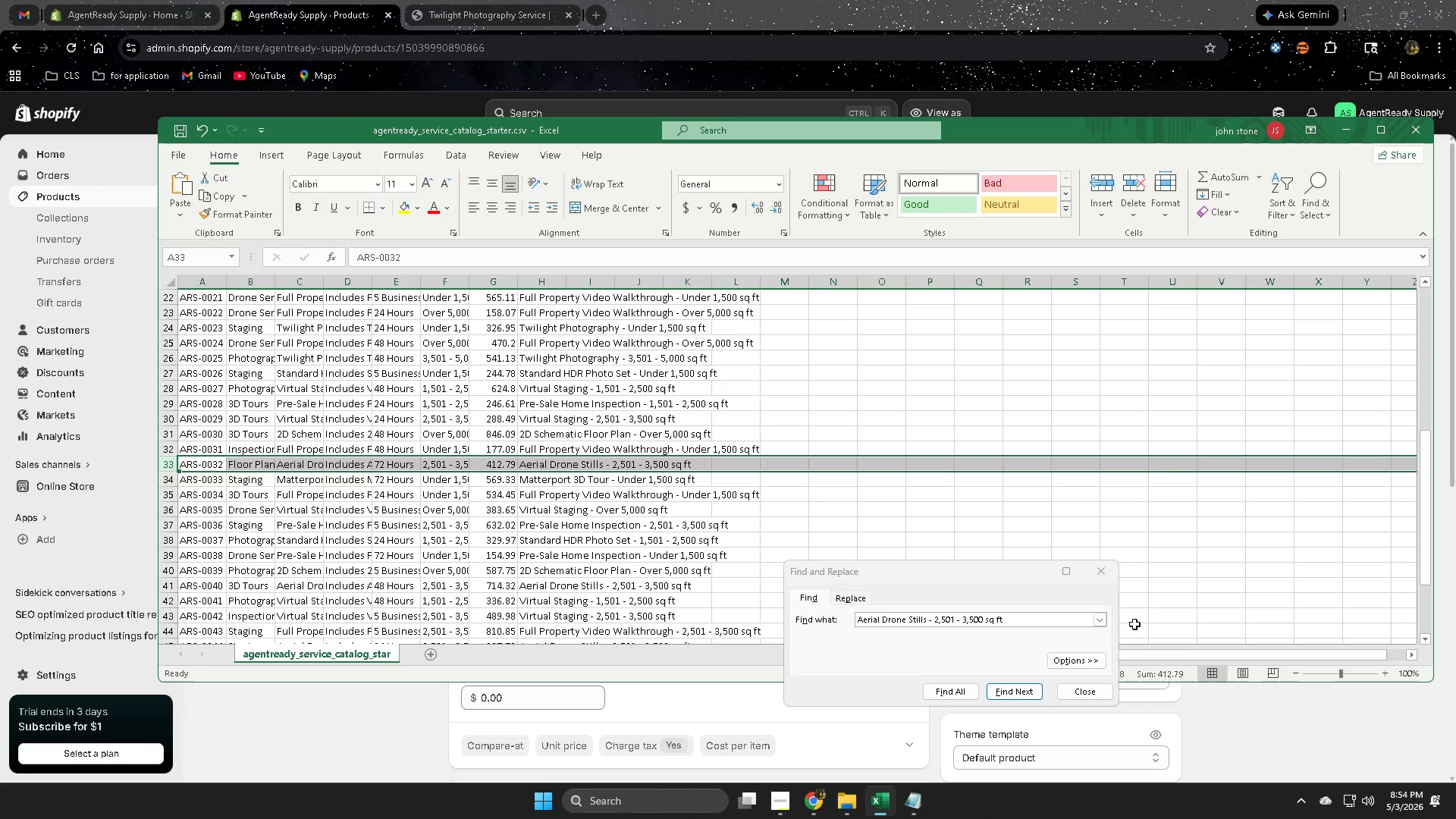 
left_click([1105, 570])
 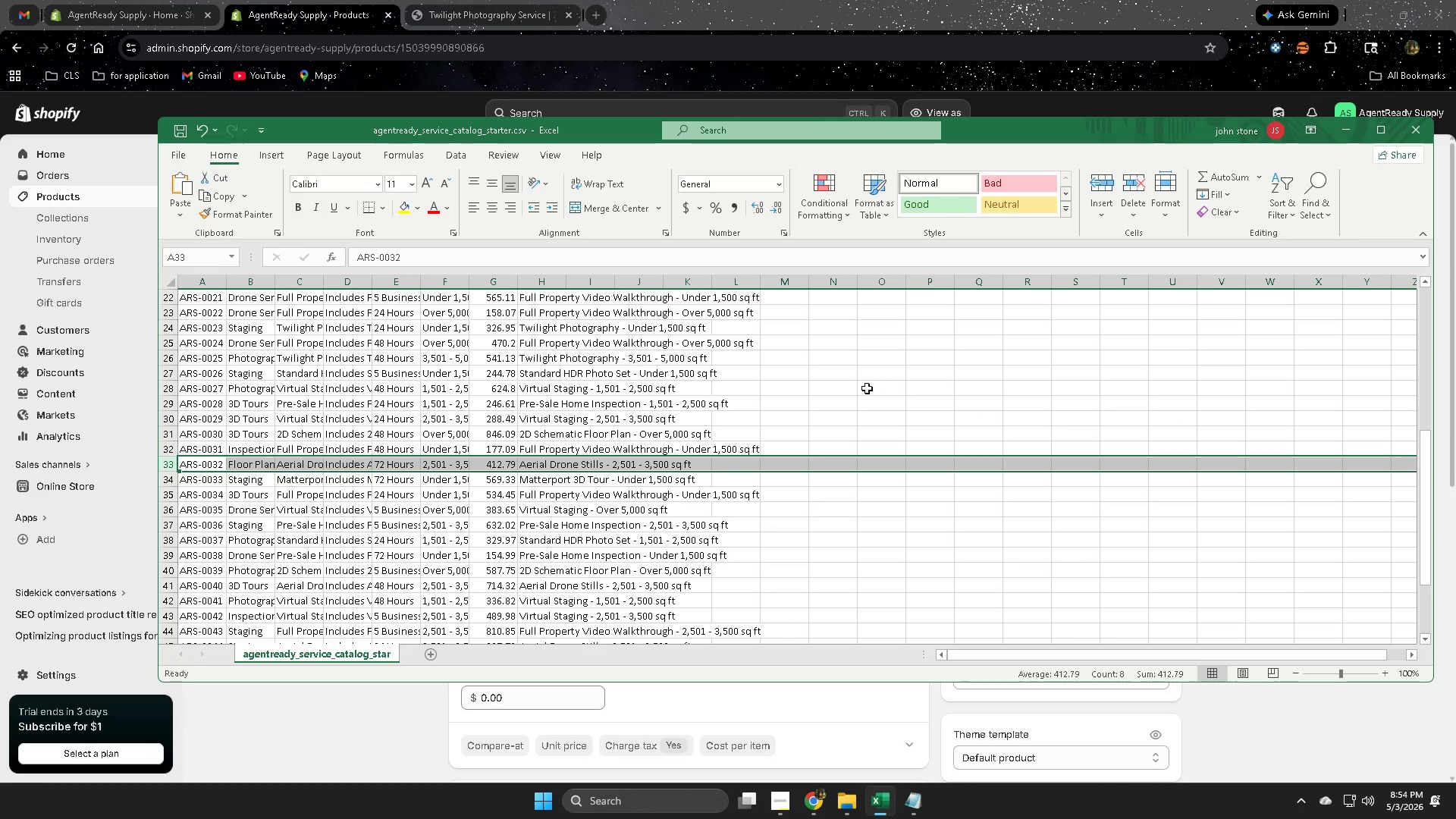 
left_click([866, 388])
 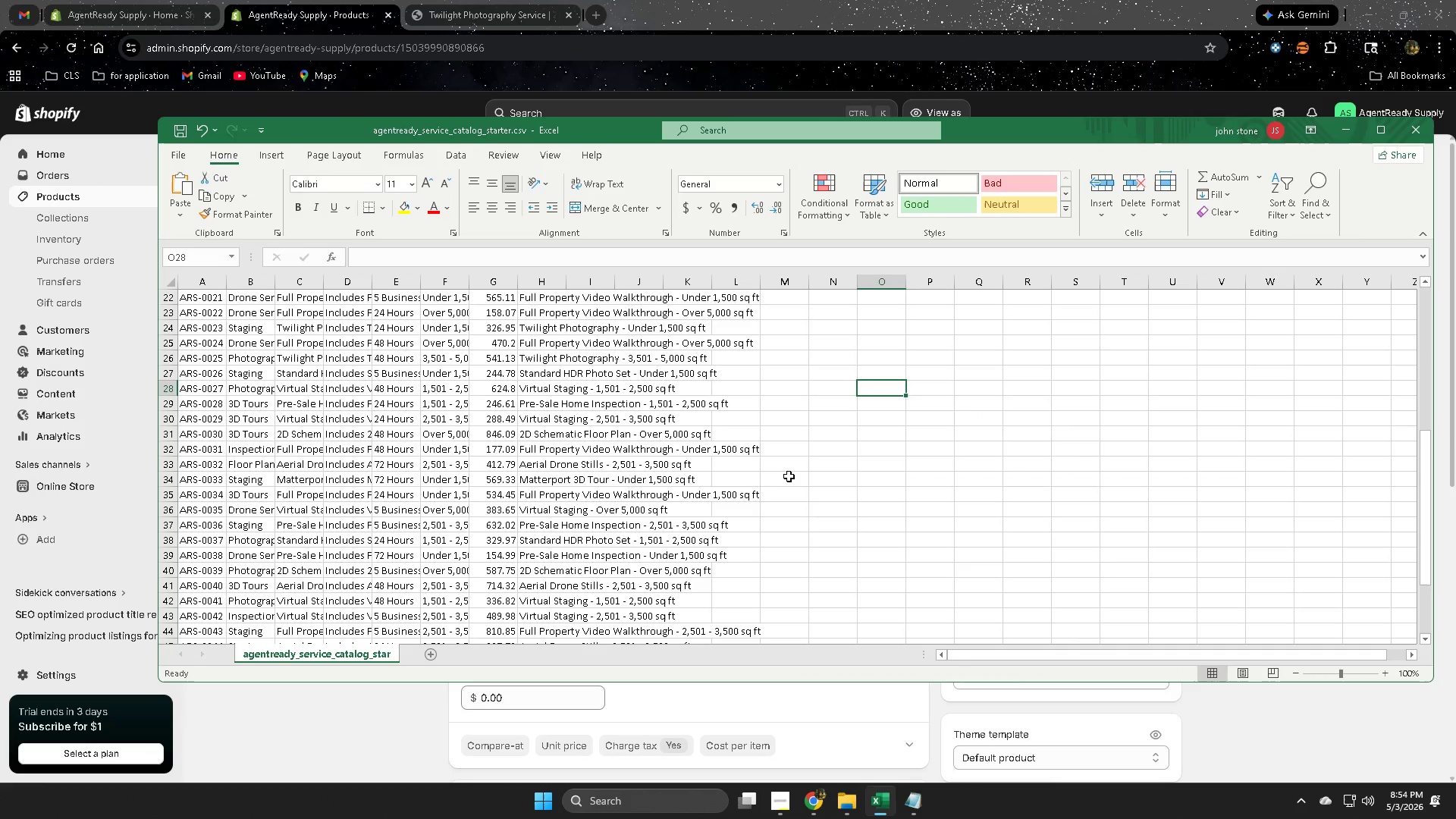 
key(Control+F)
 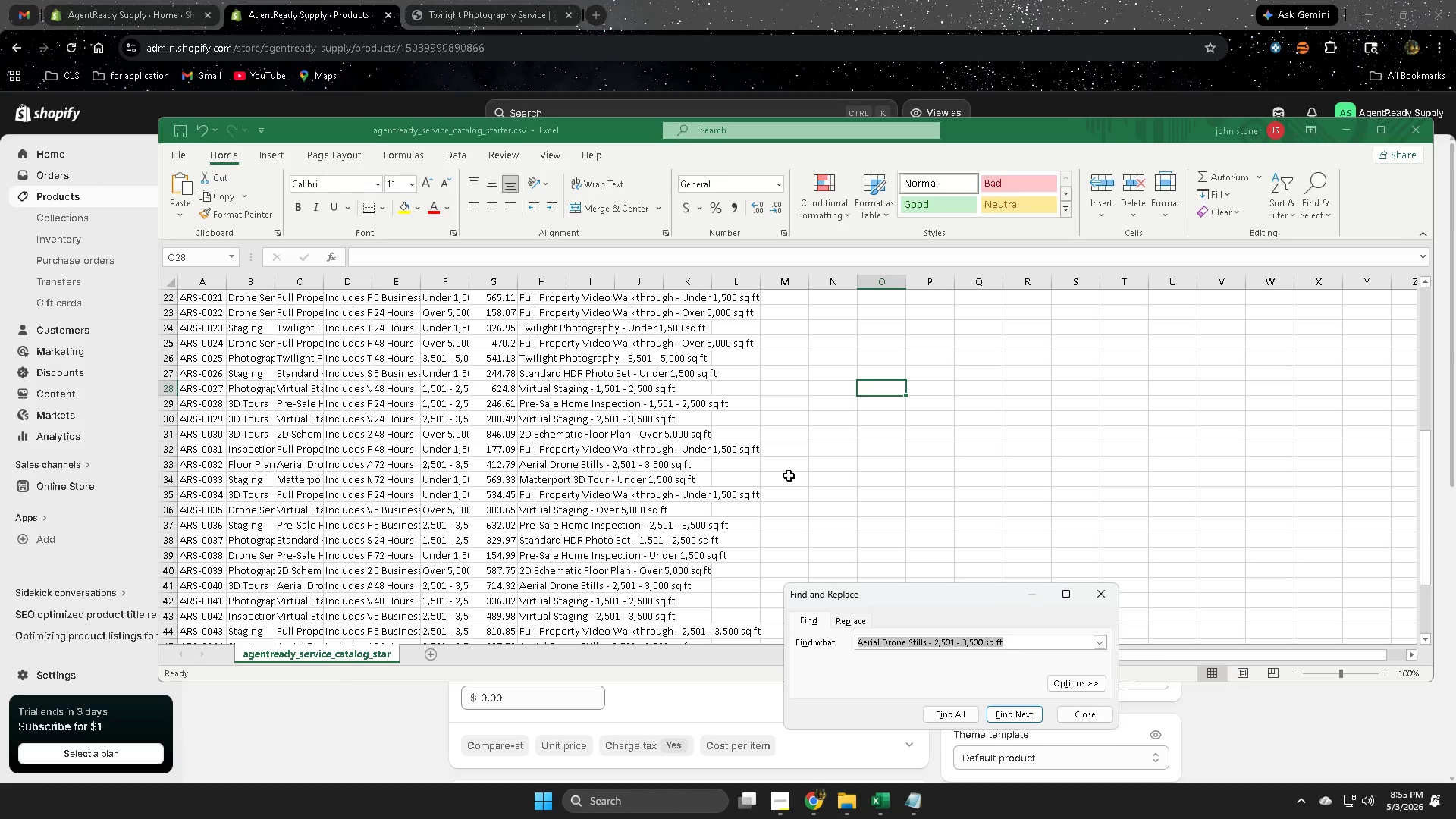 
key(V)
 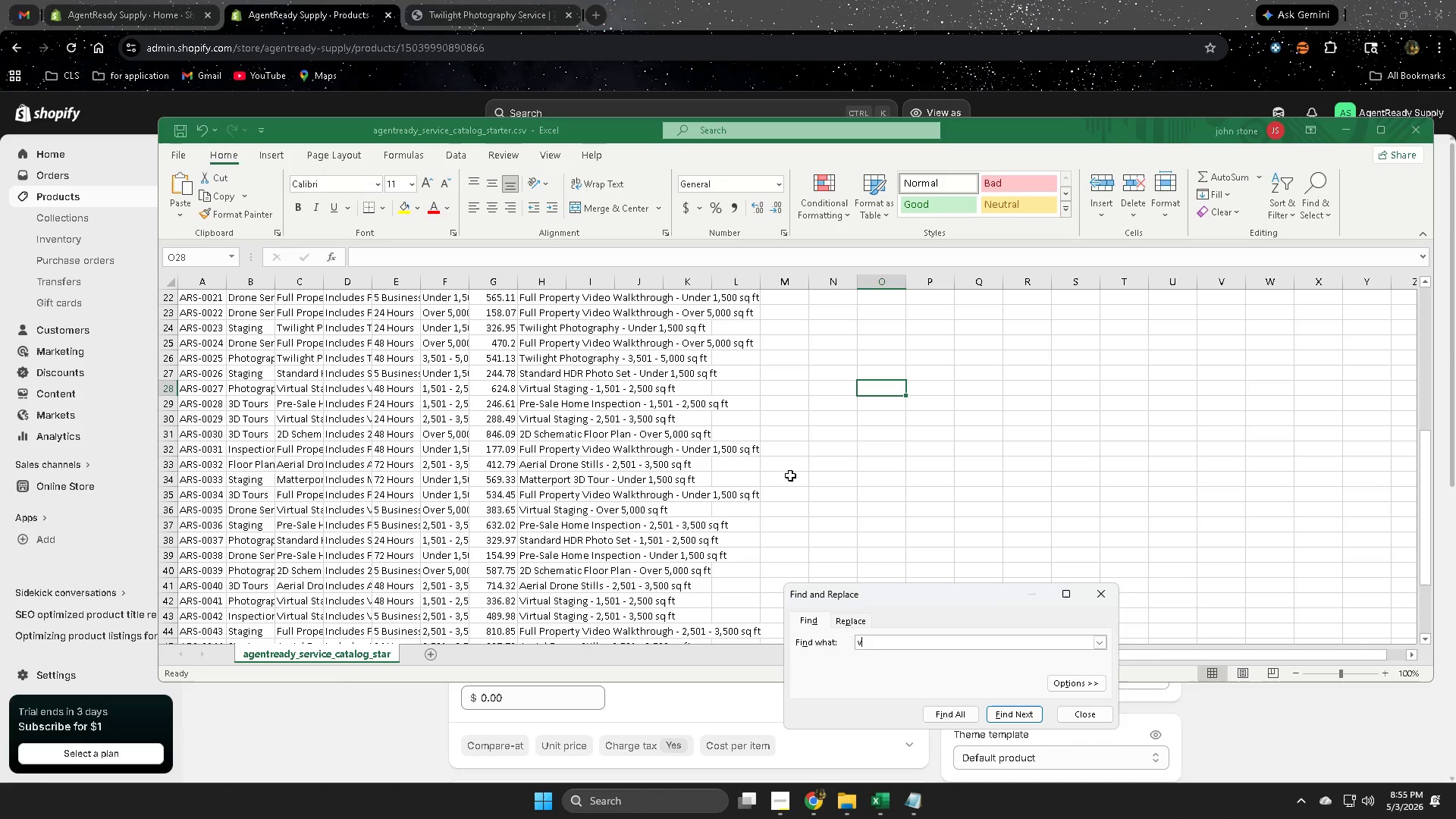 
key(Backspace)
 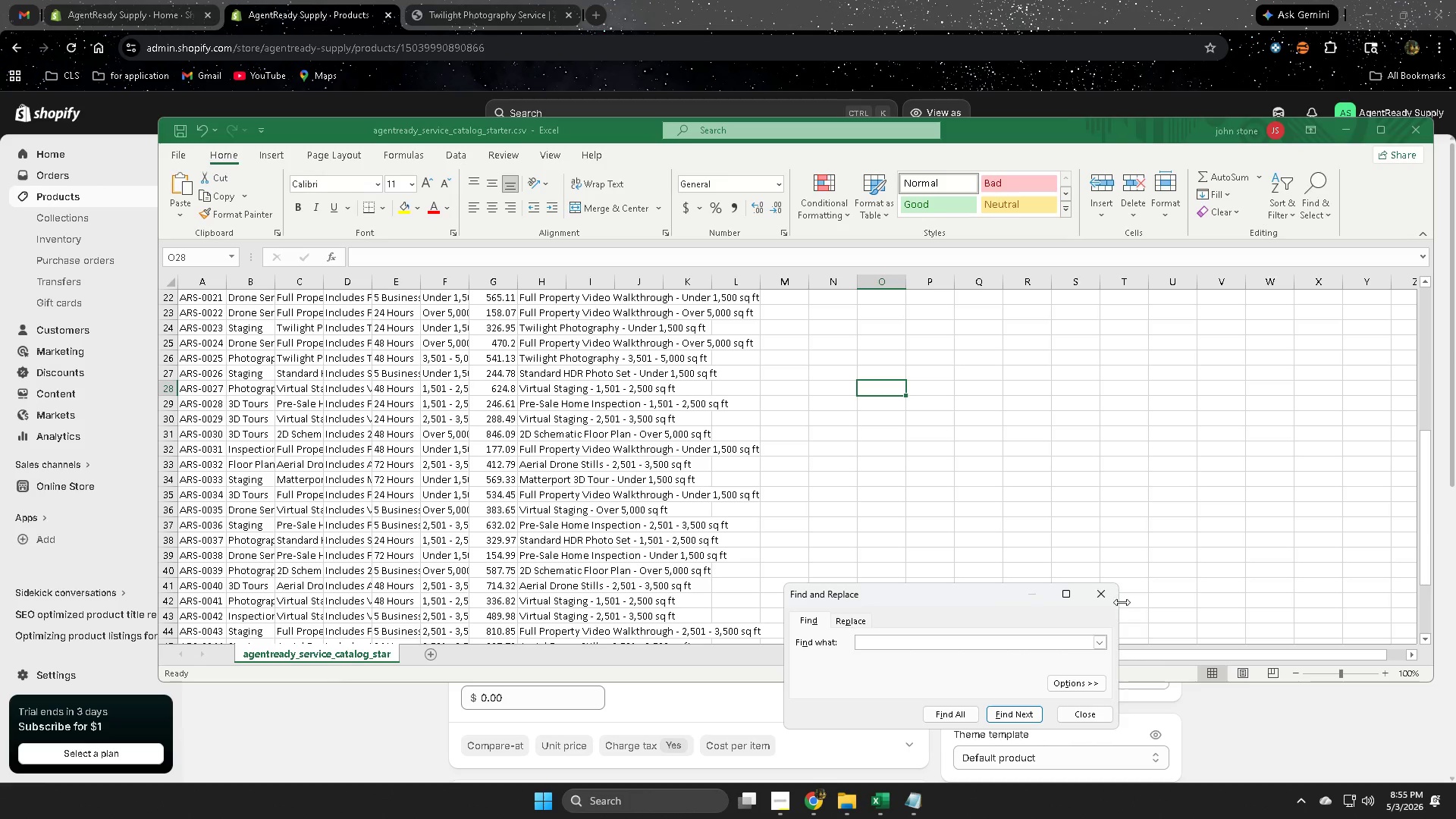 
left_click([1103, 593])
 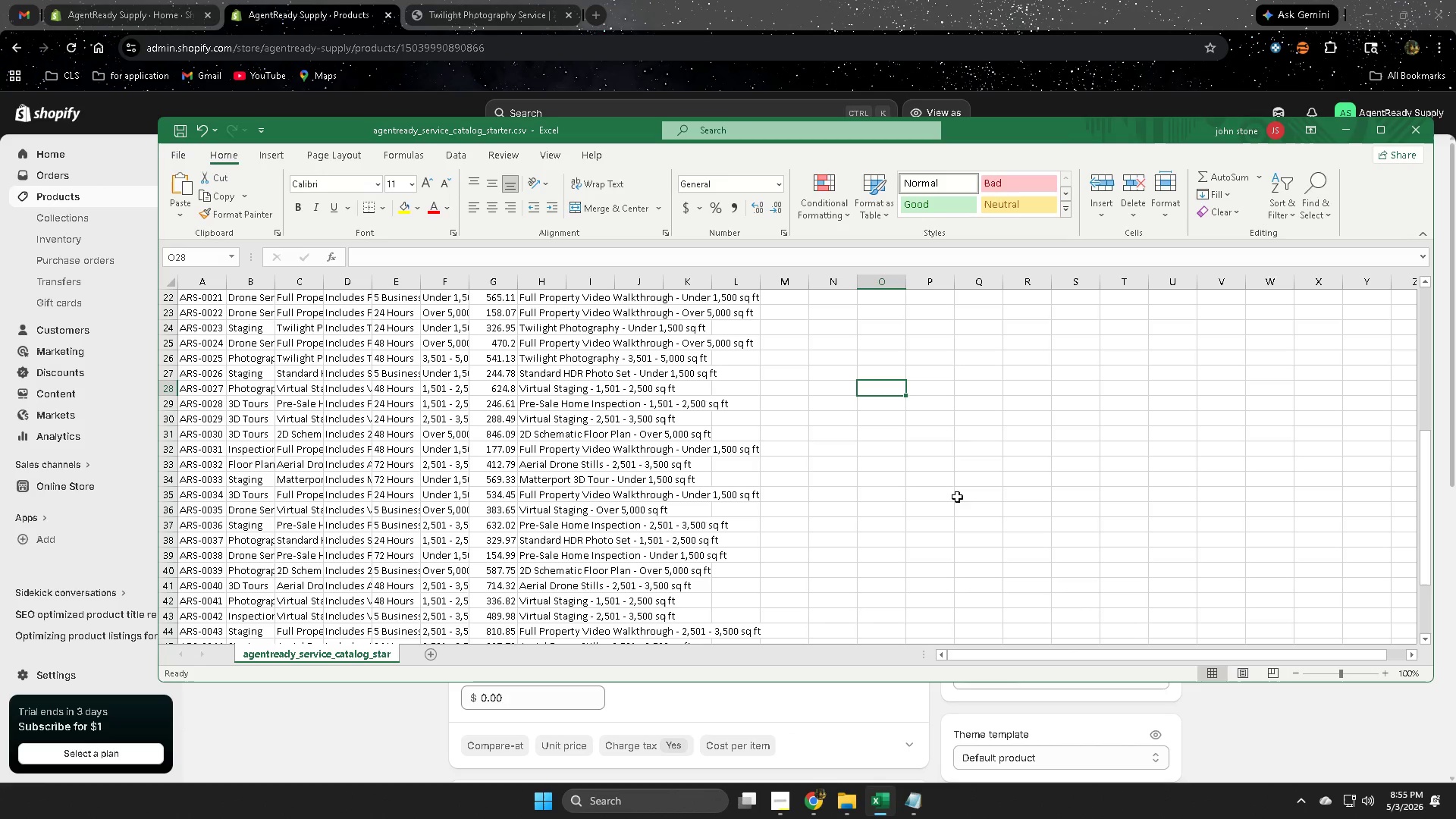 
key(Control+F)
 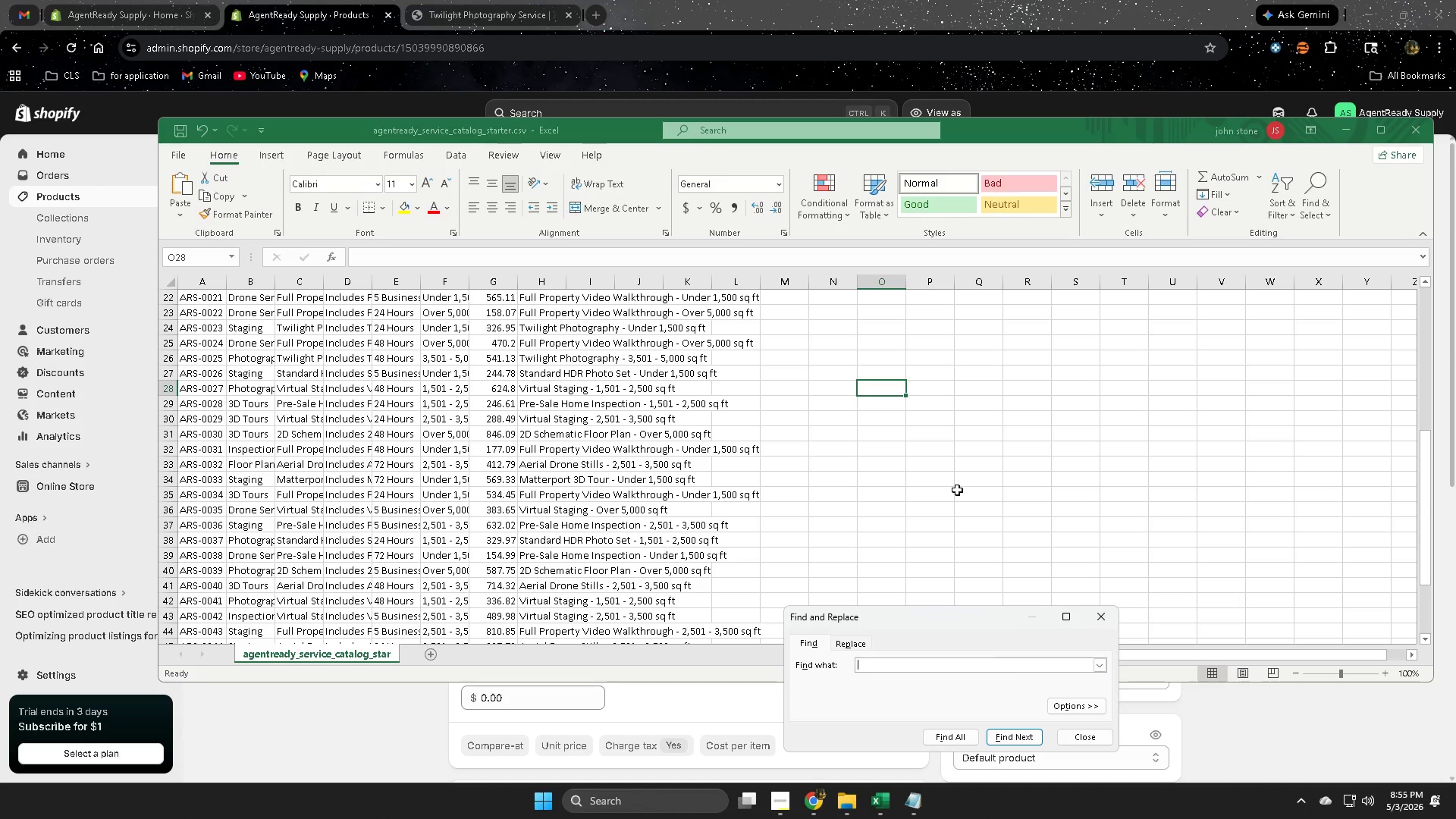 
key(Control+V)
 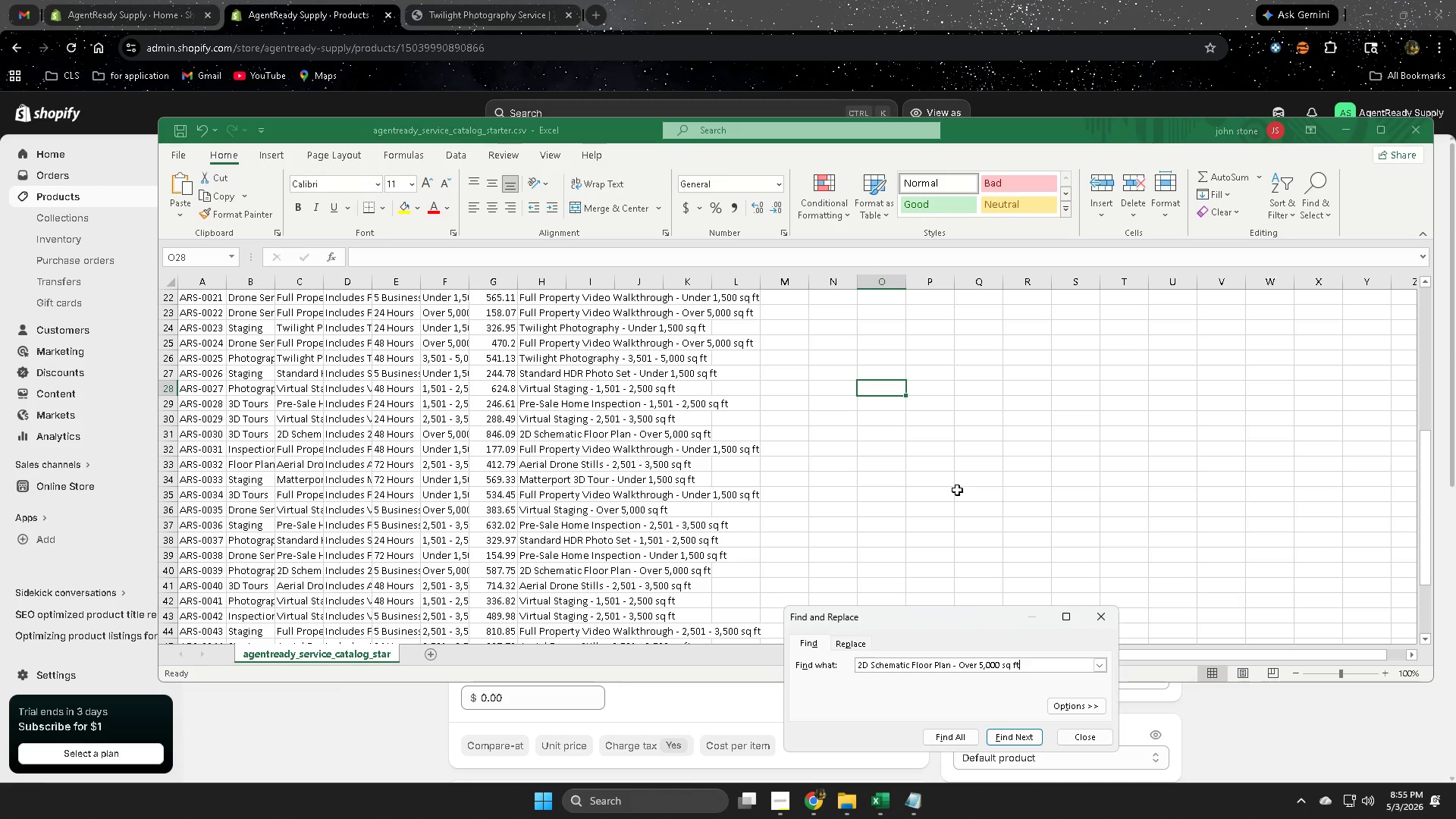 
key(Enter)
 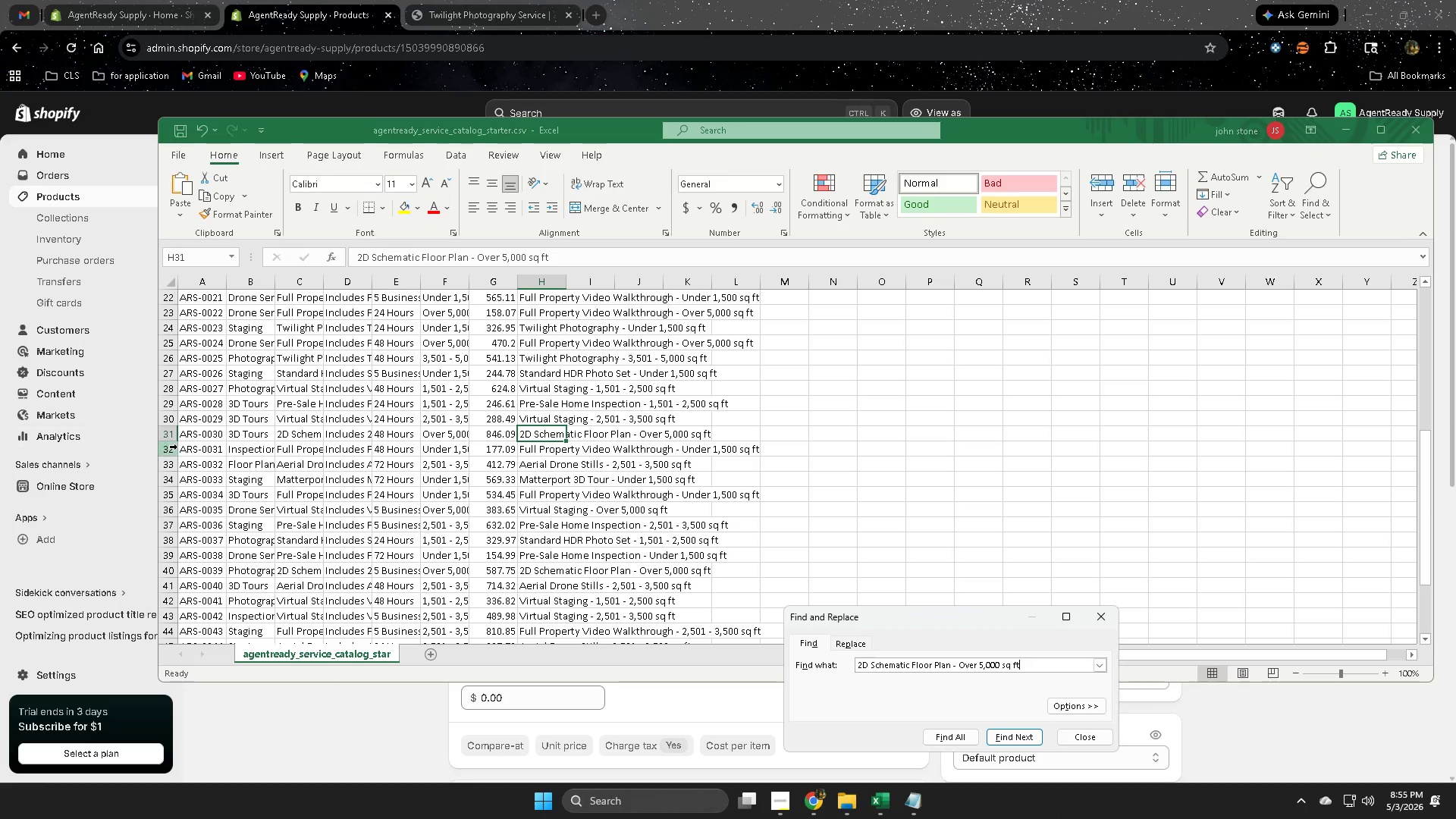 
left_click([165, 432])
 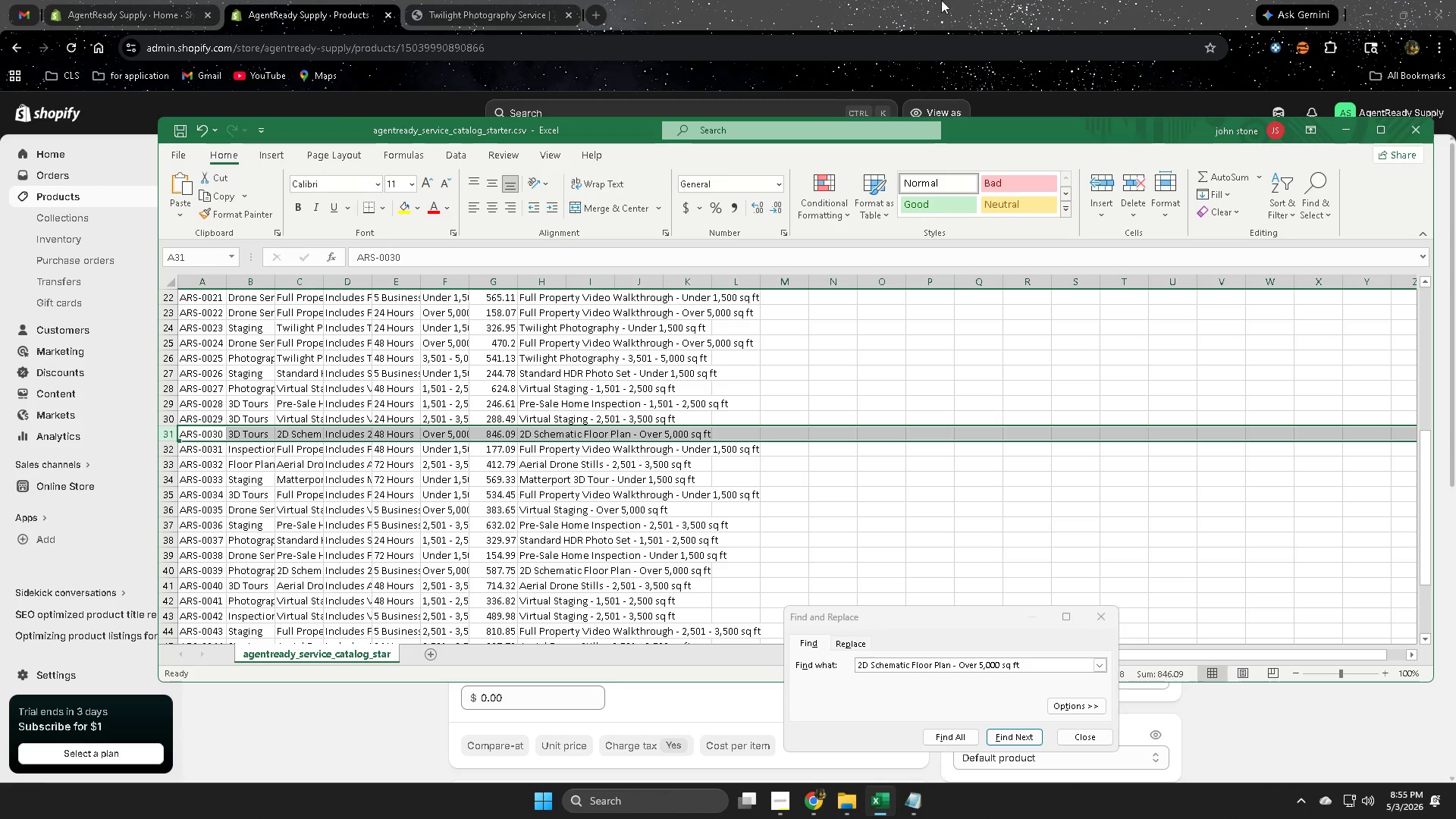 
wait(5.66)
 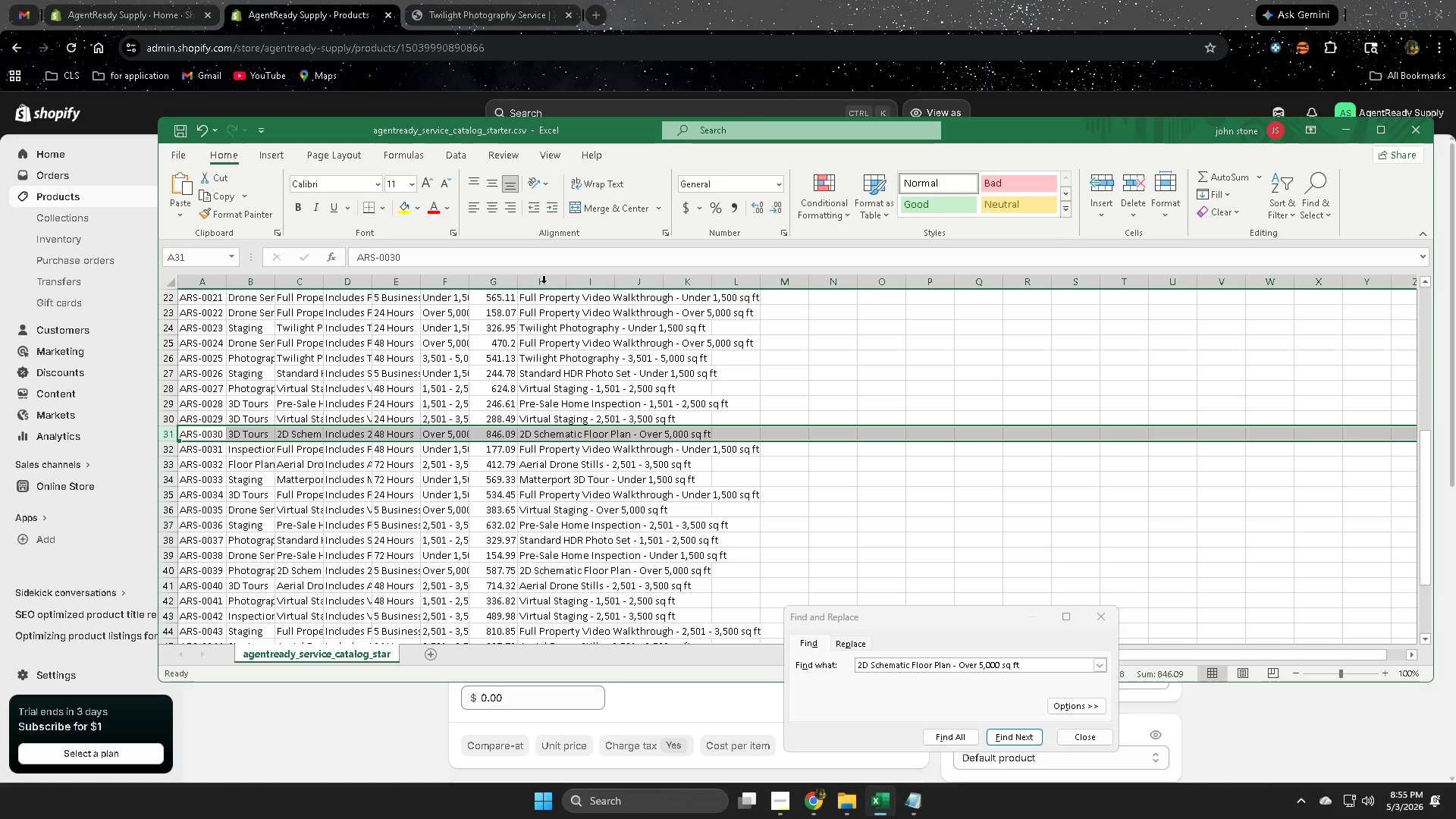 
left_click([868, 0])
 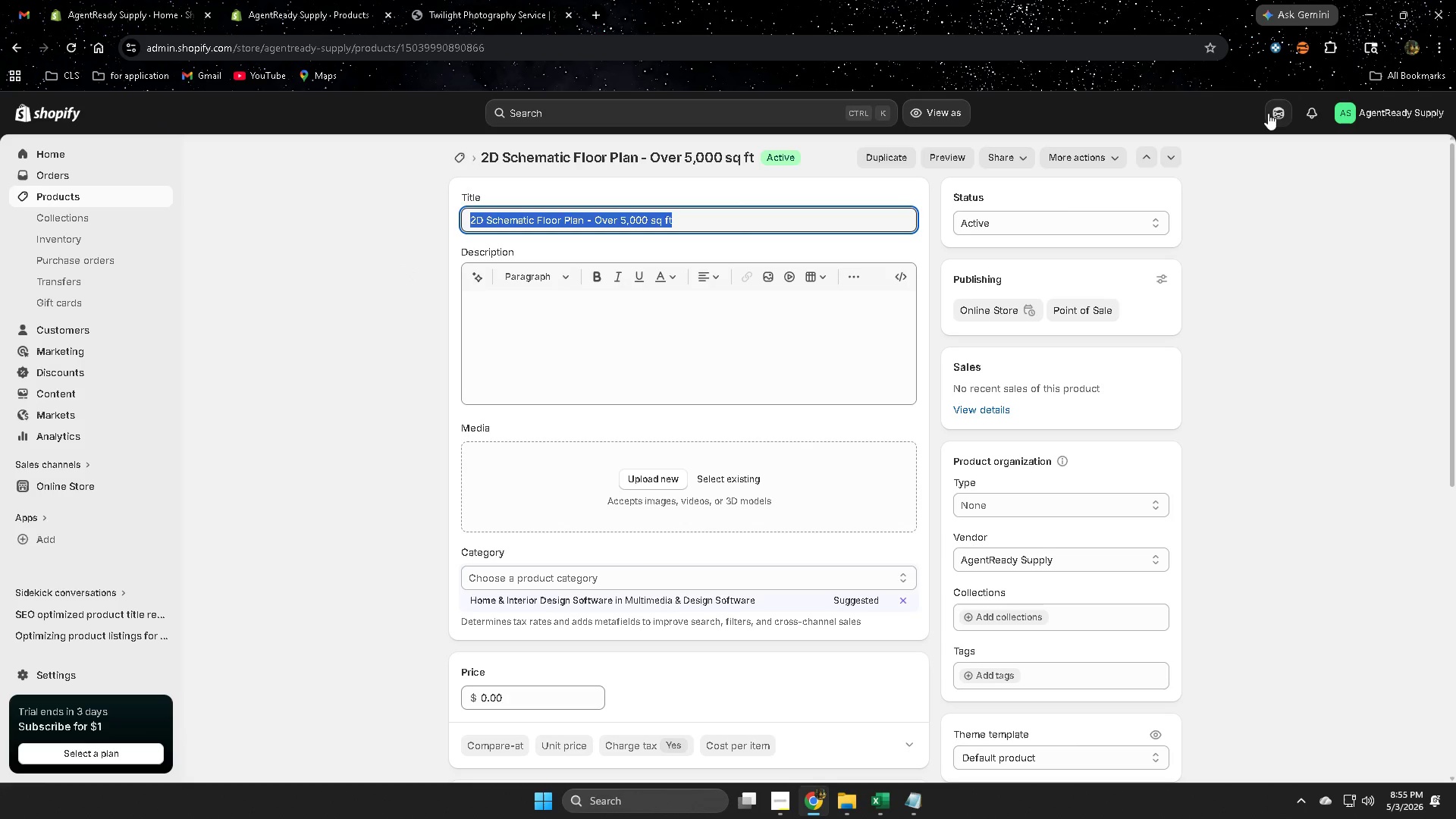 
wait(13.9)
 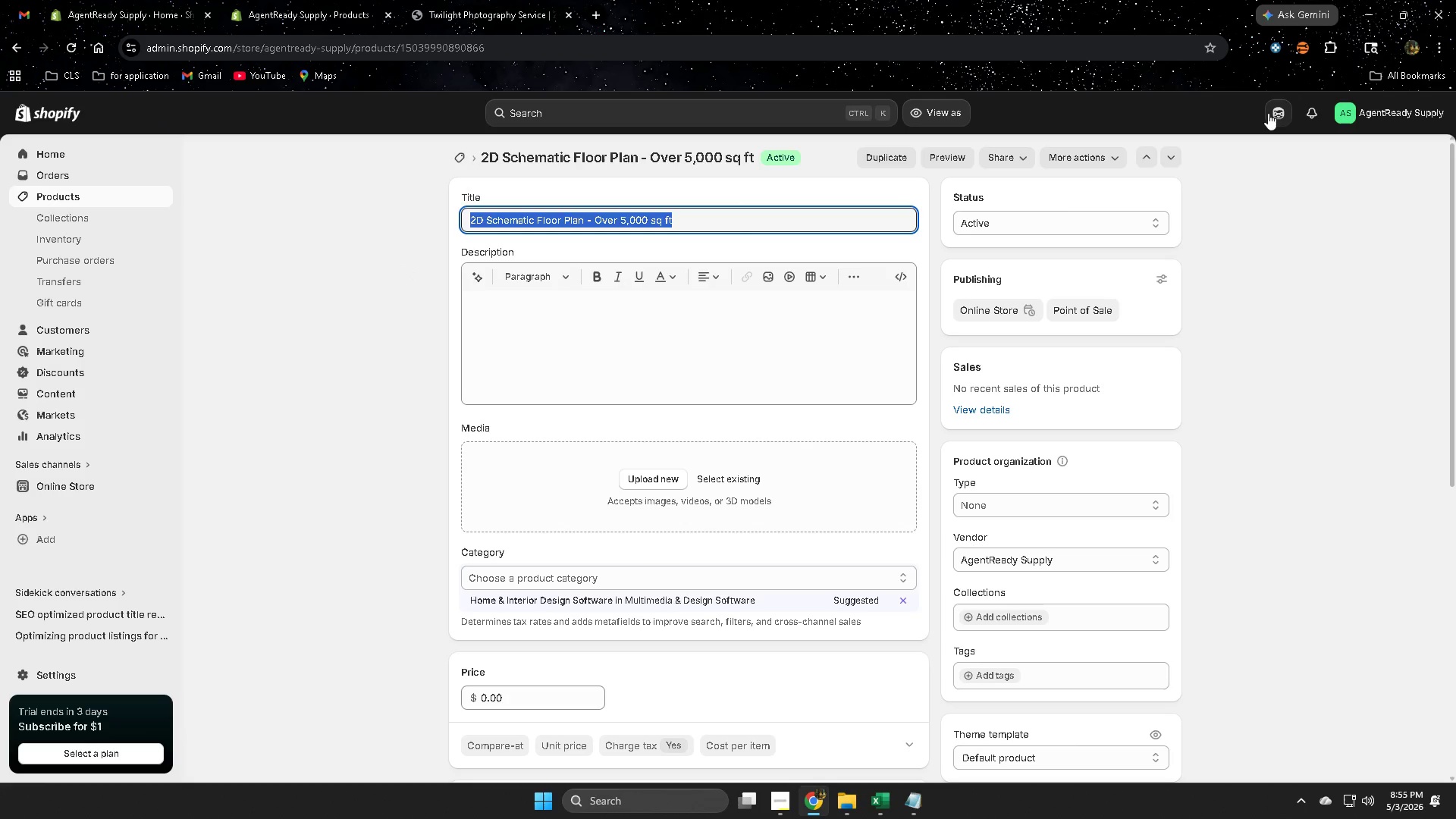 
mouse_move([37, 10])
 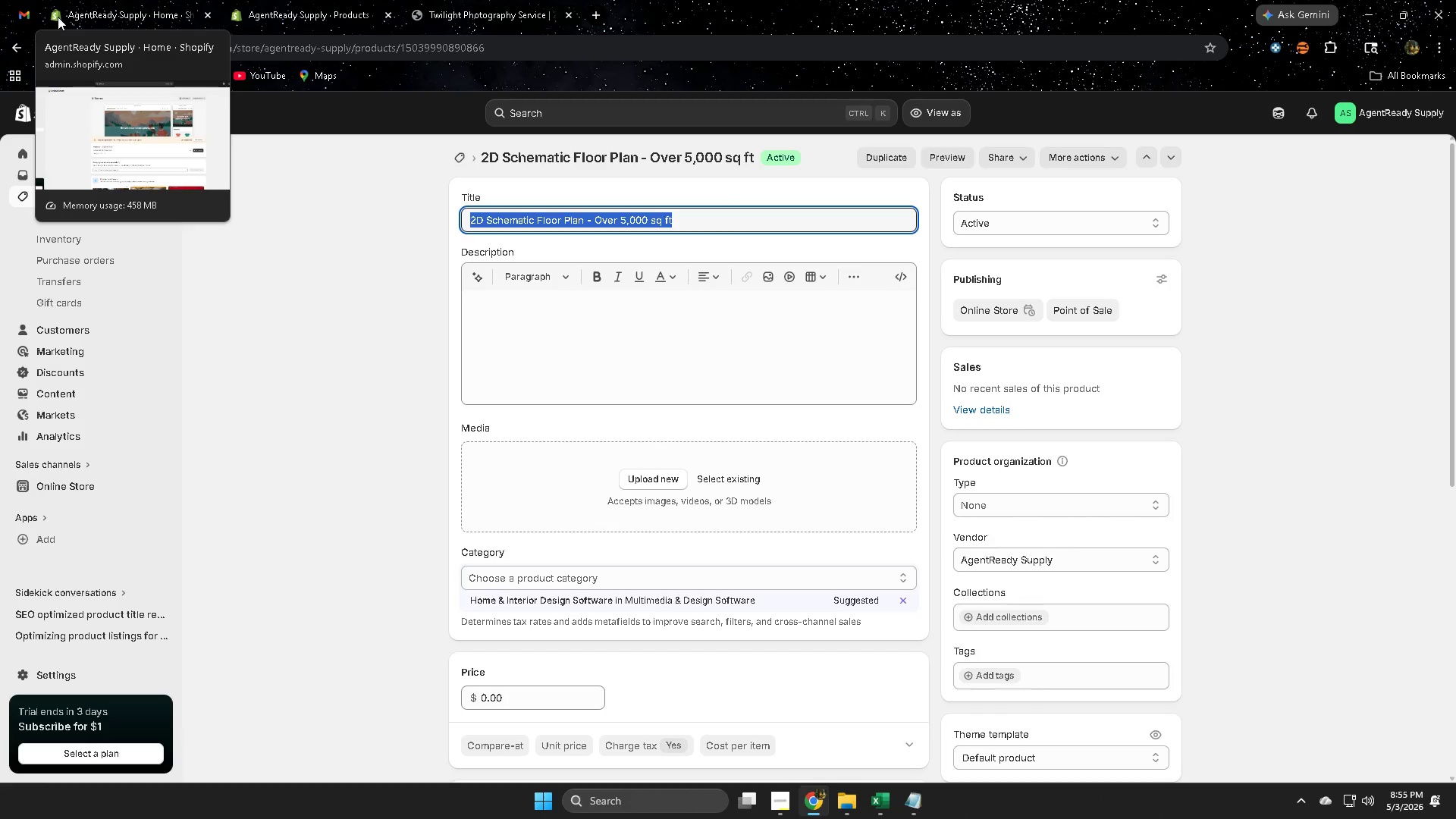 
wait(20.61)
 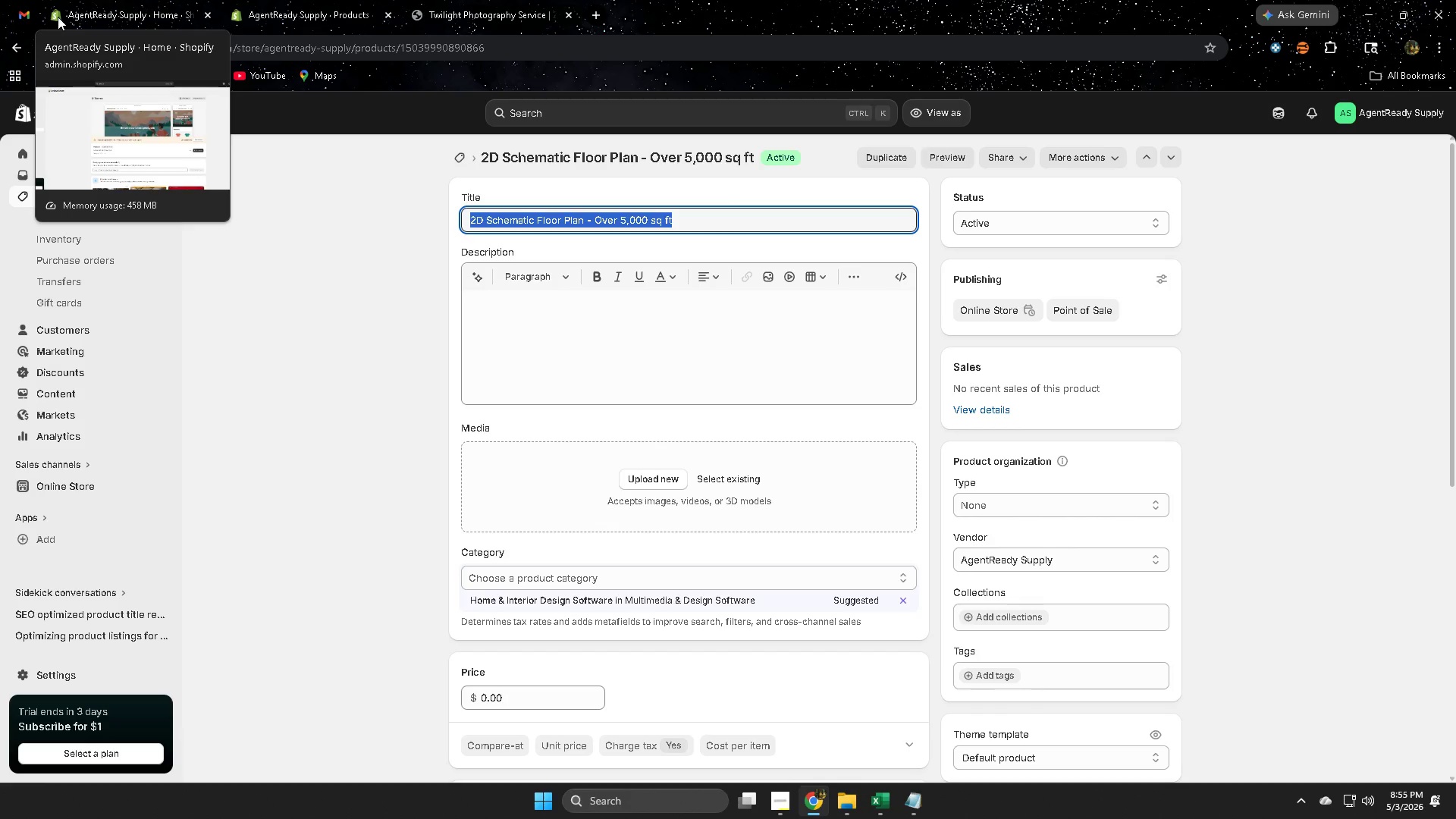 
left_click([736, 215])
 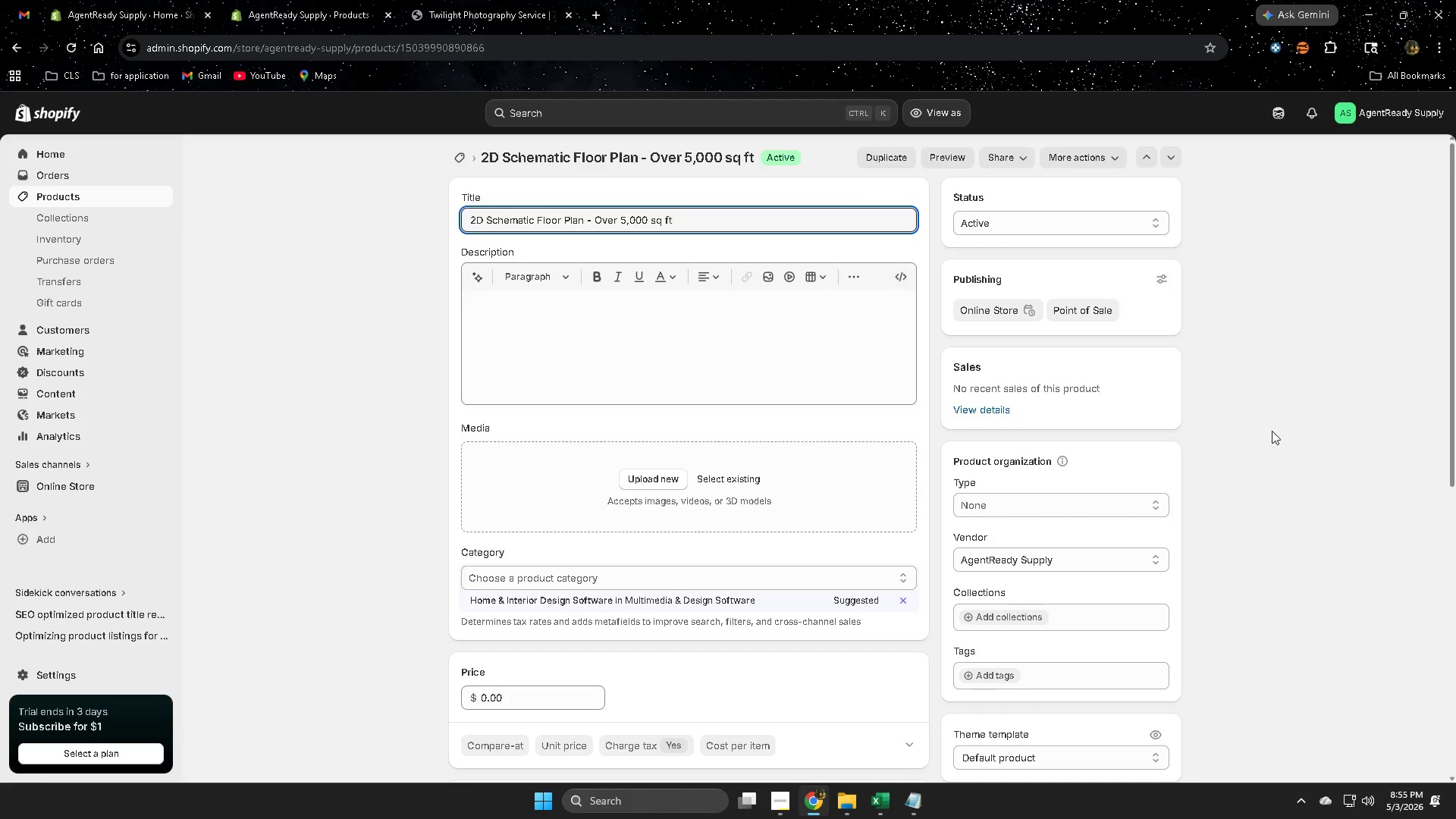 
scroll: coordinate [1421, 500], scroll_direction: down, amount: 2.0
 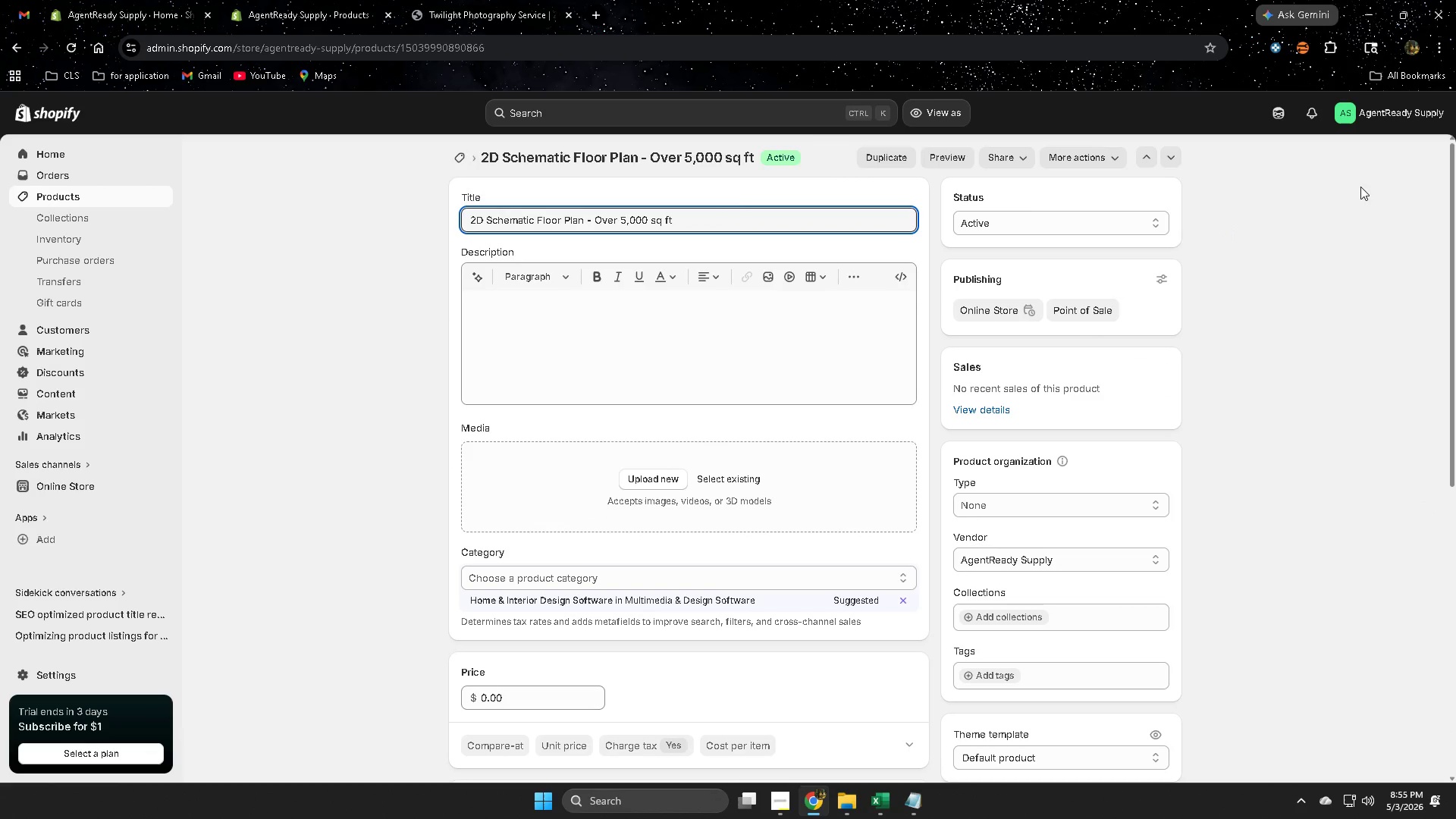 
left_click([1276, 118])
 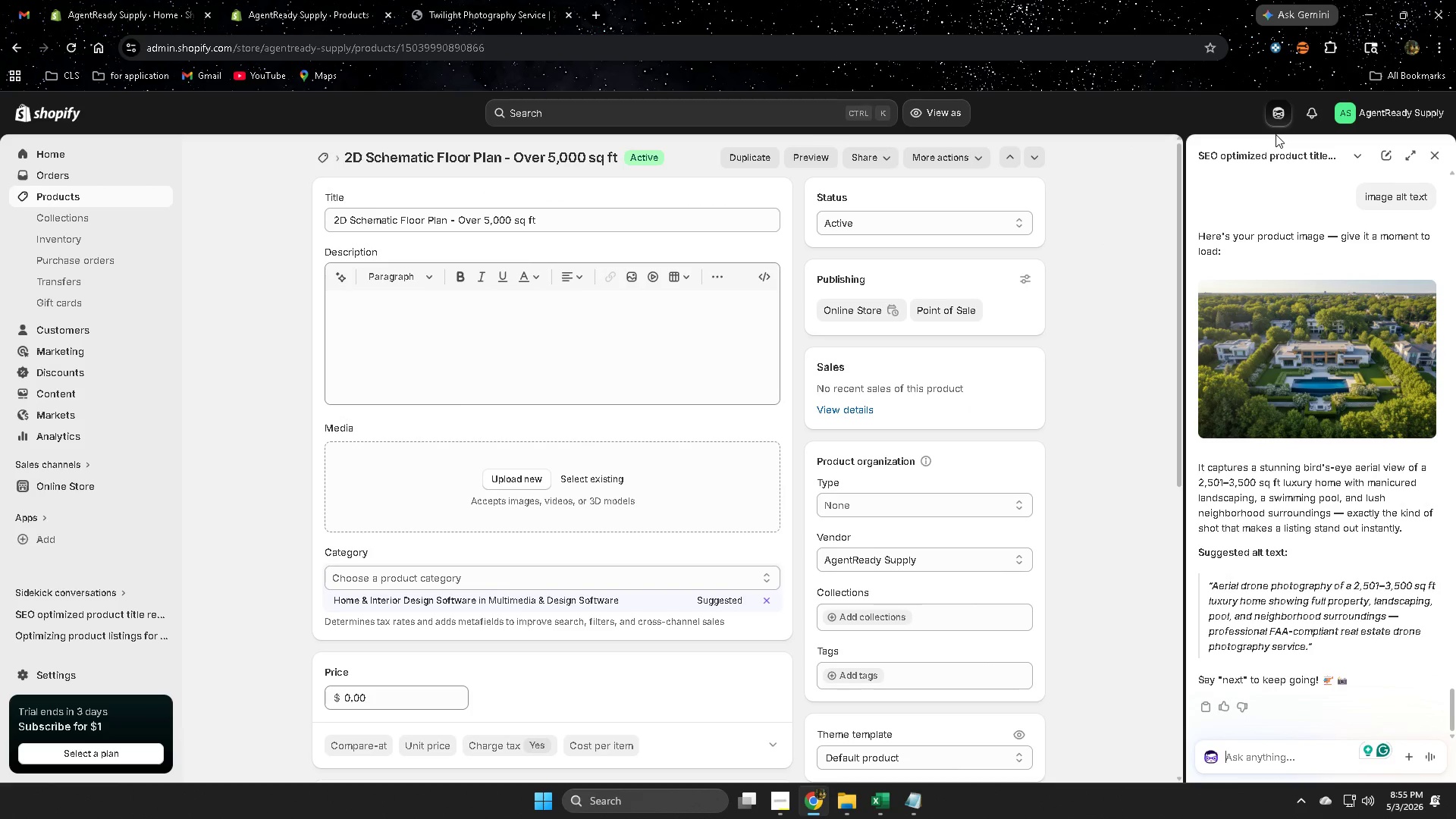 
type(next)
key(NumpadEnter)
 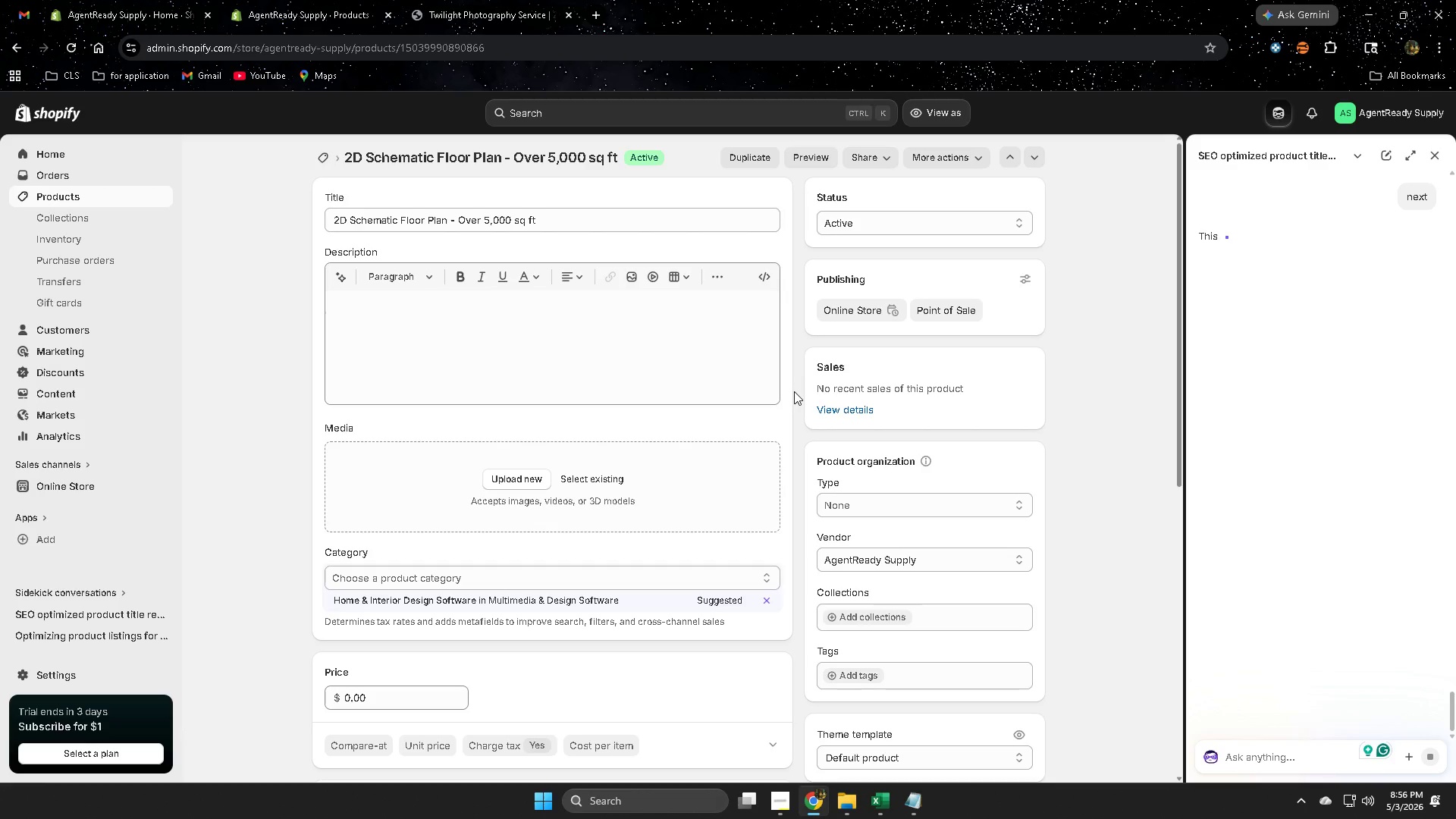 
wait(7.2)
 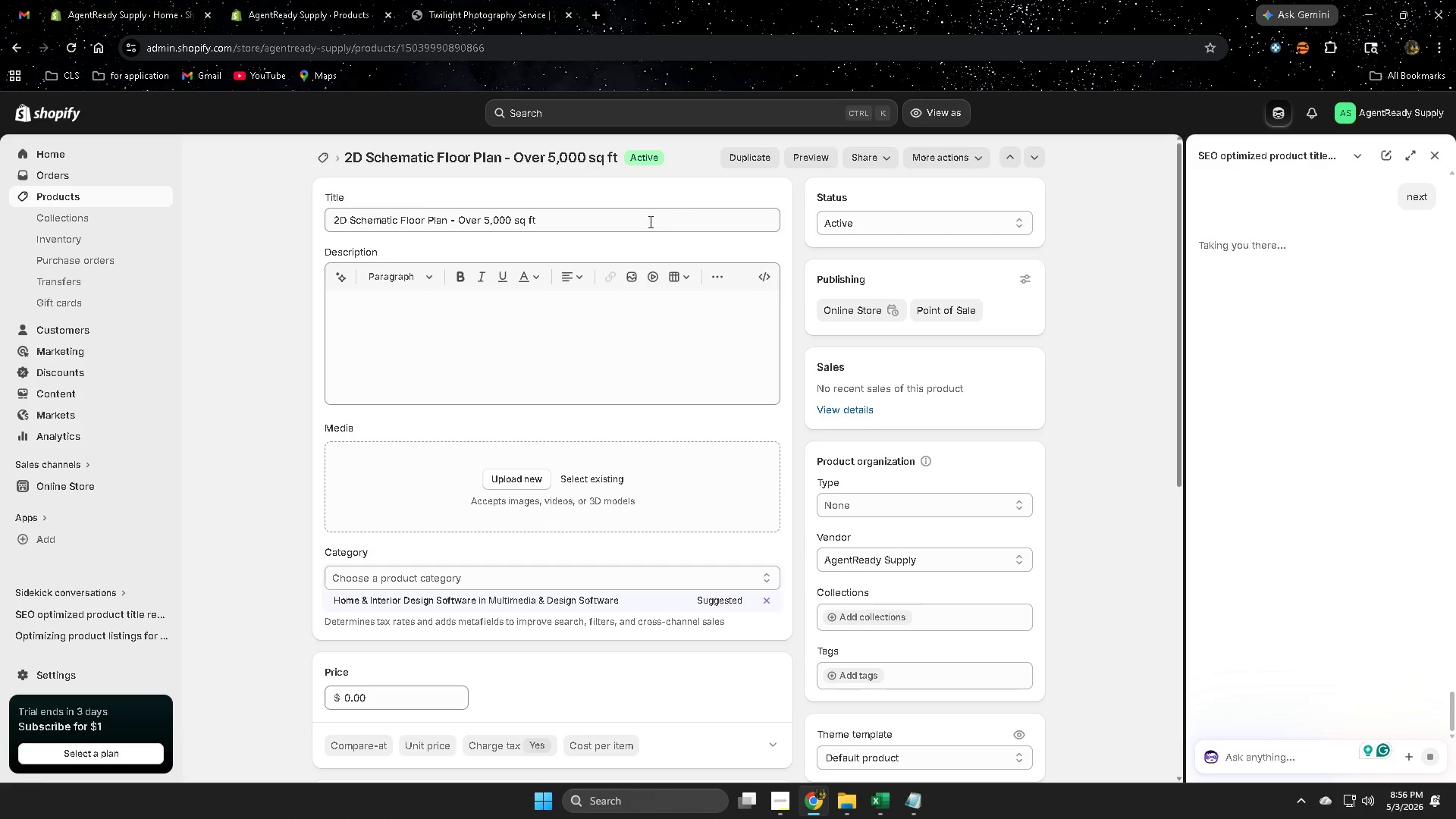 
scroll: coordinate [838, 441], scroll_direction: down, amount: 1.0
 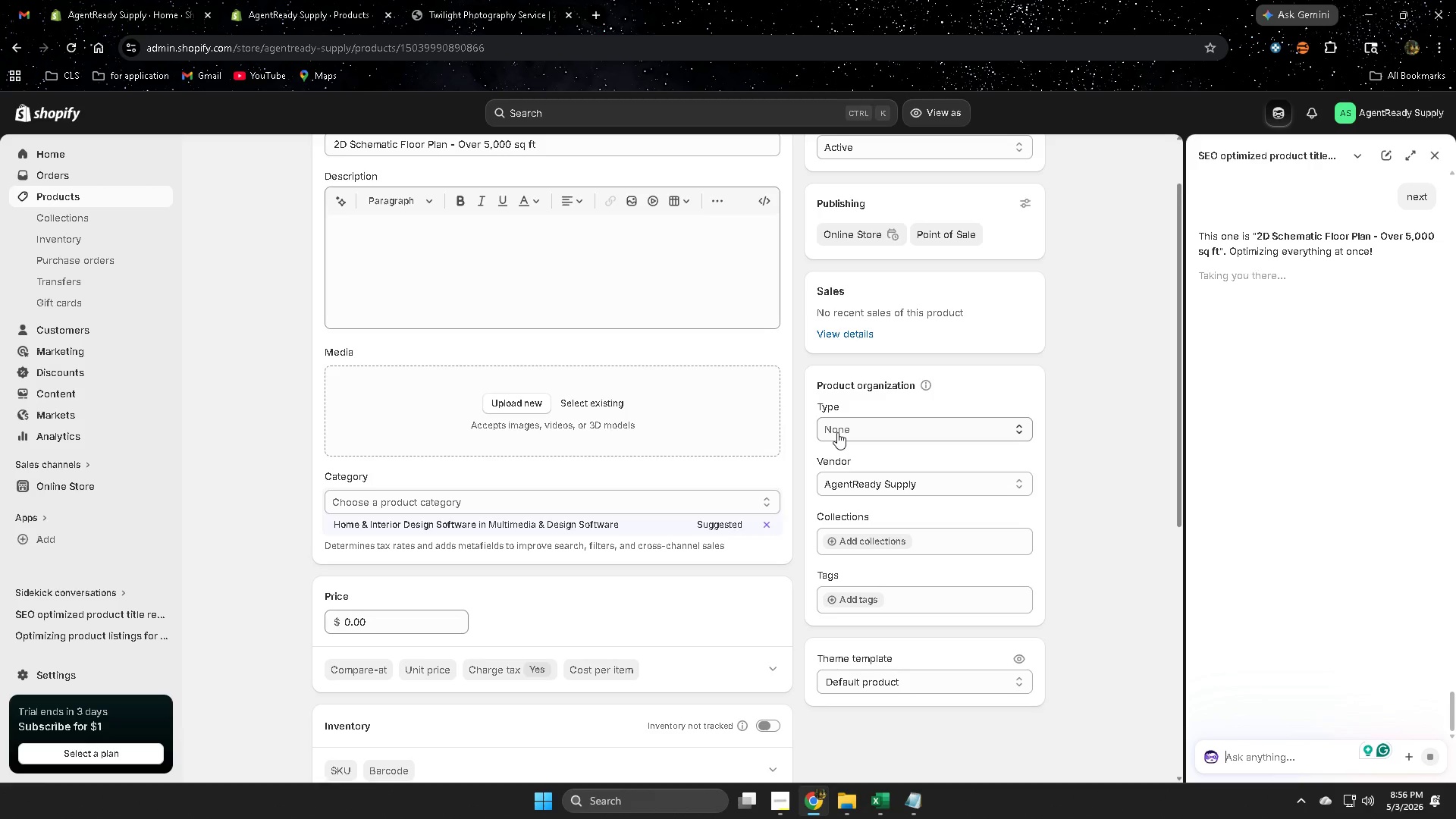 
wait(10.54)
 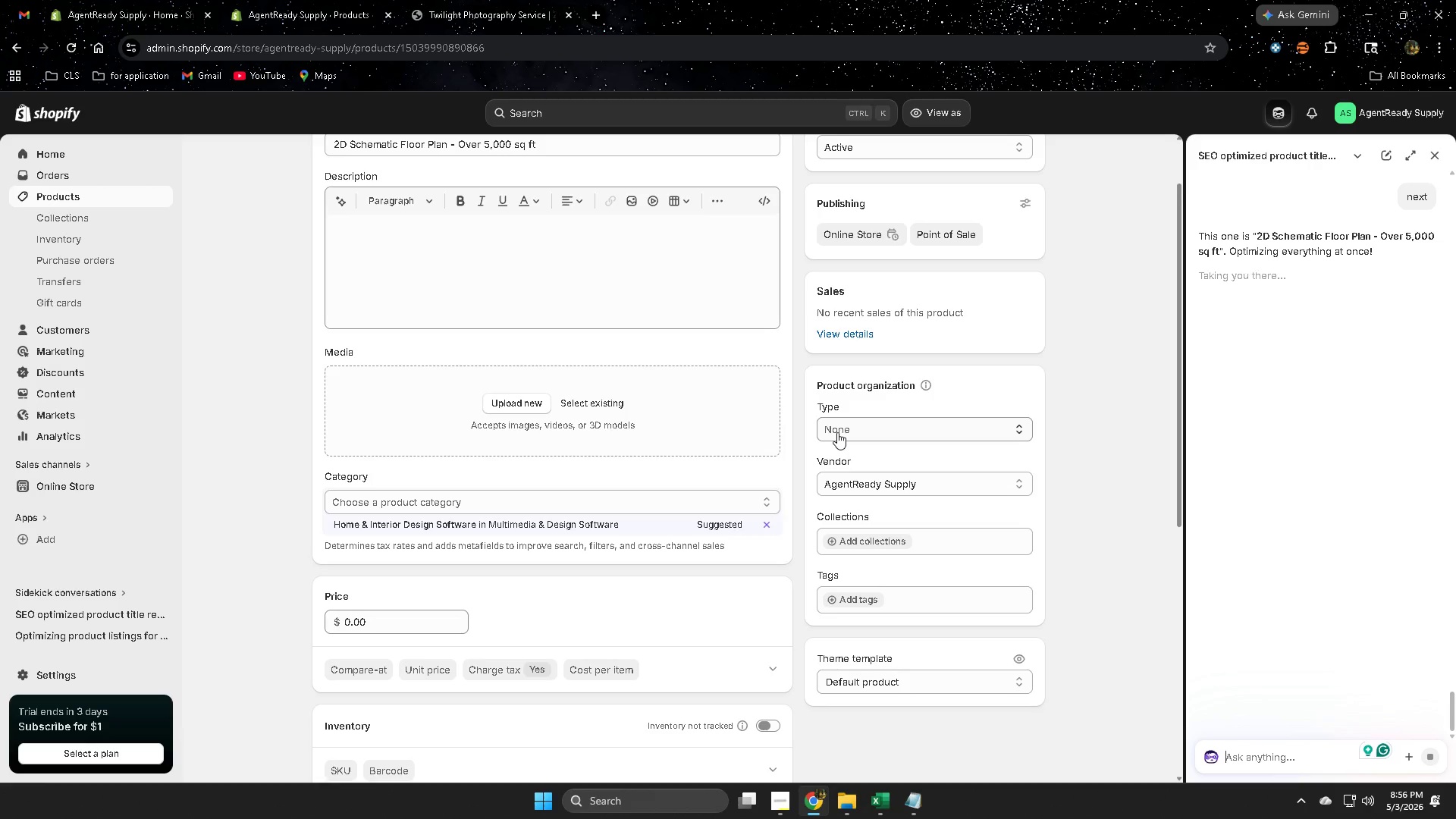 
scroll: coordinate [664, 500], scroll_direction: down, amount: 10.0
 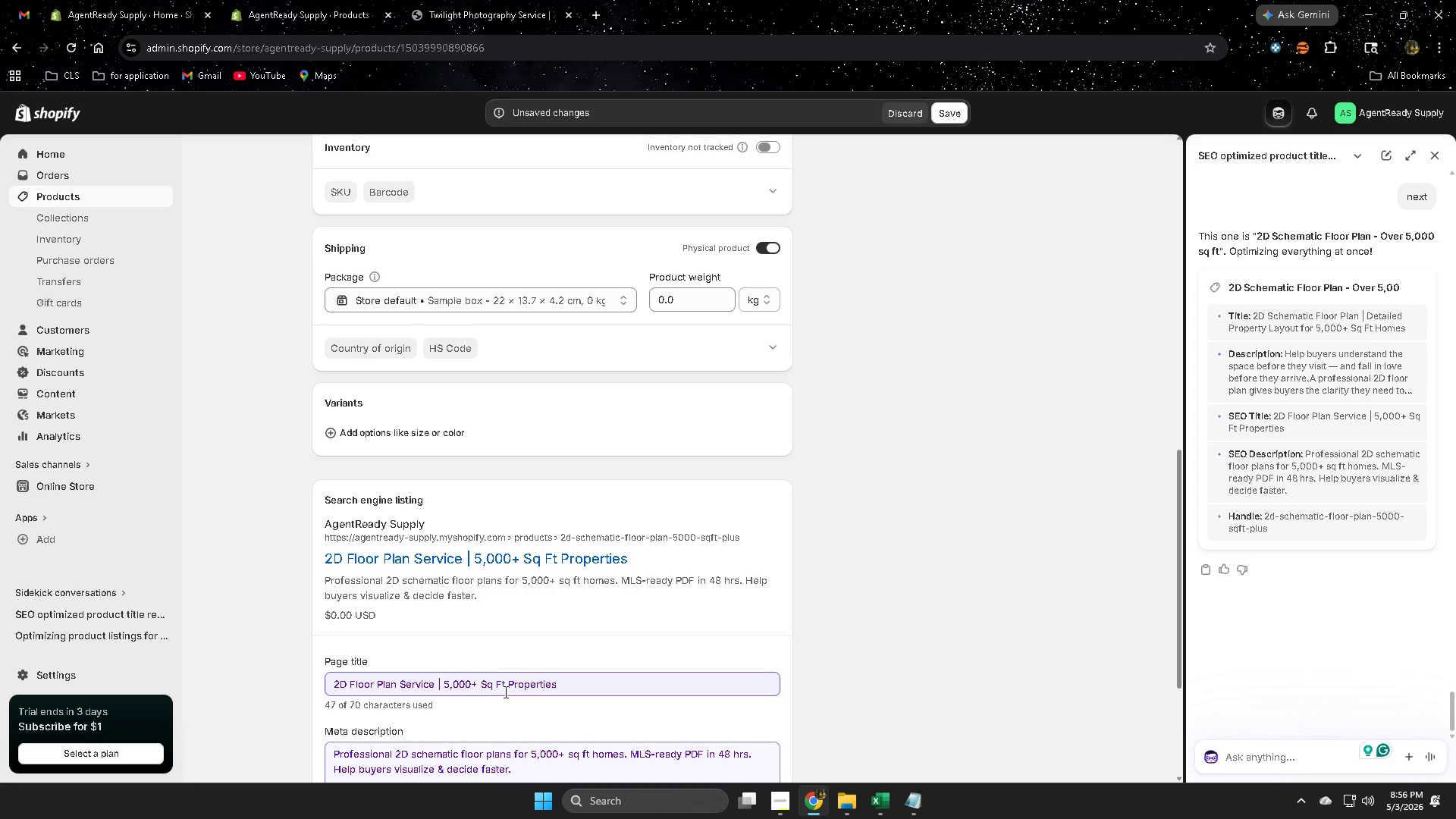 
wait(13.21)
 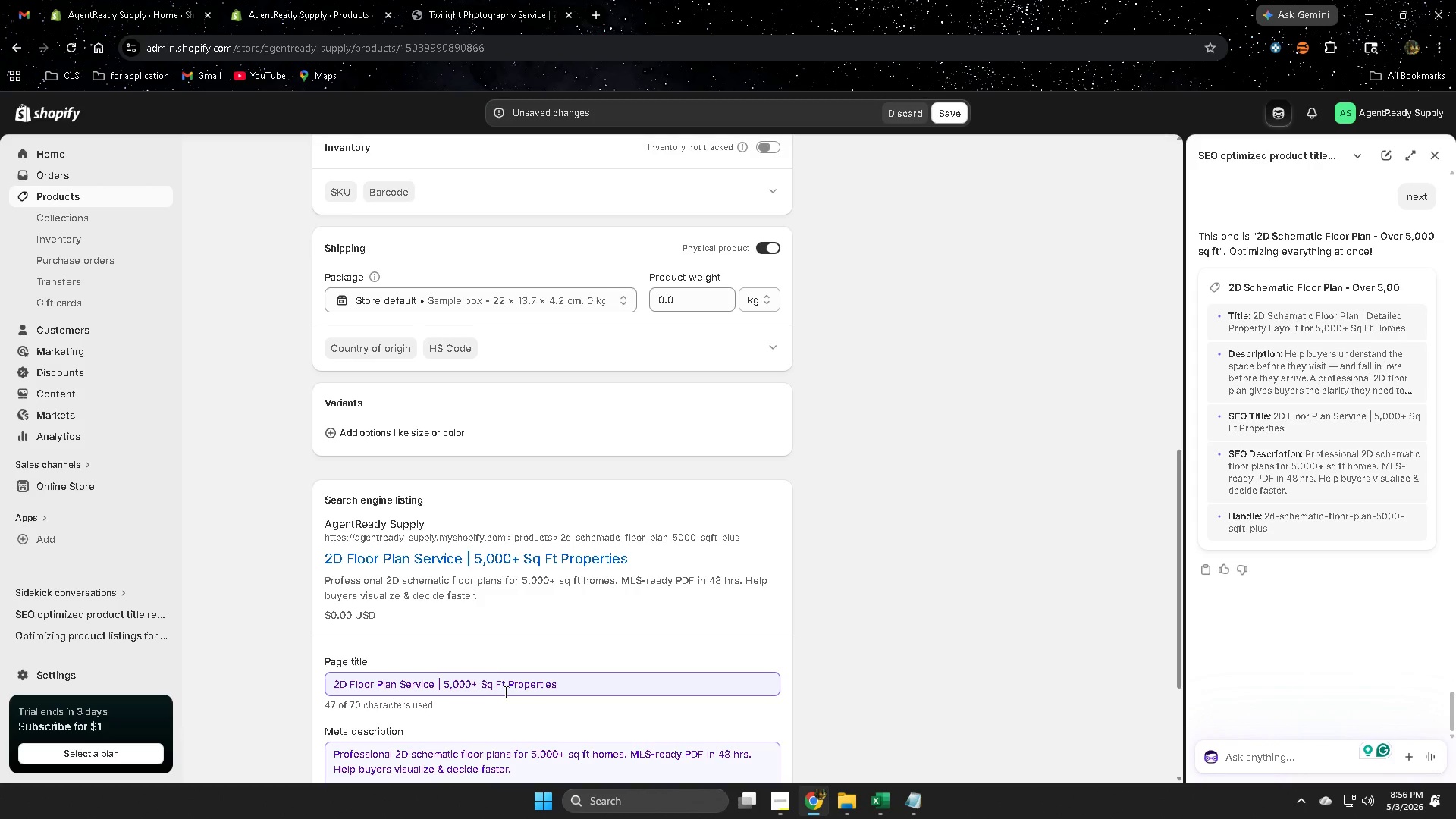 
scroll: coordinate [551, 573], scroll_direction: up, amount: 9.0
 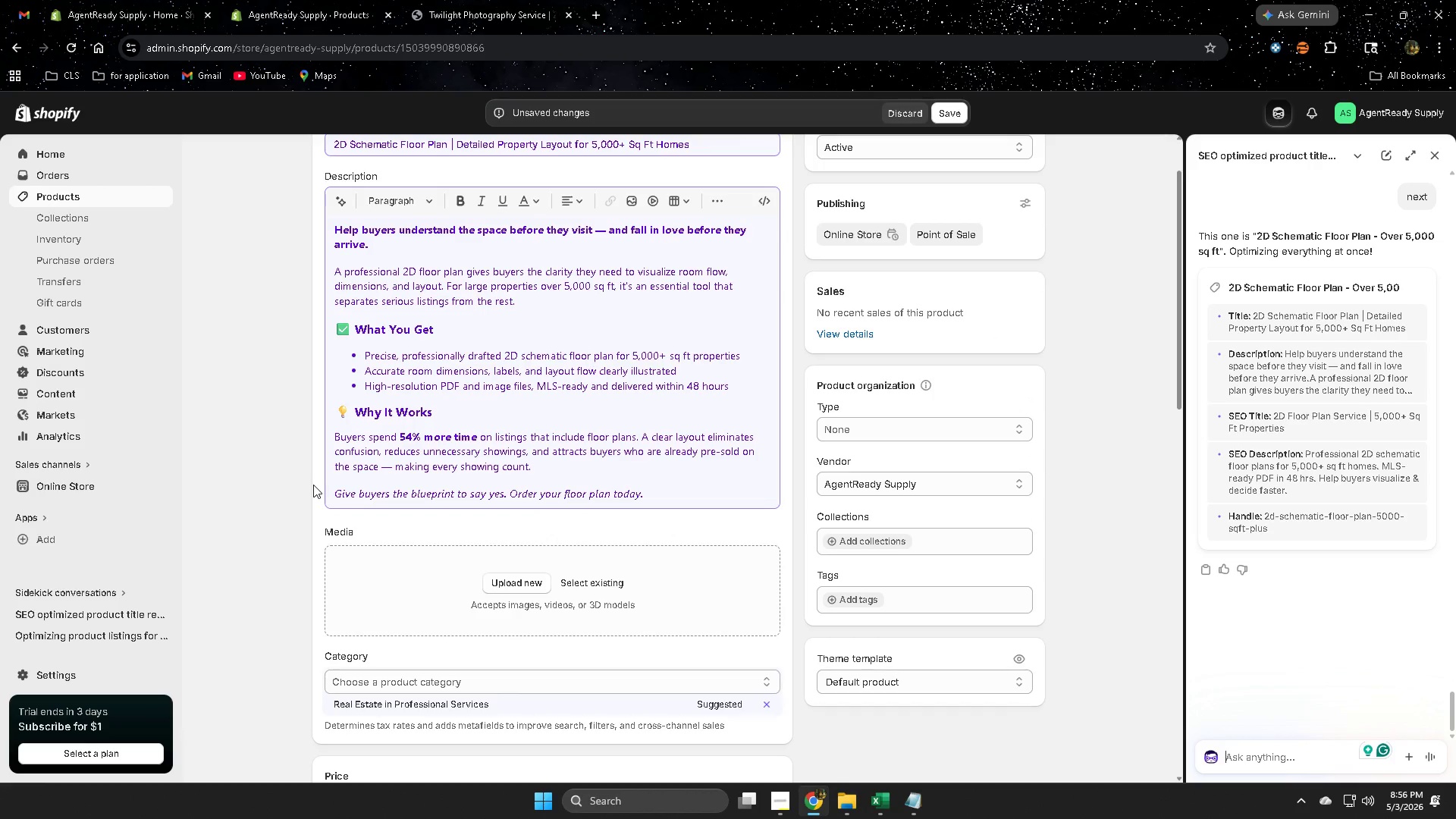 
wait(7.34)
 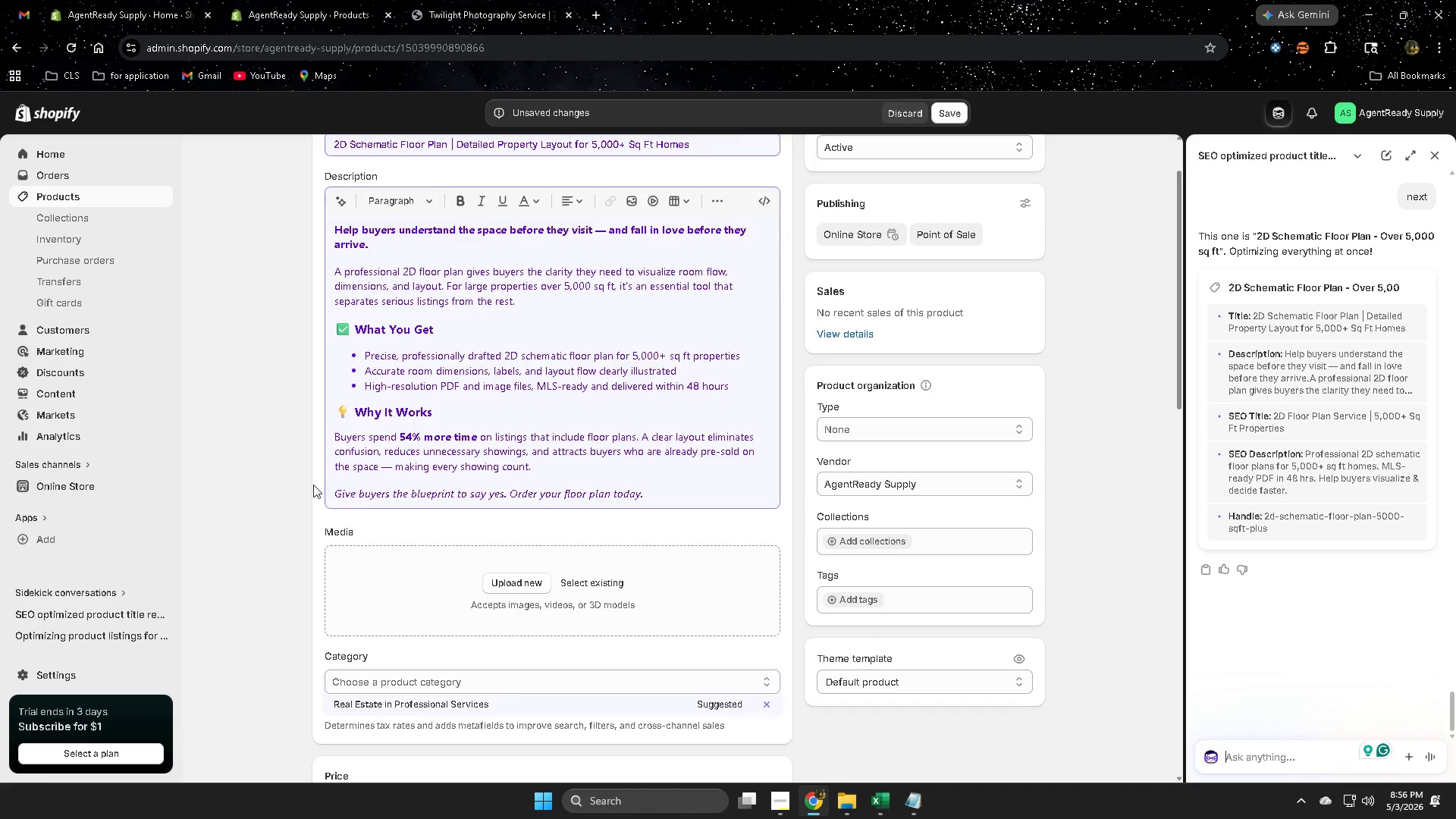 
left_click([340, 202])
 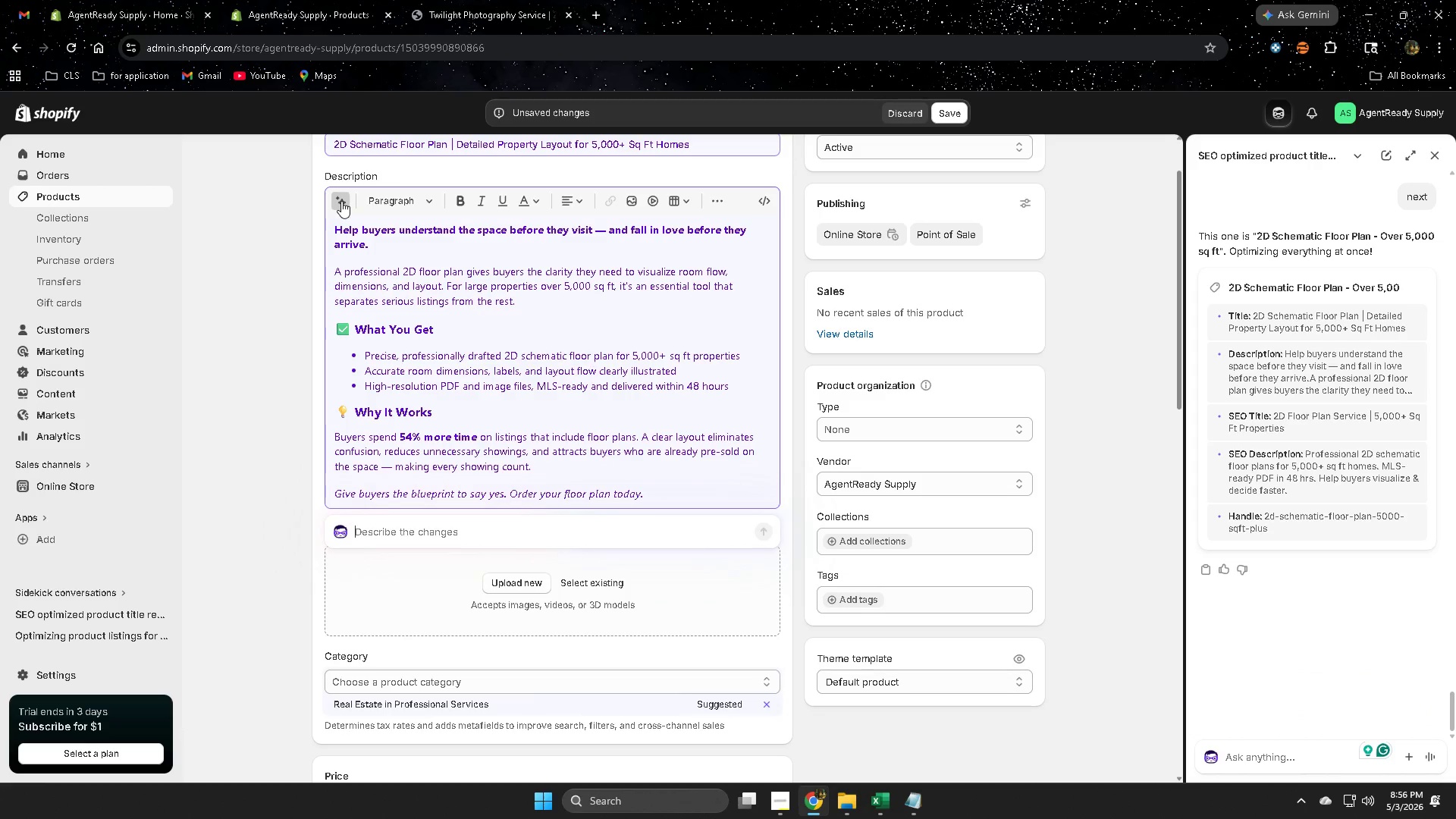 
wait(6.64)
 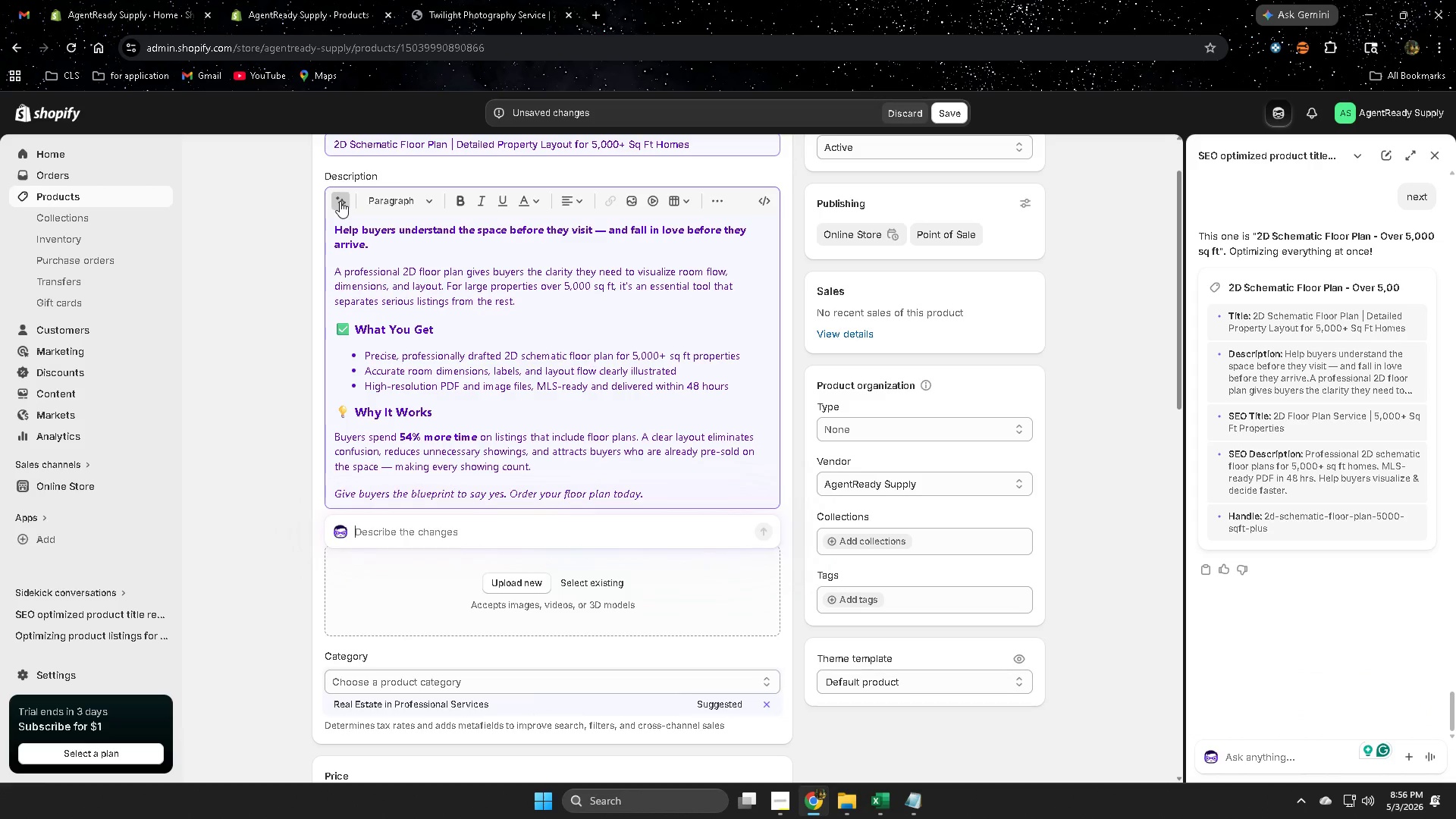 
type(generate descriptiom)
key(Backspace)
type(n wei)
key(Backspace)
key(Backspace)
type(ith 150 words)
 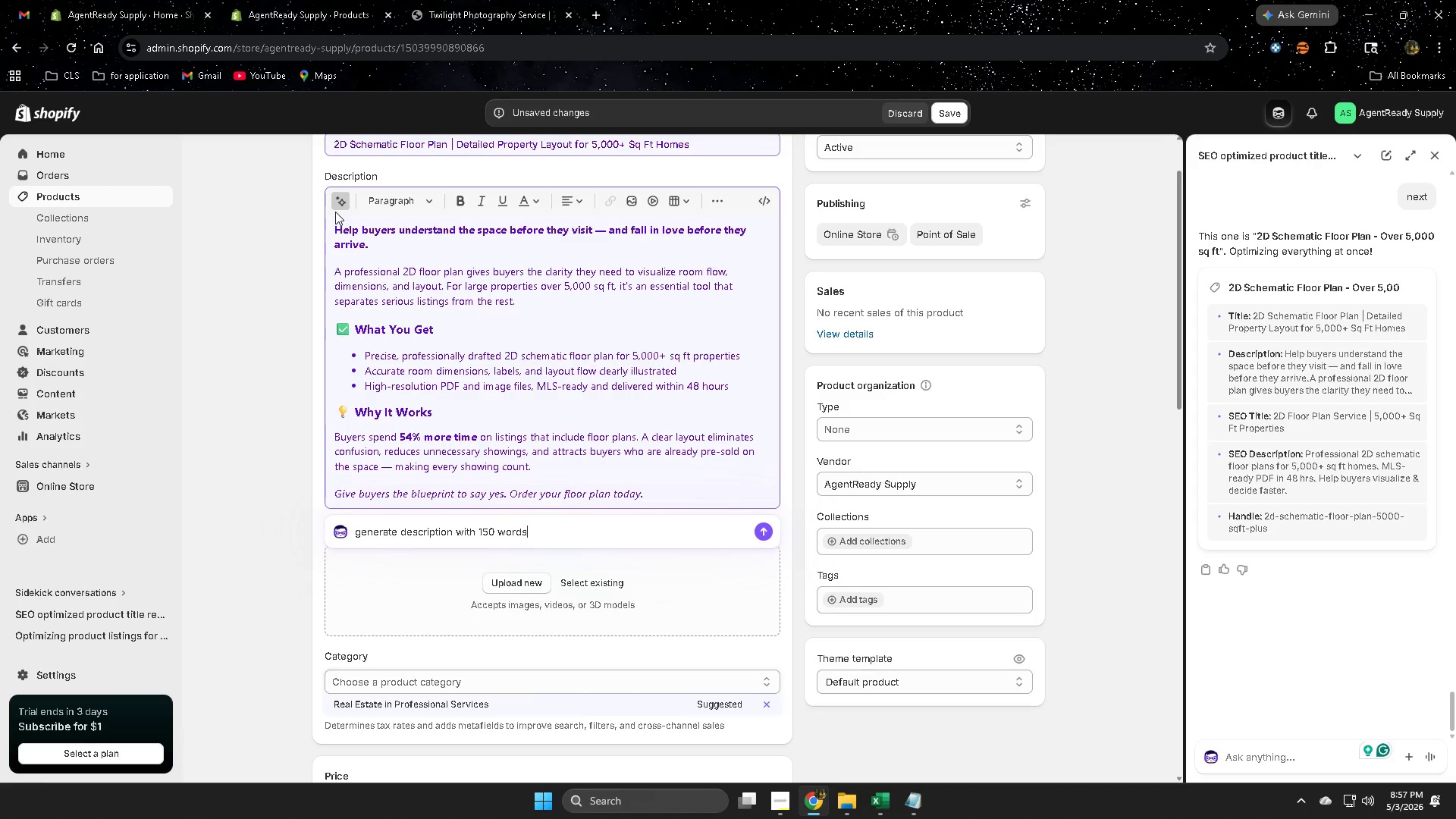 
key(Enter)
 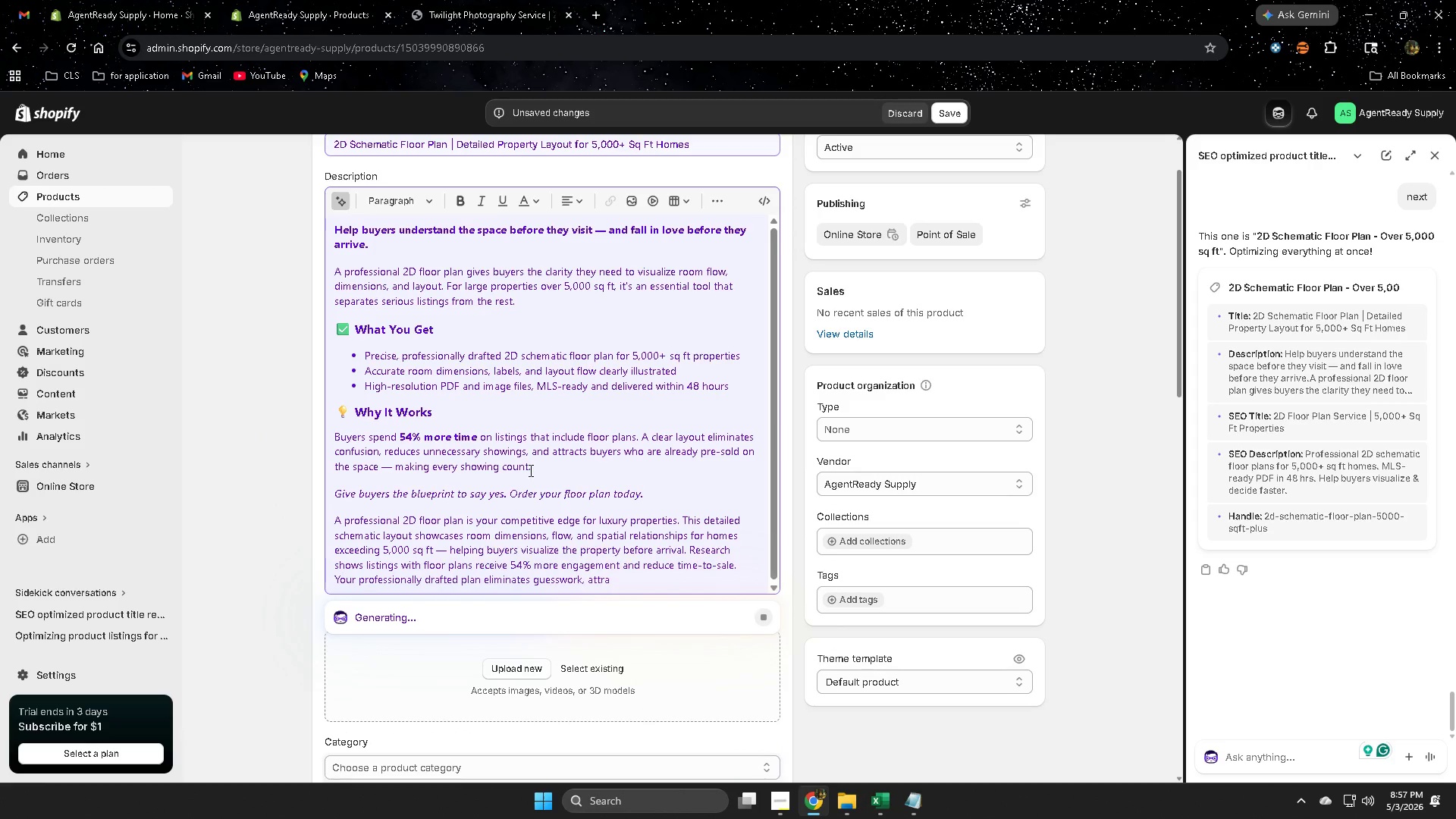 
wait(11.67)
 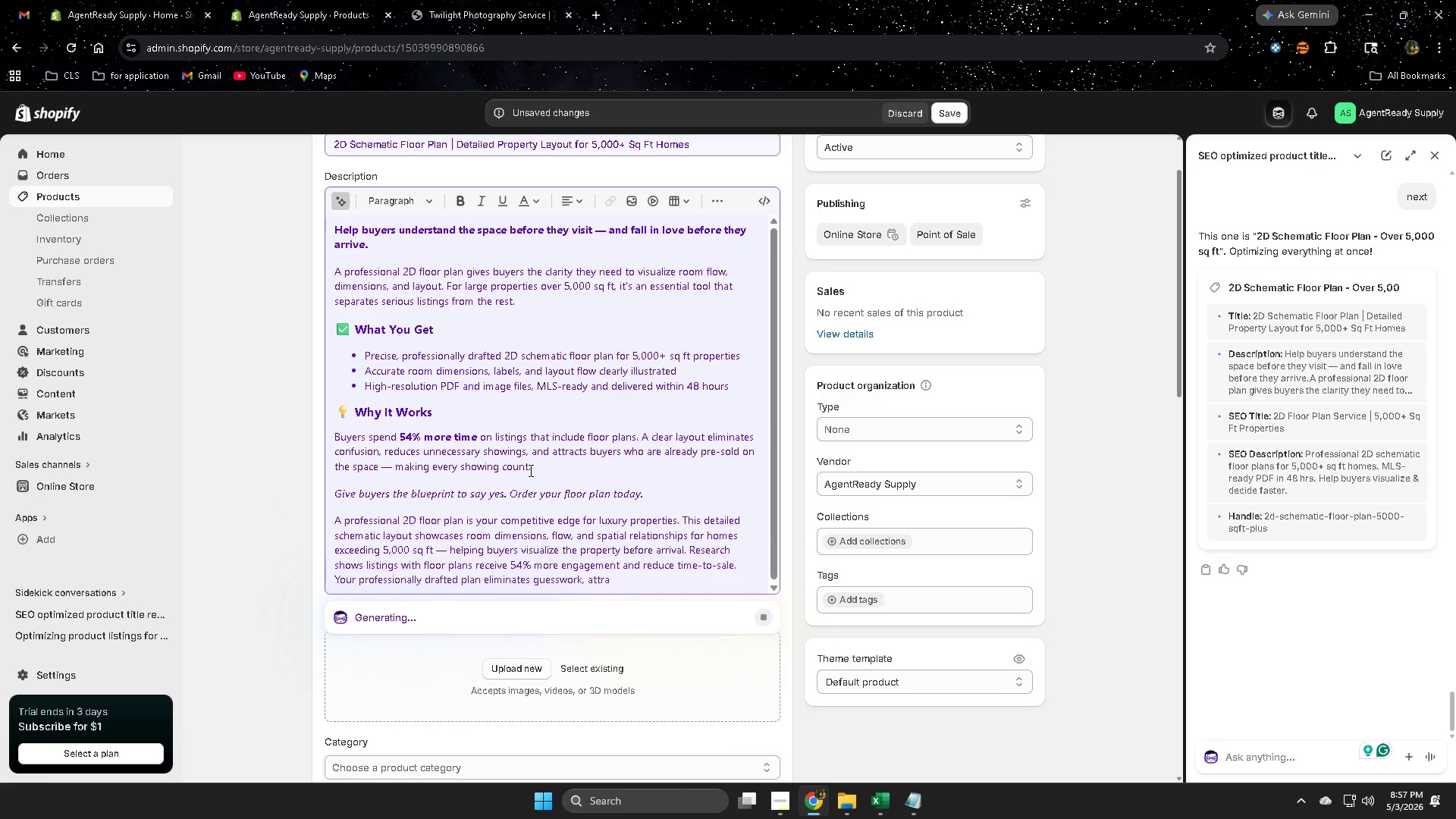 
scroll: coordinate [727, 498], scroll_direction: down, amount: 2.0
 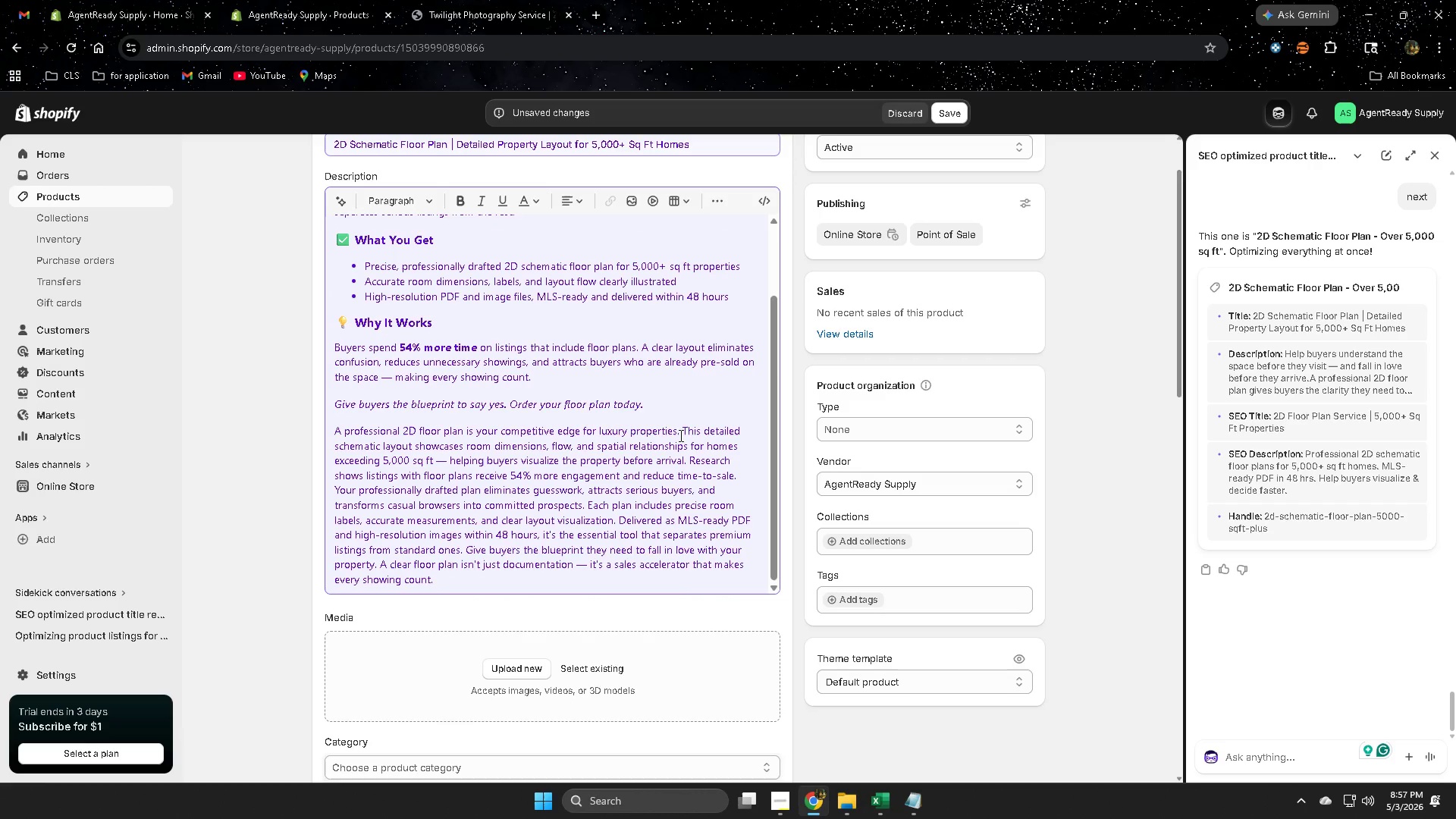 
scroll: coordinate [680, 448], scroll_direction: up, amount: 2.0
 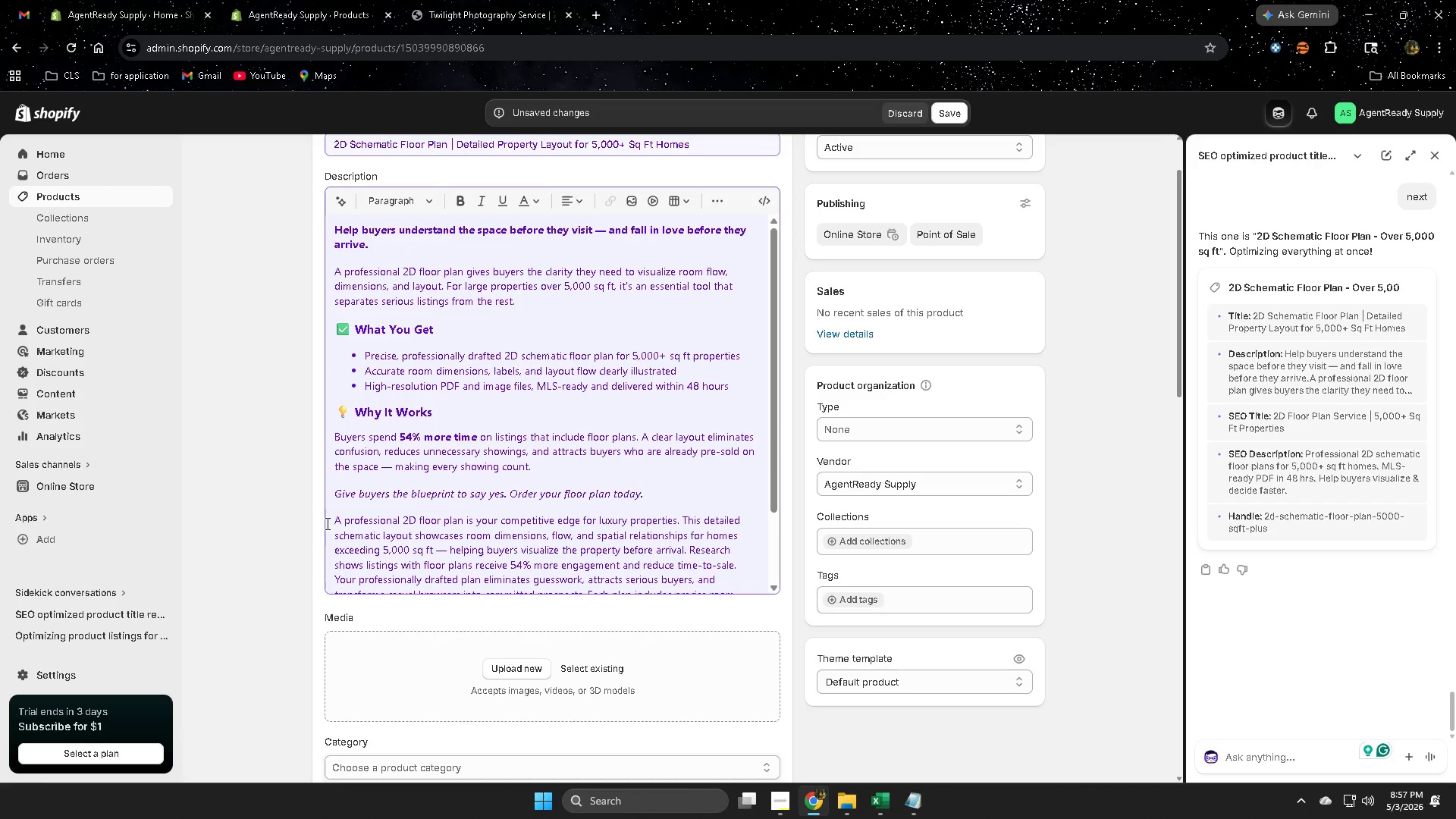 
left_click_drag(start_coordinate=[331, 516], to_coordinate=[338, 444])
 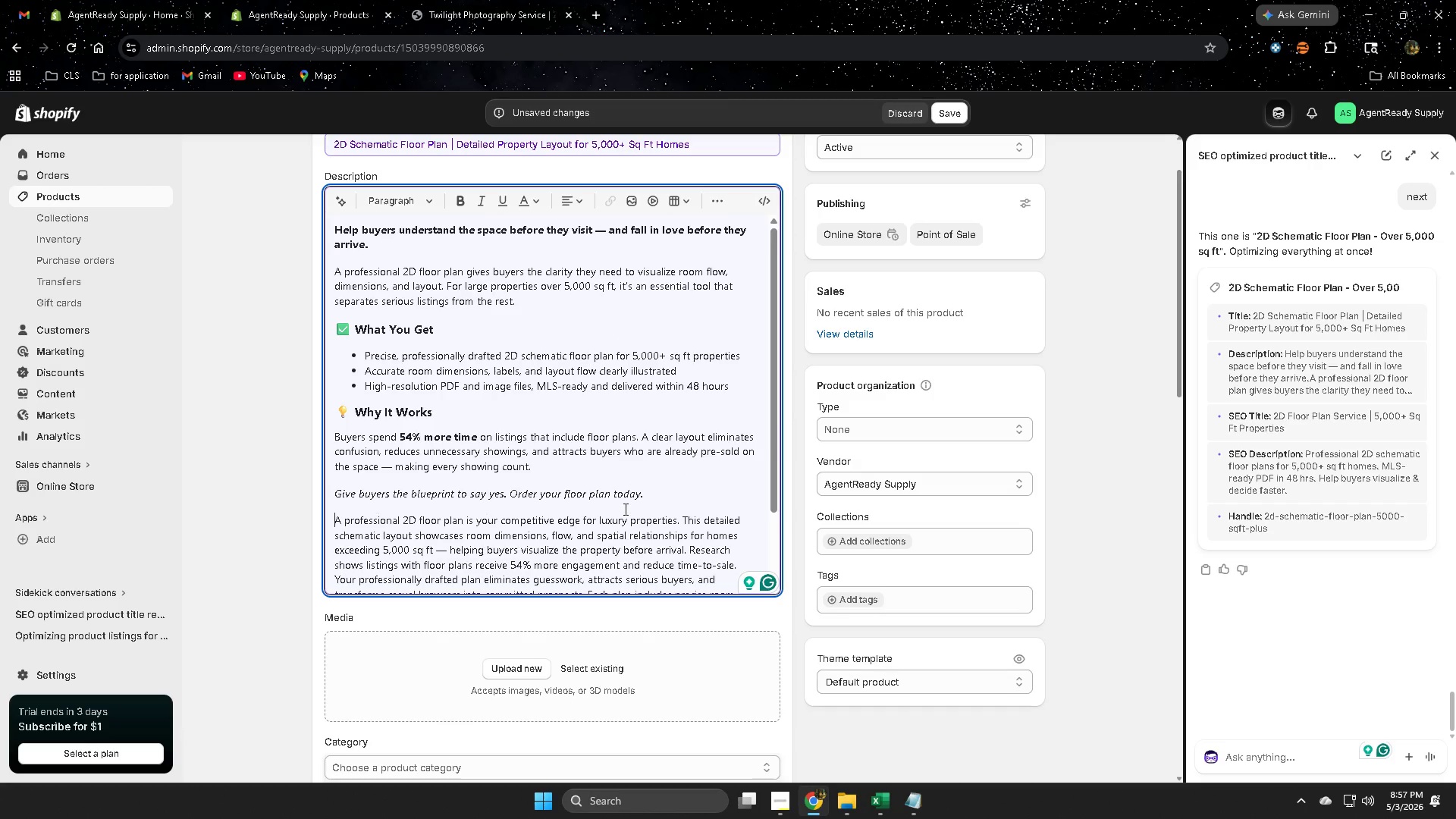 
left_click_drag(start_coordinate=[645, 505], to_coordinate=[570, 476])
 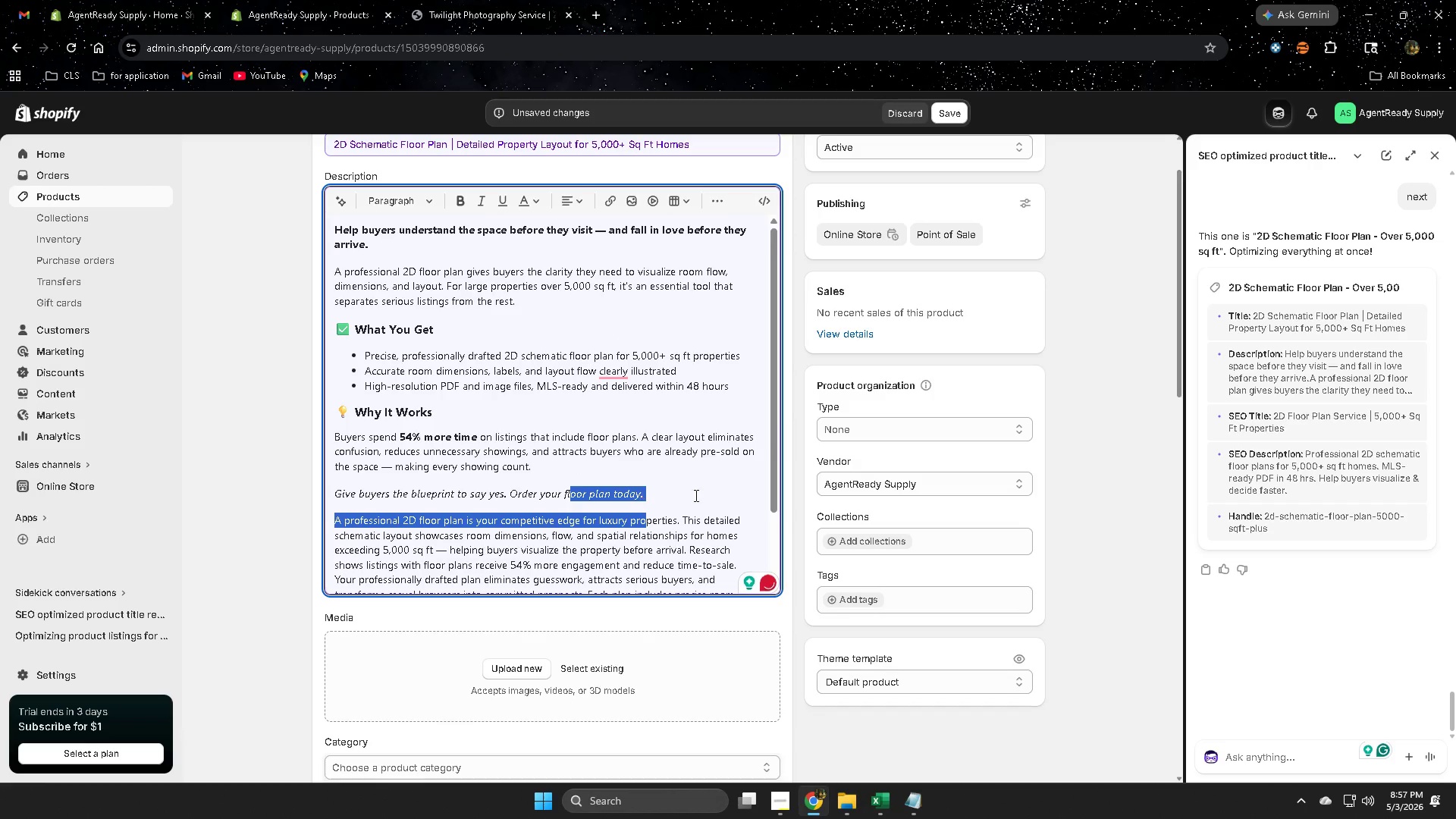 
left_click([695, 495])
 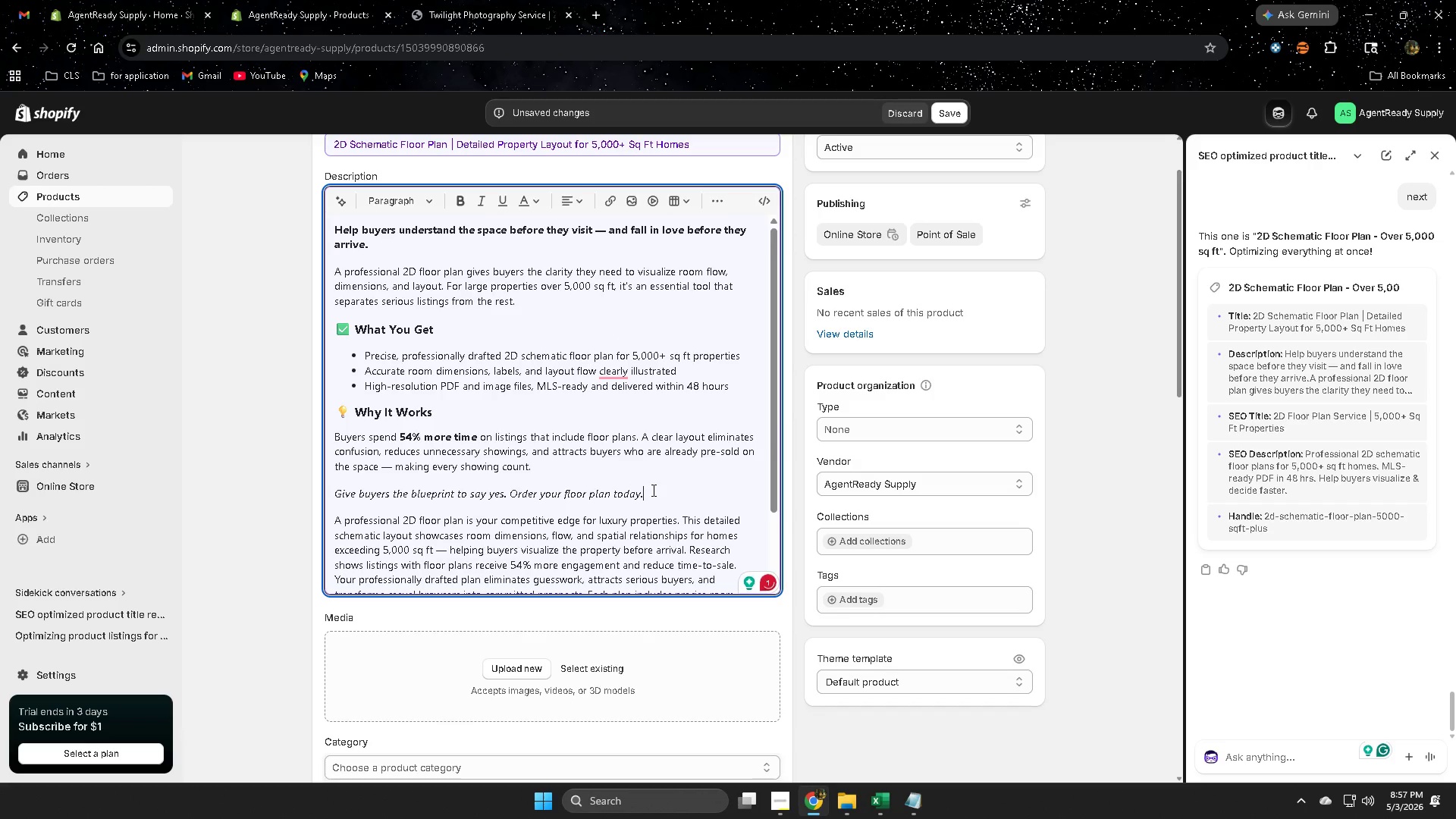 
left_click_drag(start_coordinate=[652, 490], to_coordinate=[334, 221])
 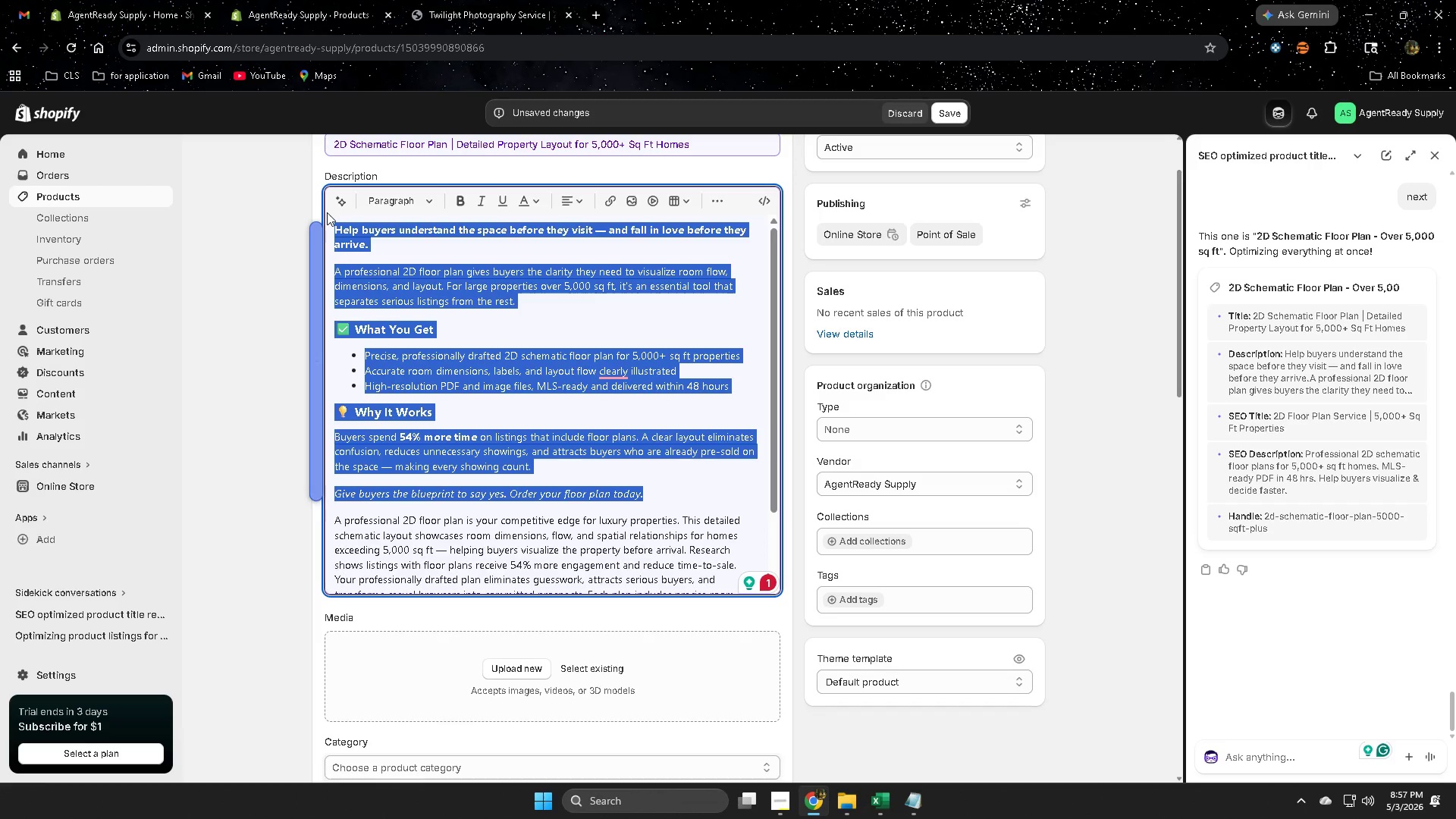 
key(Backspace)
 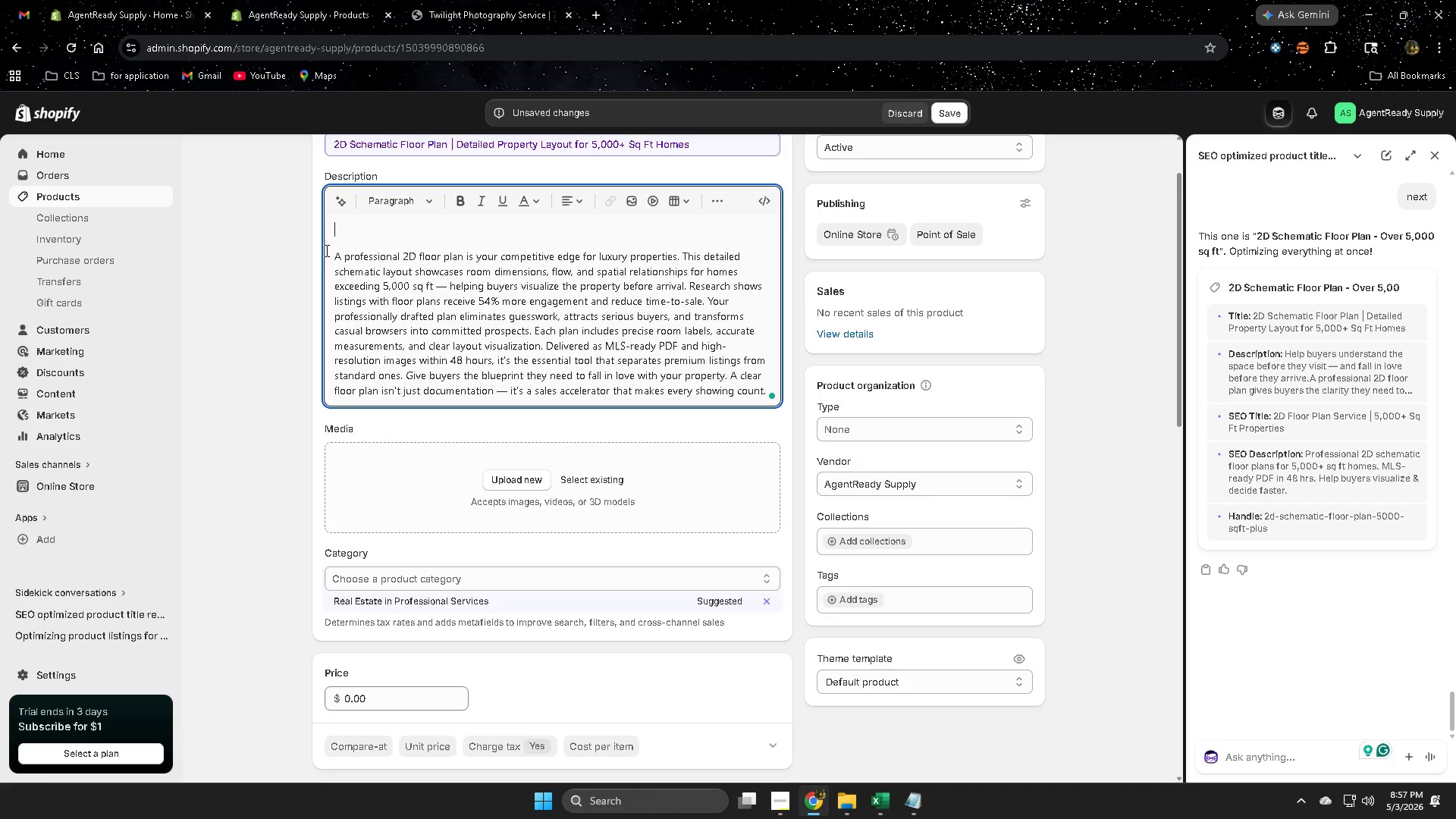 
left_click([333, 254])
 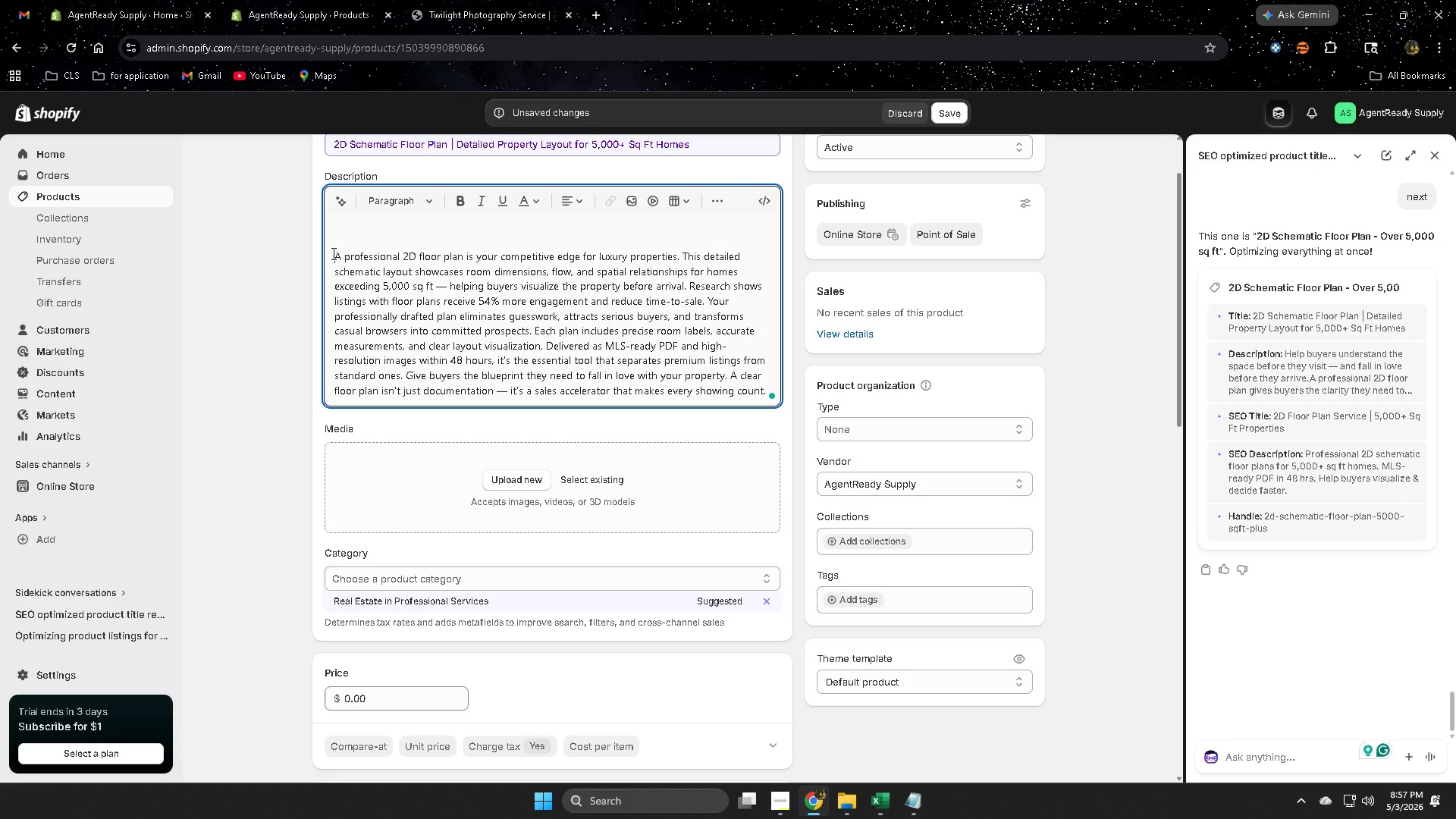 
key(Backspace)
 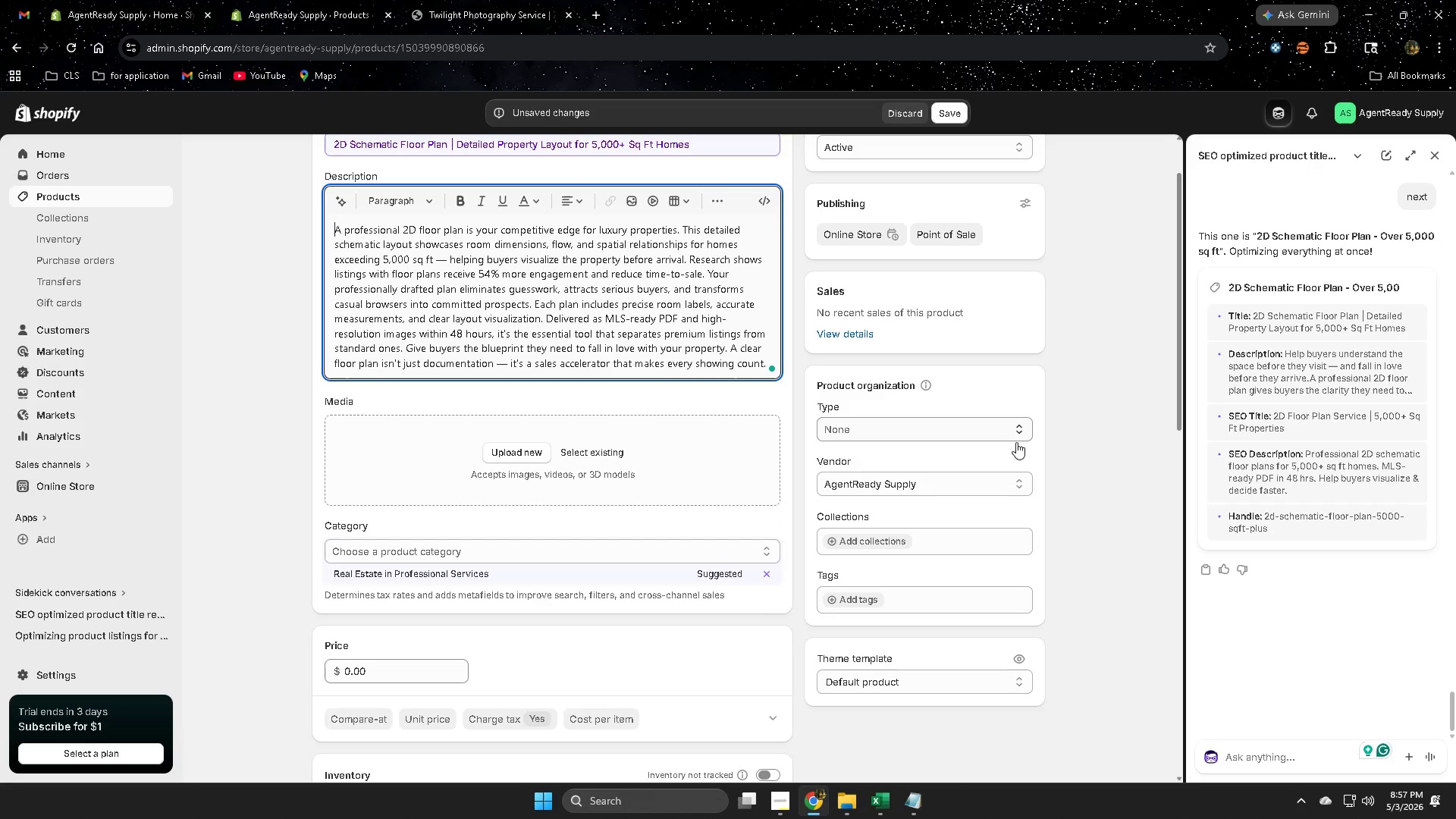 
scroll: coordinate [651, 595], scroll_direction: up, amount: 10.0
 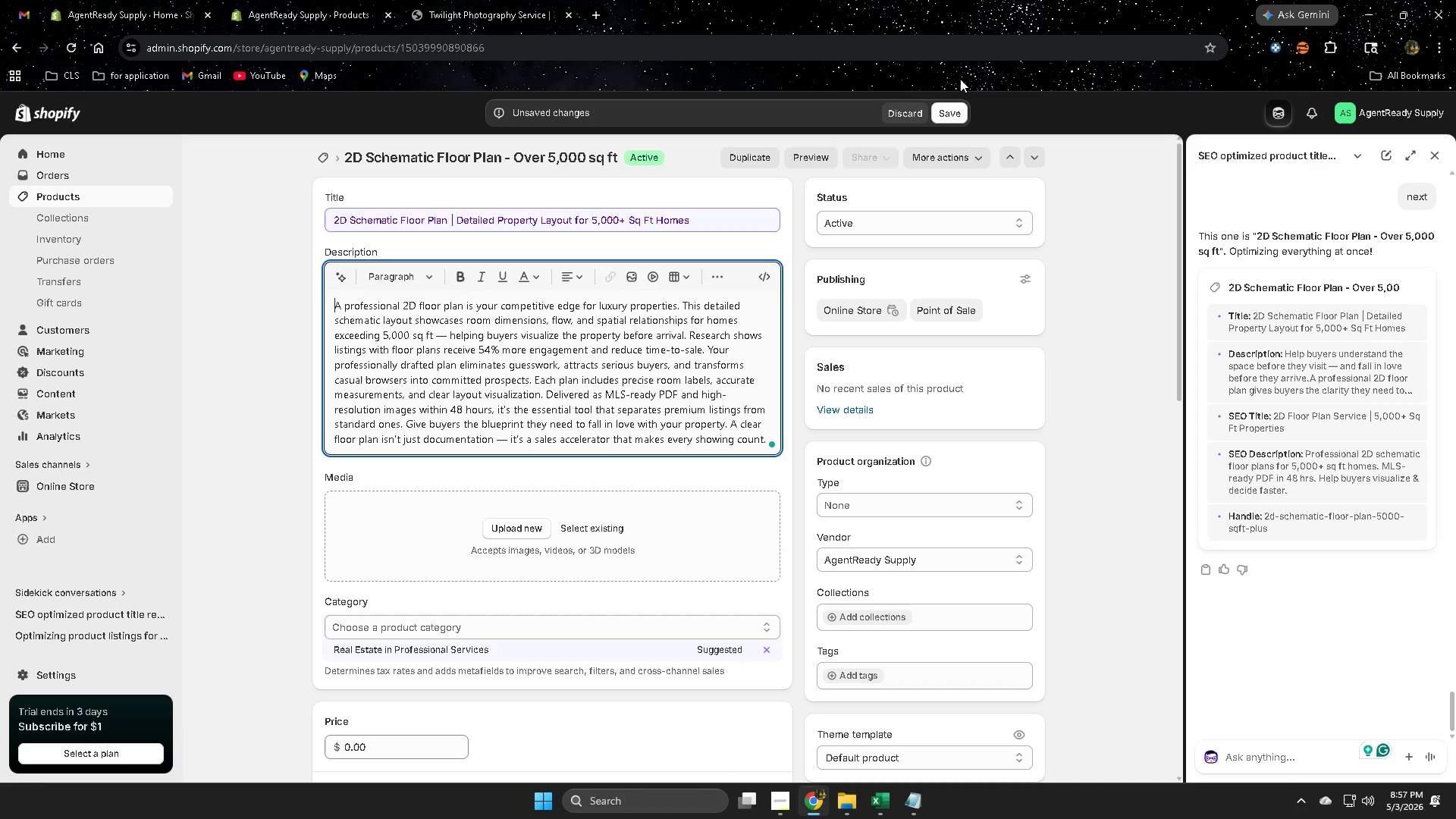 
left_click([947, 114])
 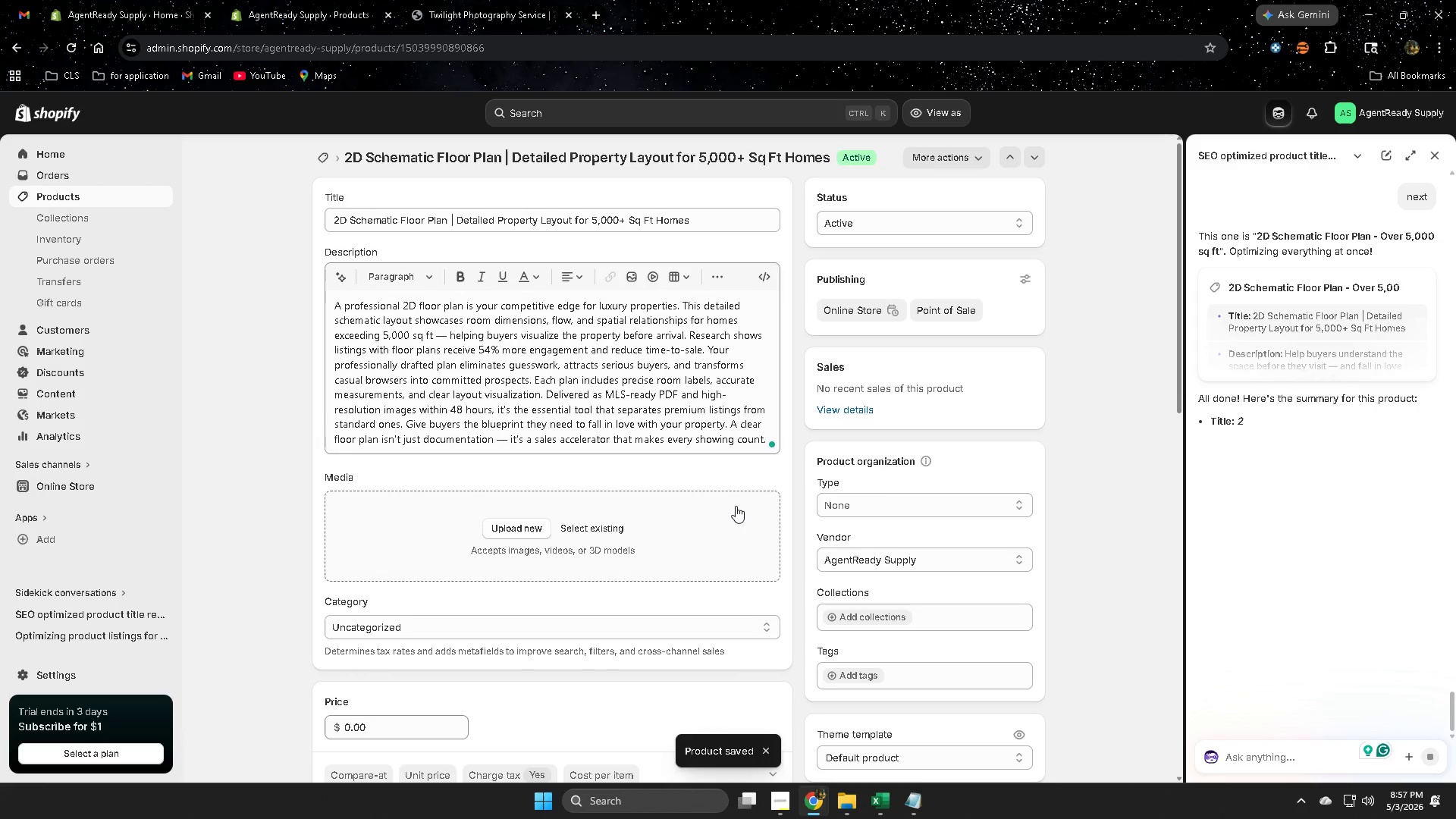 
wait(6.73)
 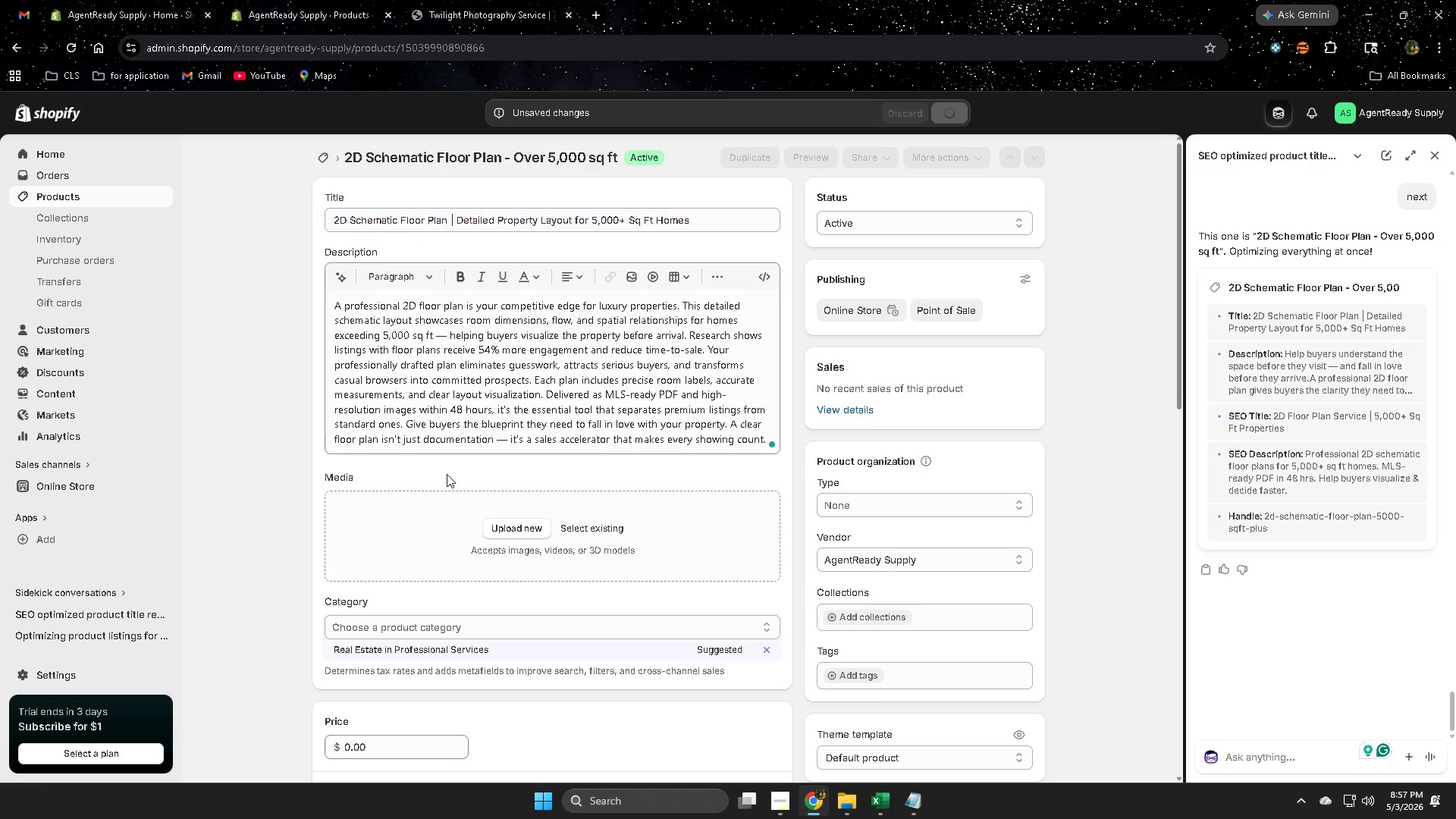 
scroll: coordinate [732, 510], scroll_direction: down, amount: 13.0
 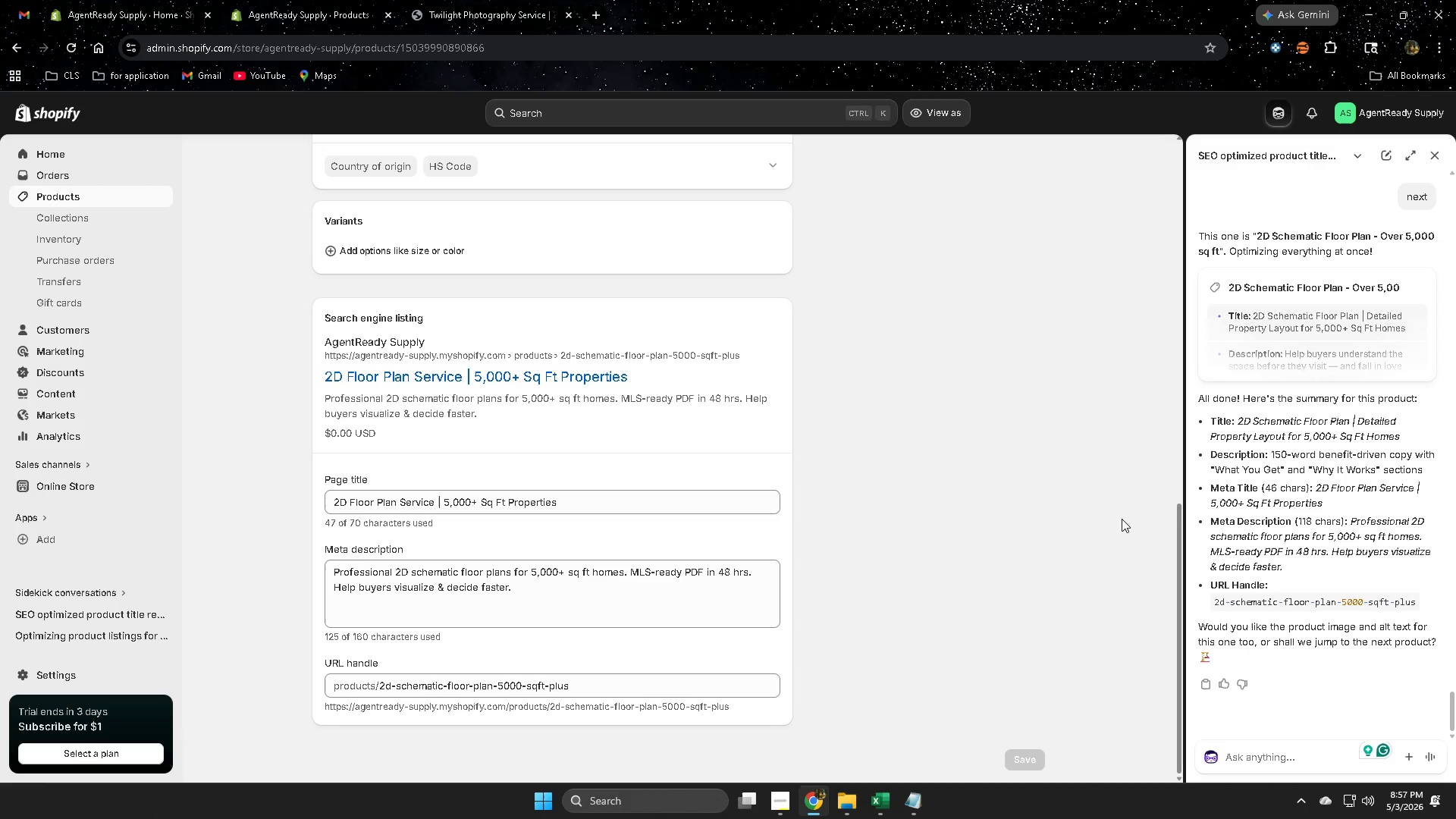 
wait(16.75)
 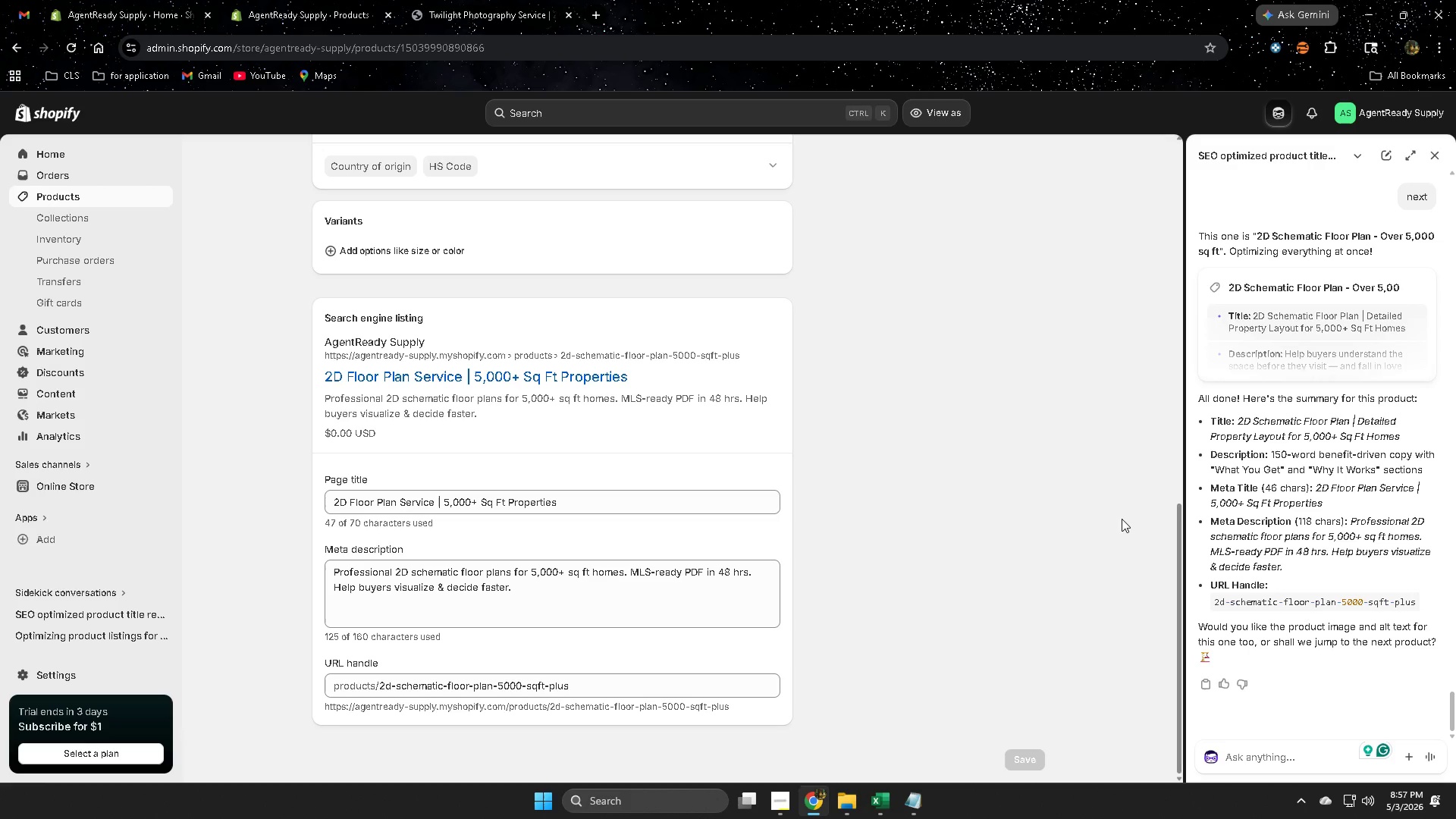 
left_click([1279, 753])
 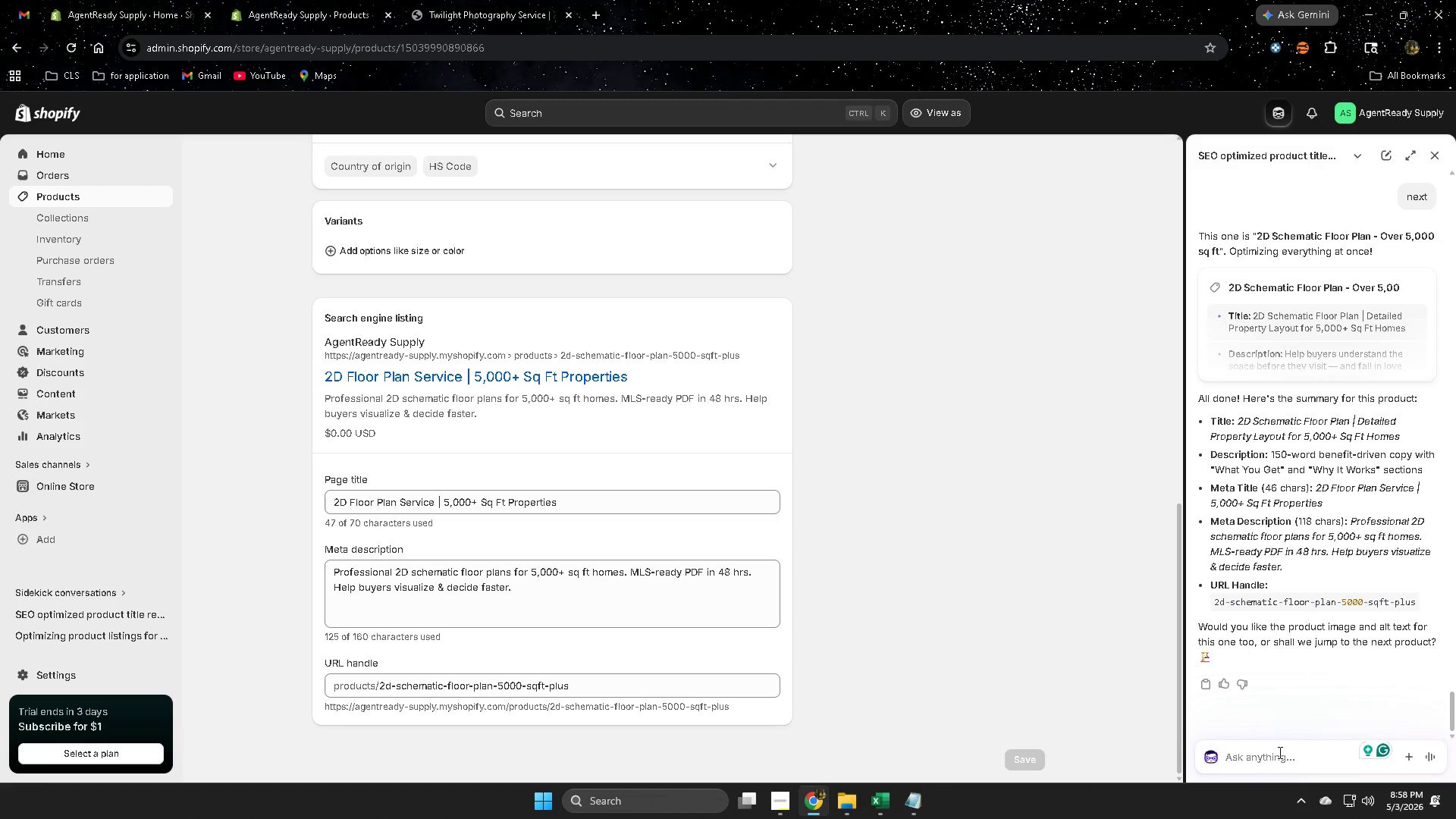 
type(generate high quality image)
 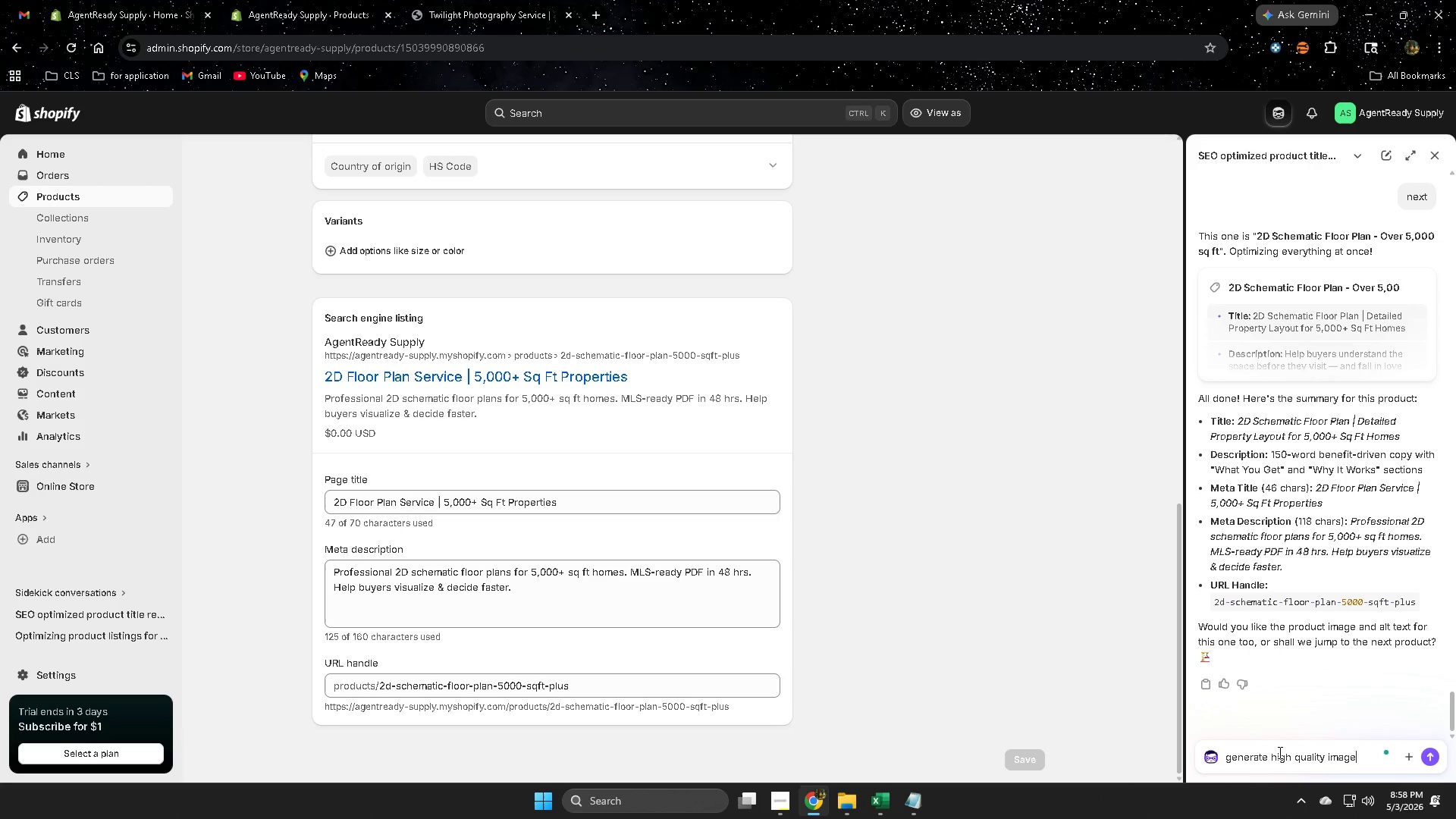 
key(Enter)
 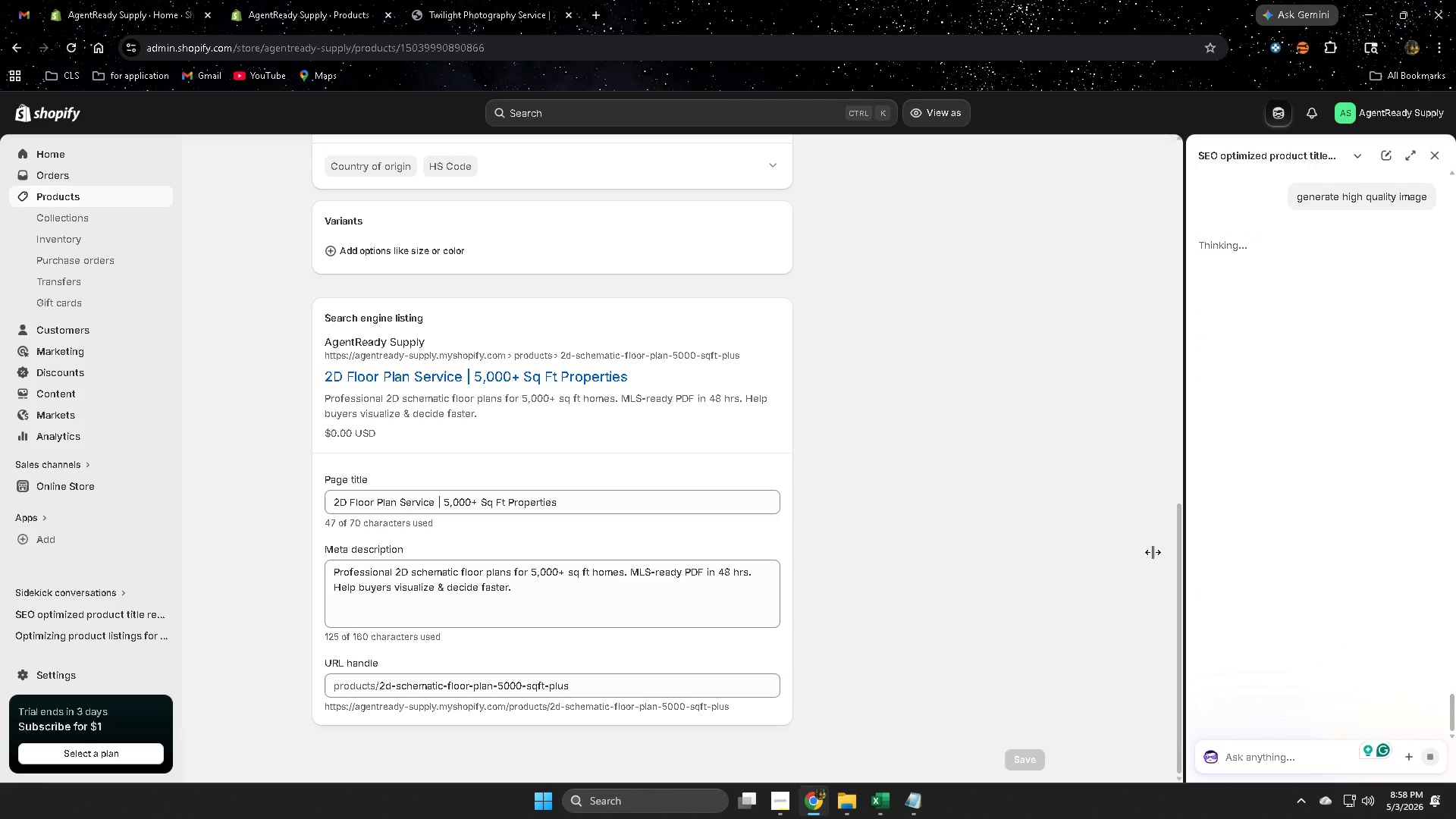 
scroll: coordinate [765, 528], scroll_direction: up, amount: 11.0
 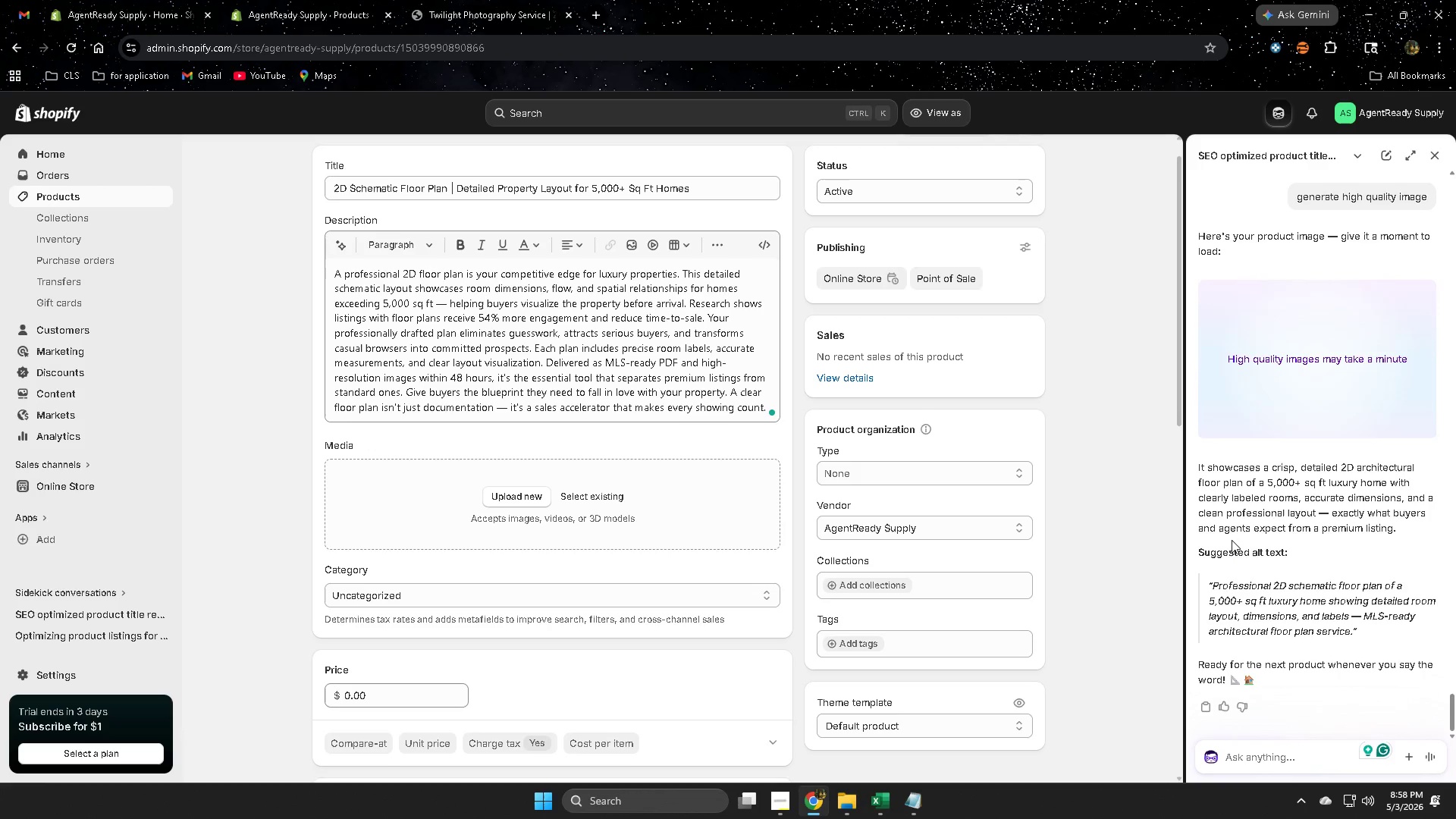 
wait(20.78)
 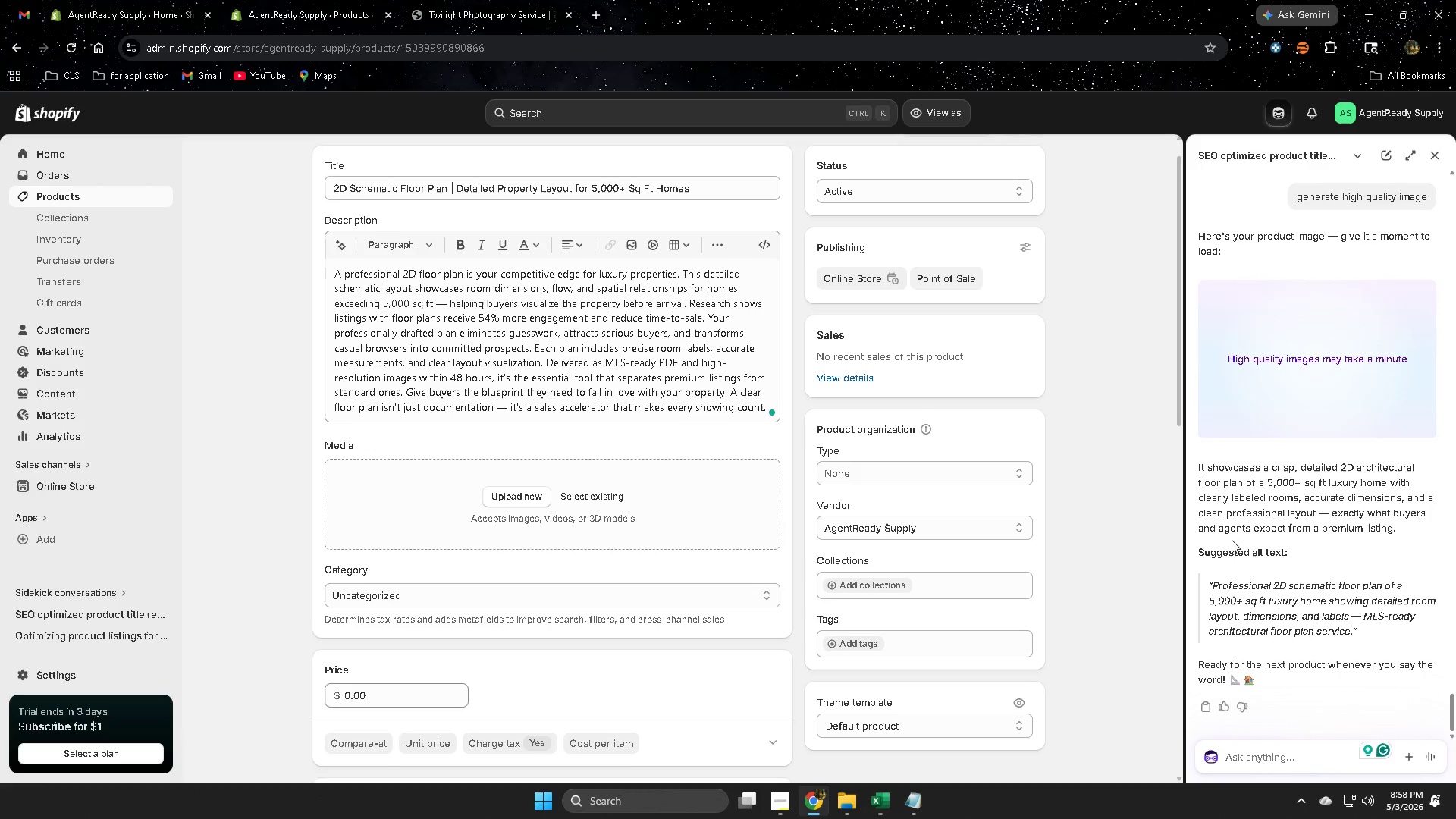 
left_click([510, 14])
 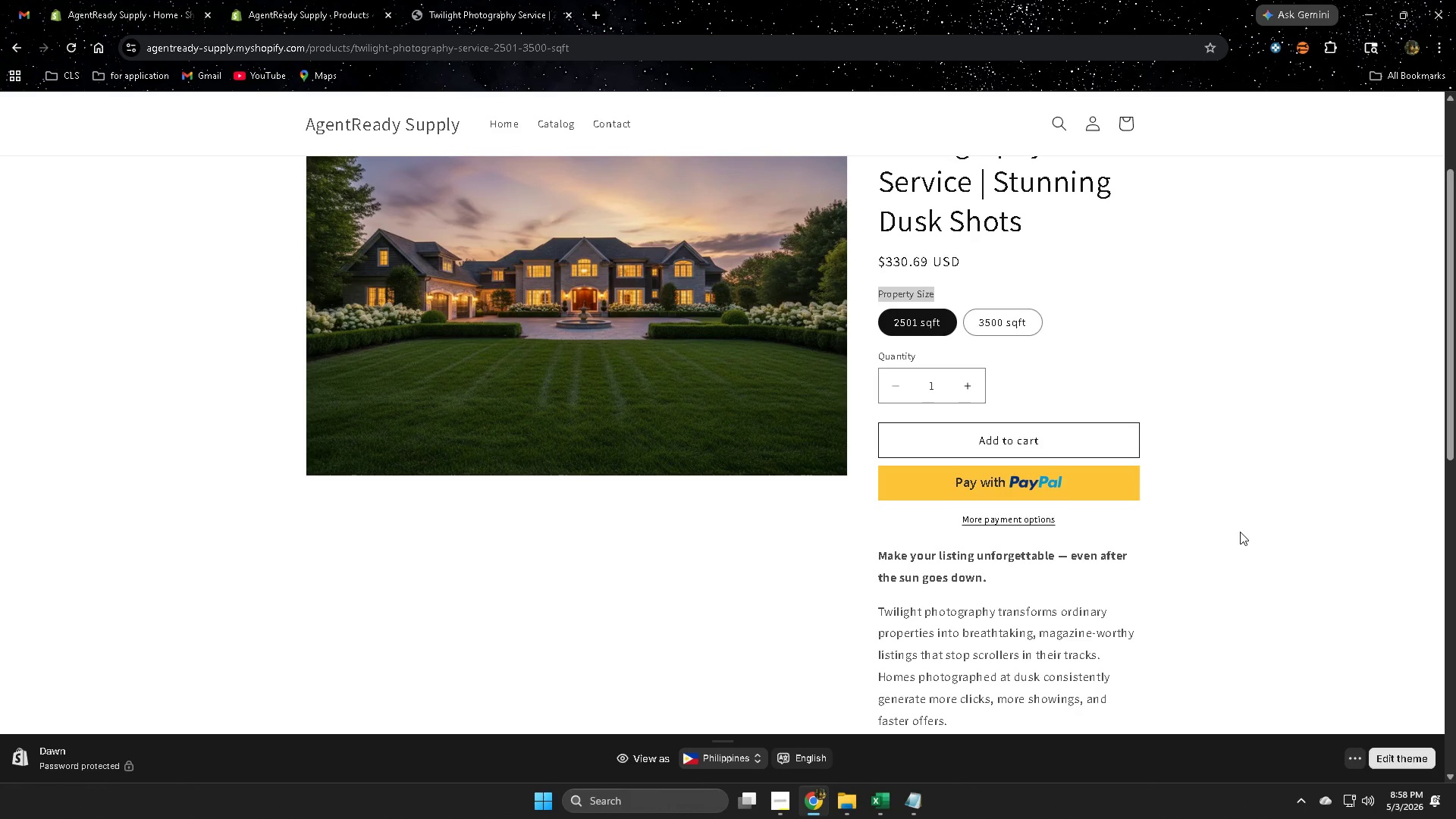 
scroll: coordinate [1225, 503], scroll_direction: up, amount: 3.0
 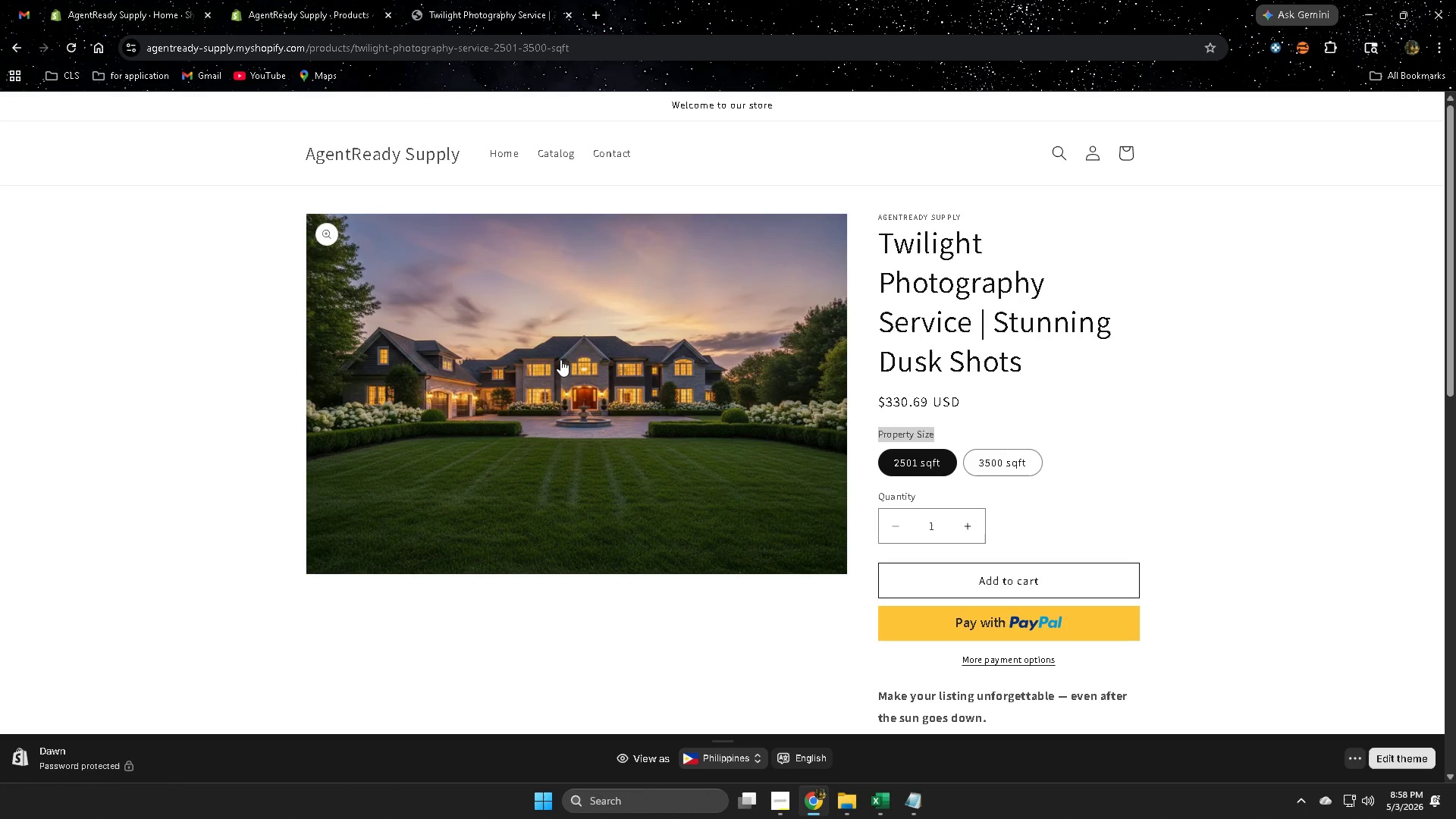 
left_click([497, 152])
 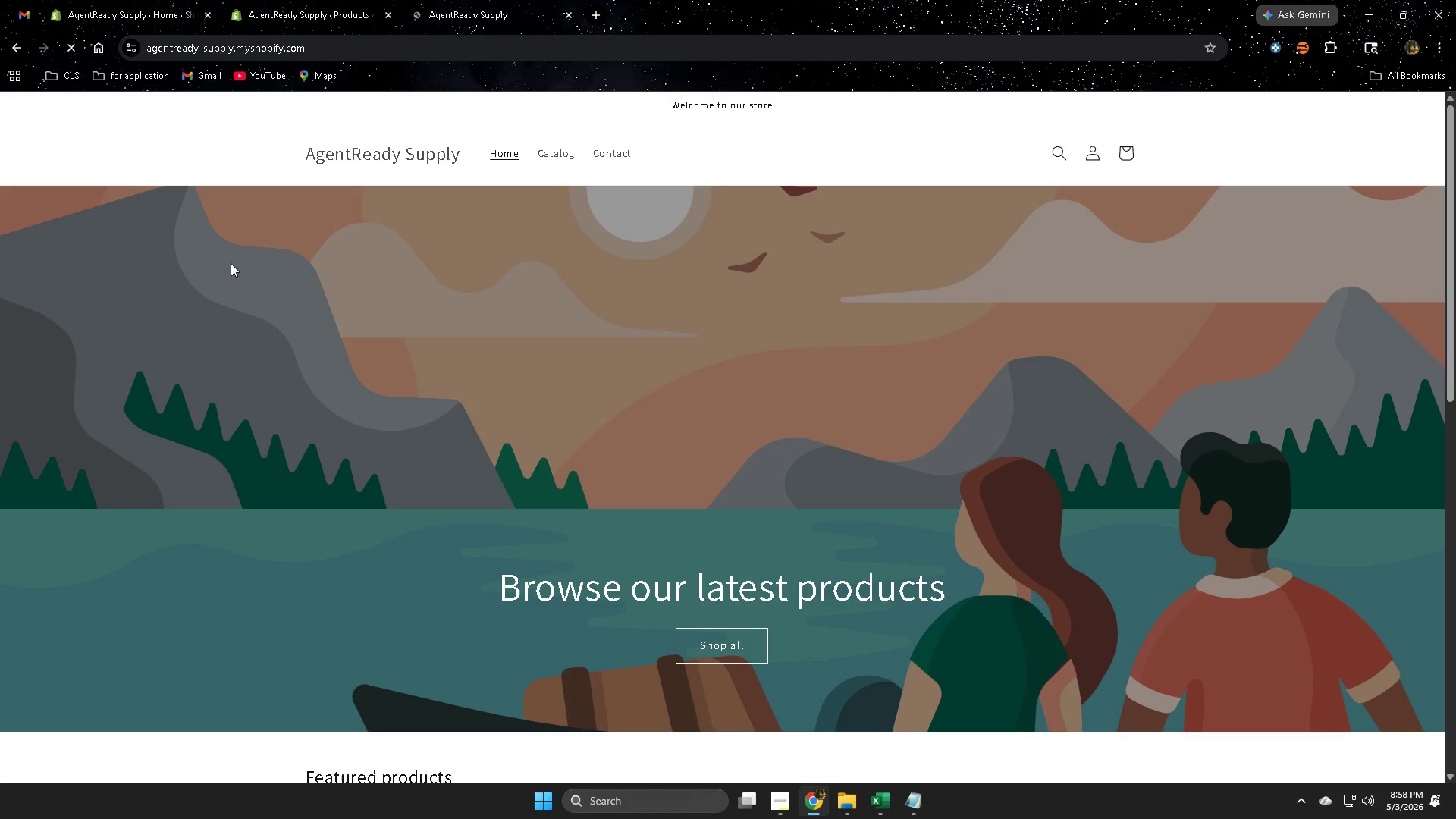 
scroll: coordinate [673, 386], scroll_direction: down, amount: 5.0
 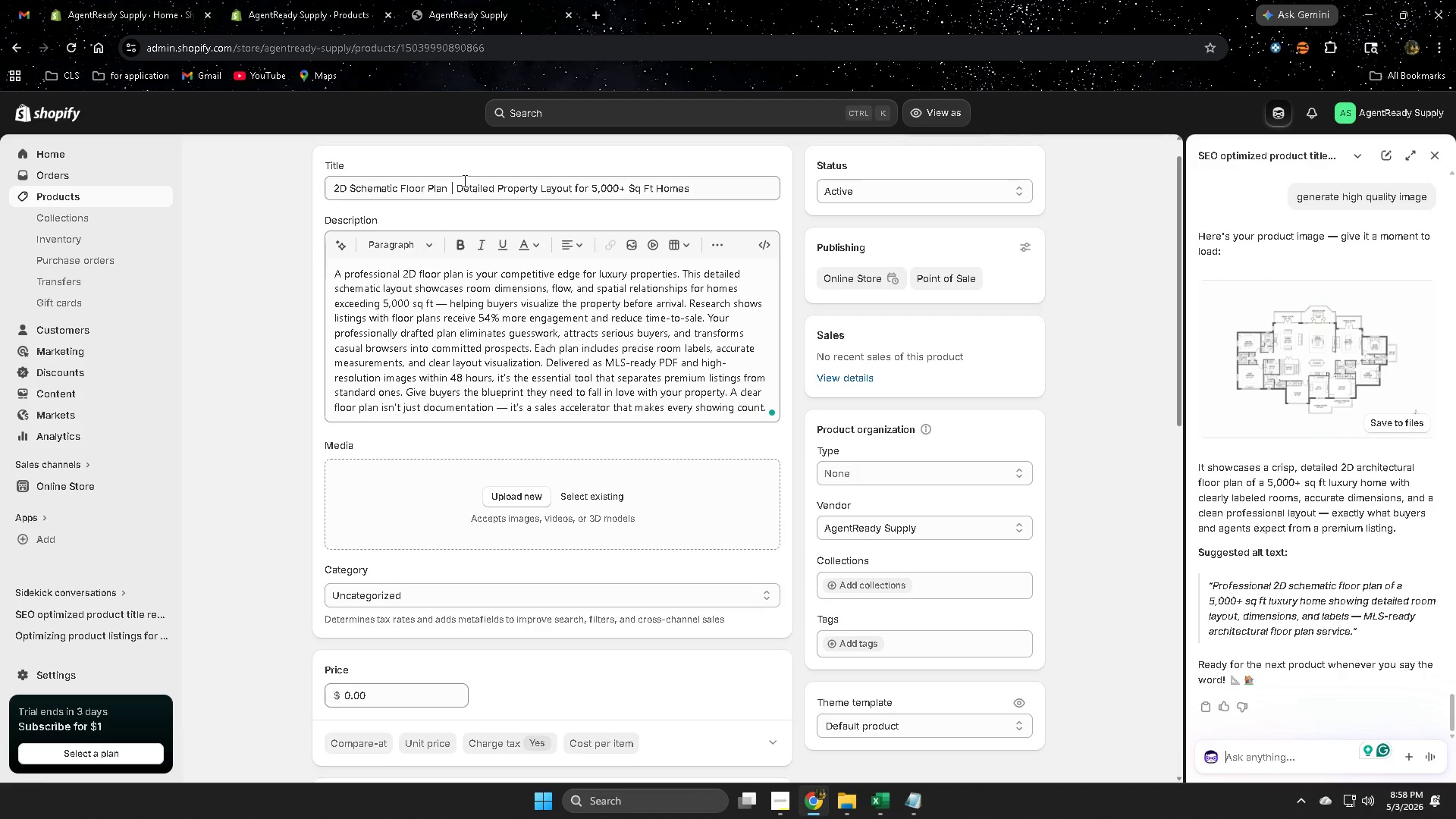 
wait(14.02)
 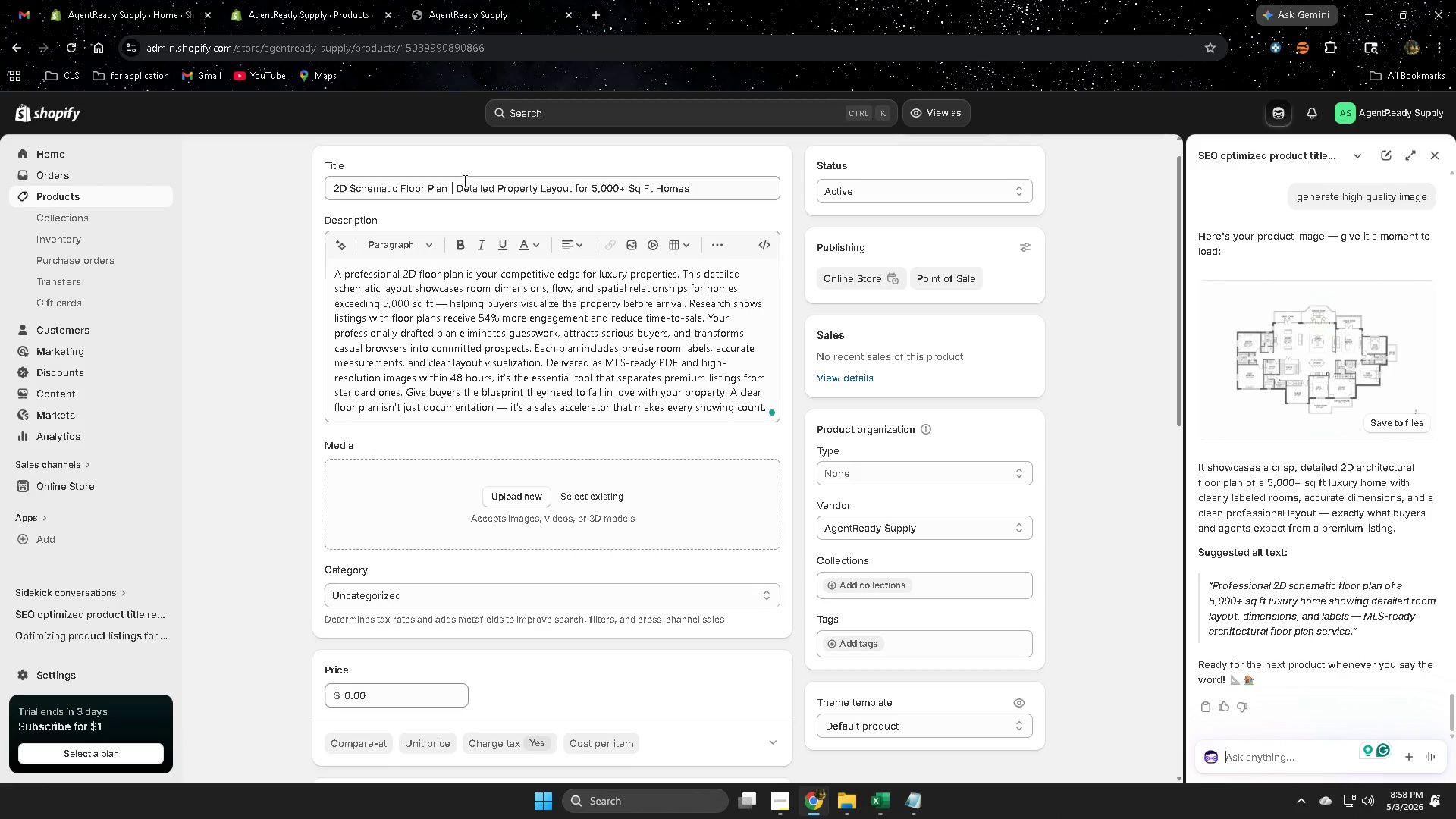 
left_click([460, 12])
 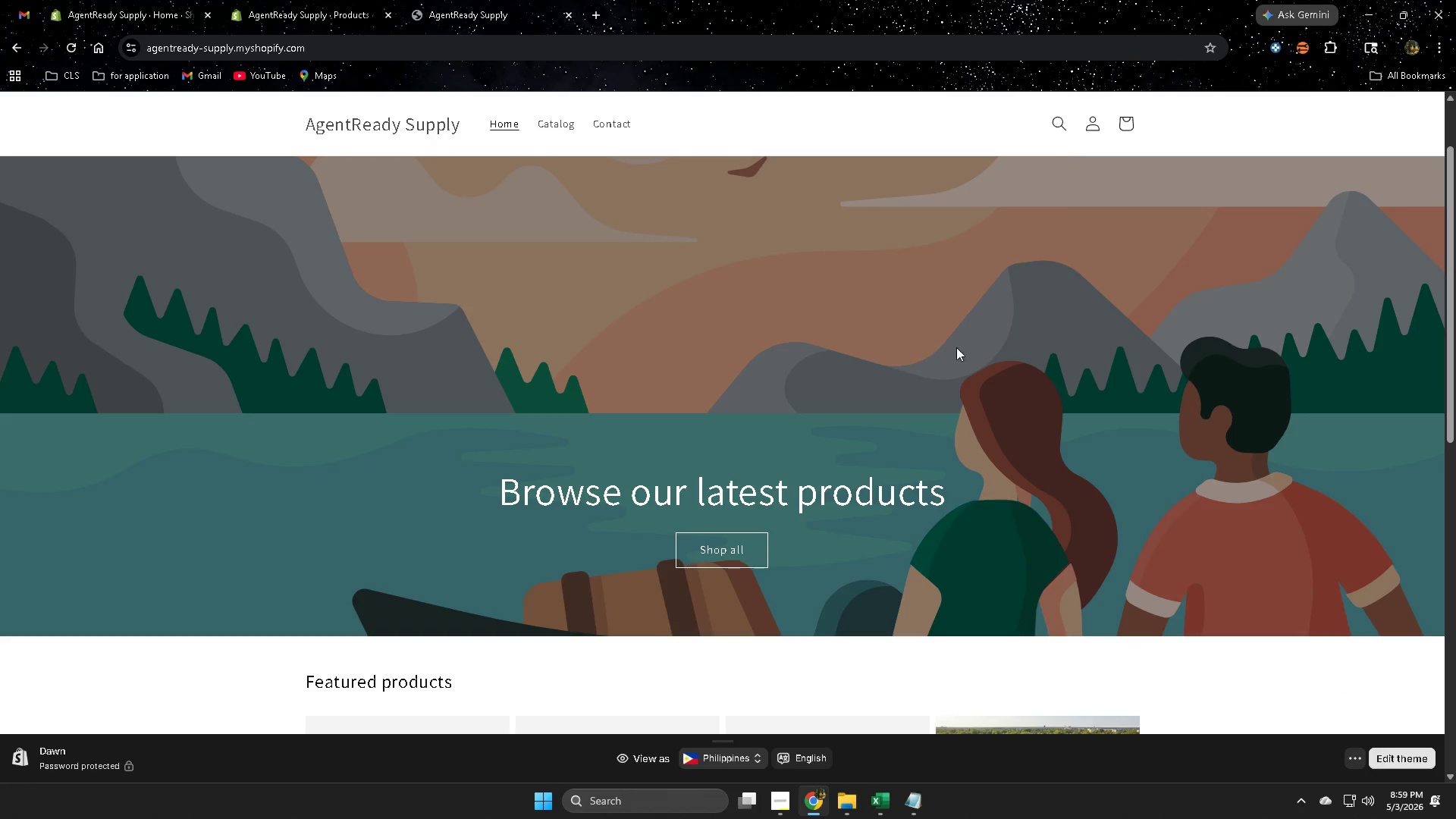 
scroll: coordinate [1087, 469], scroll_direction: down, amount: 8.0
 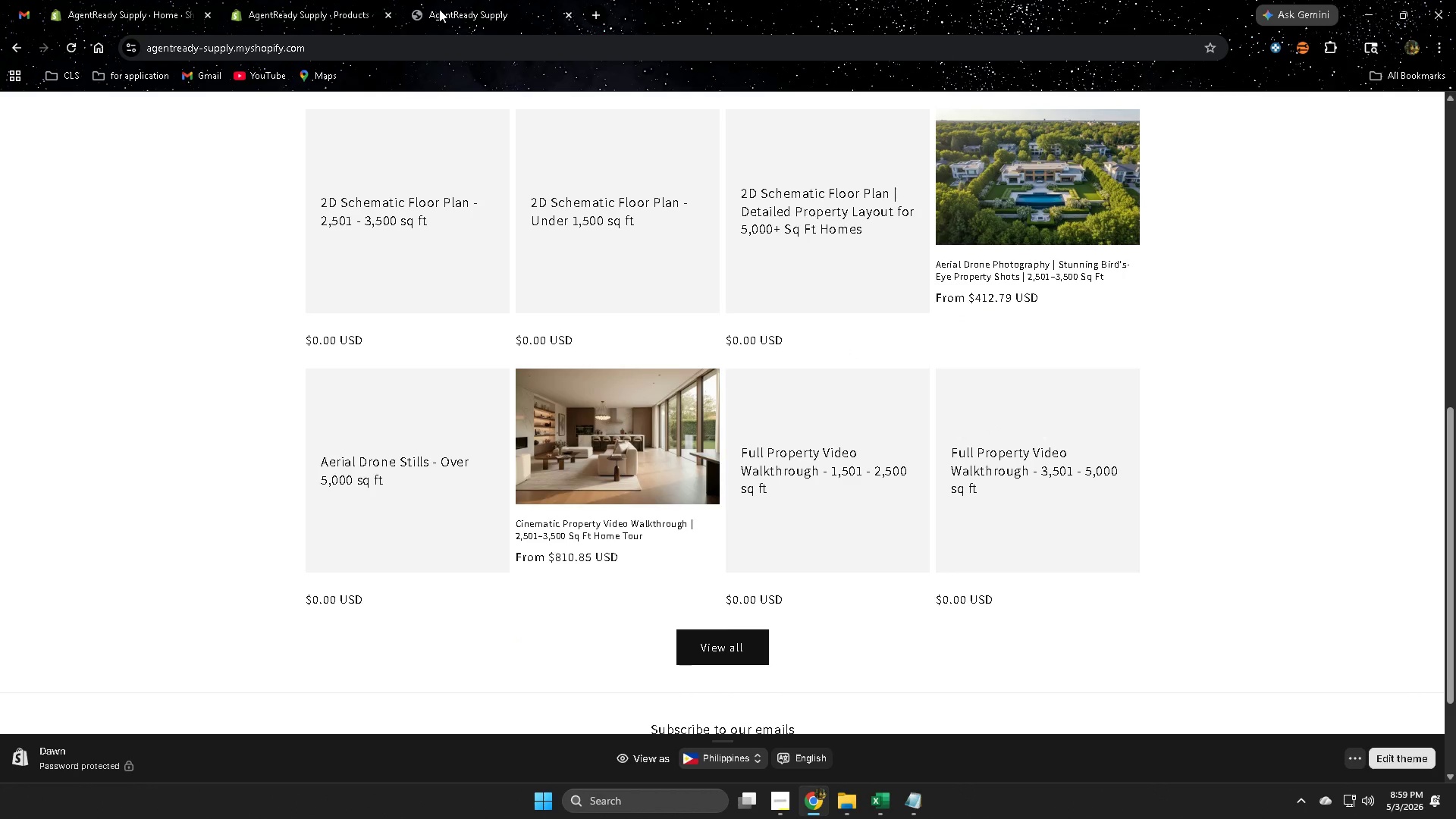 
left_click([279, 3])
 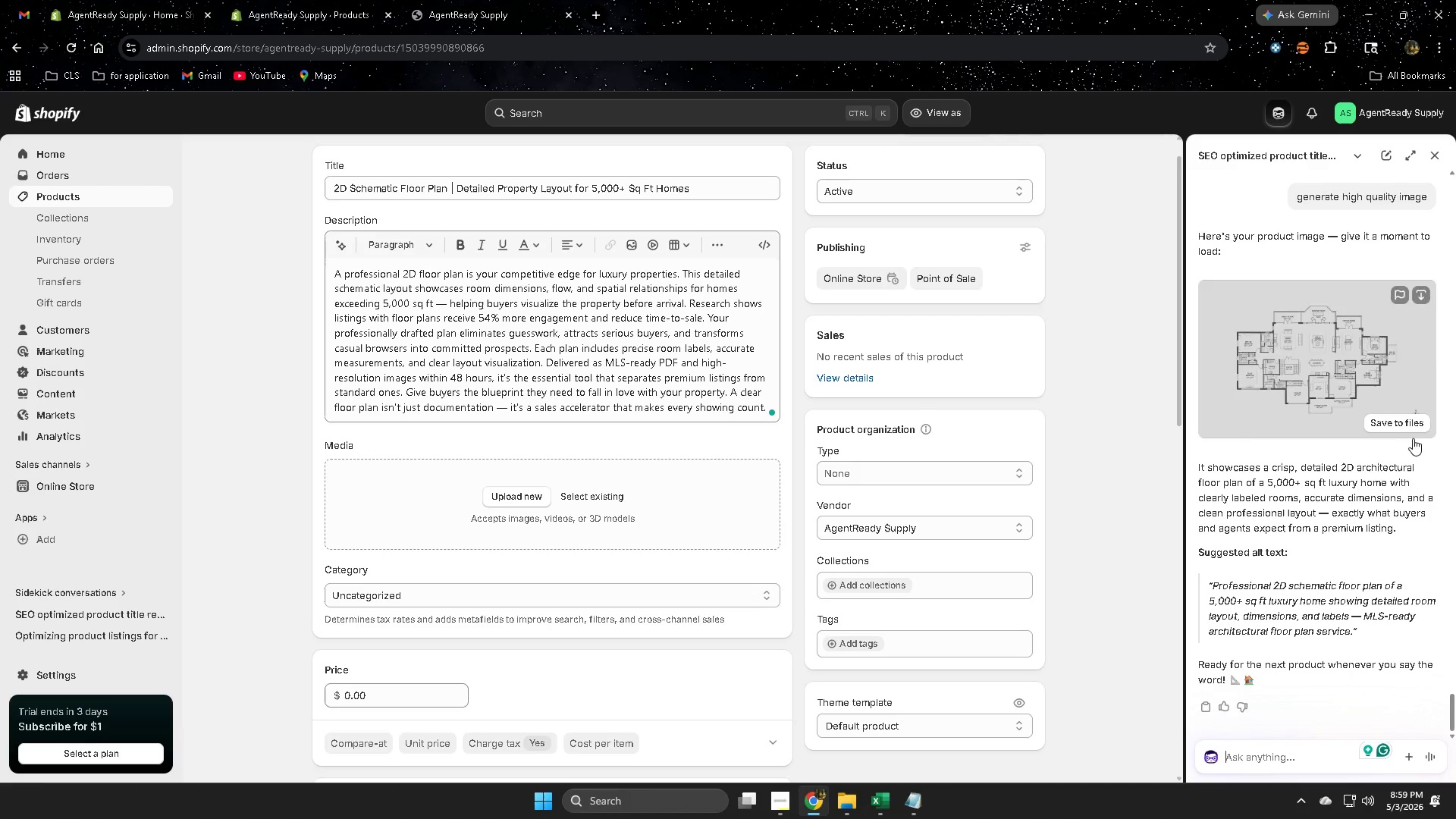 
left_click([1400, 428])
 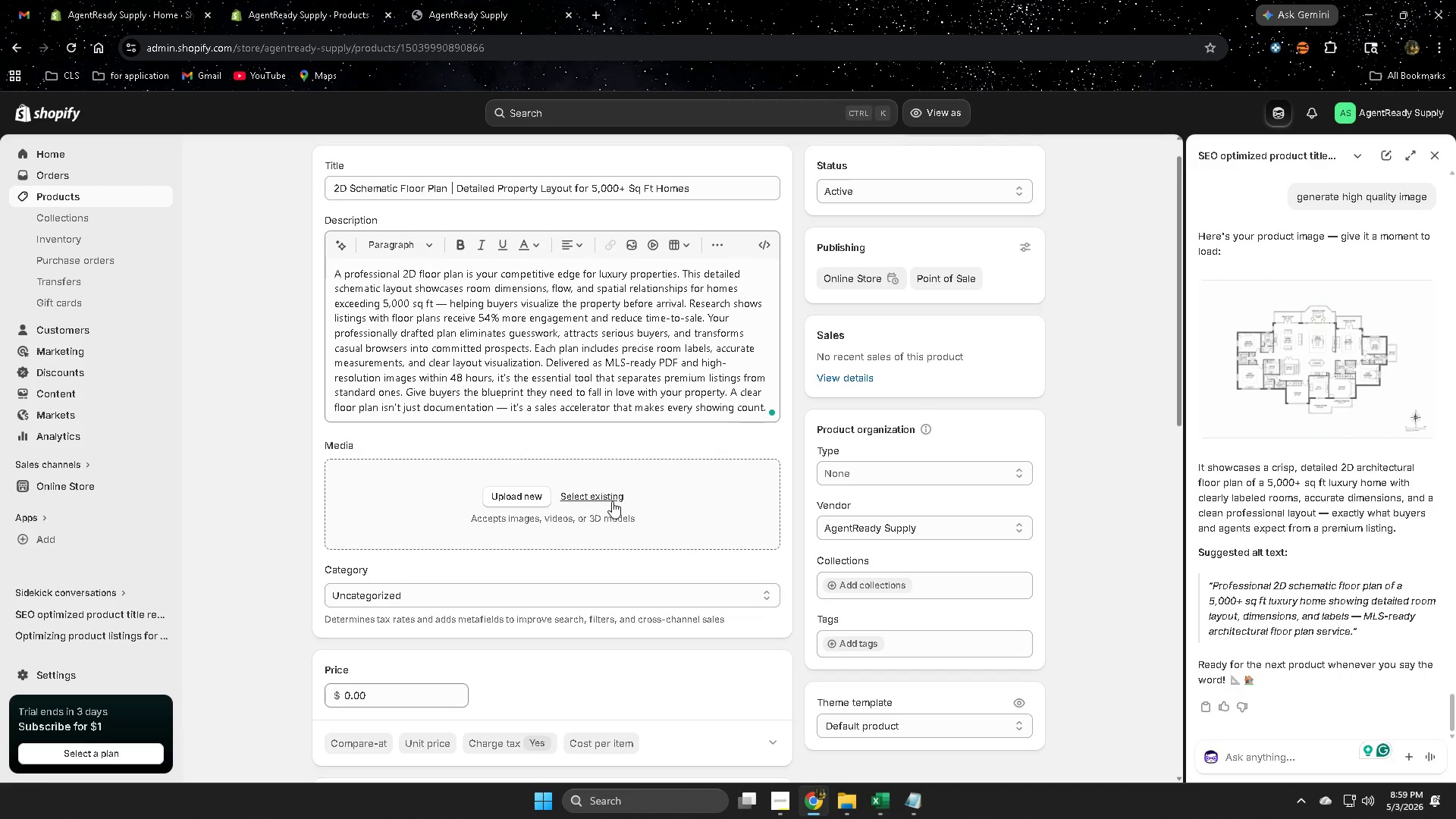 
wait(5.81)
 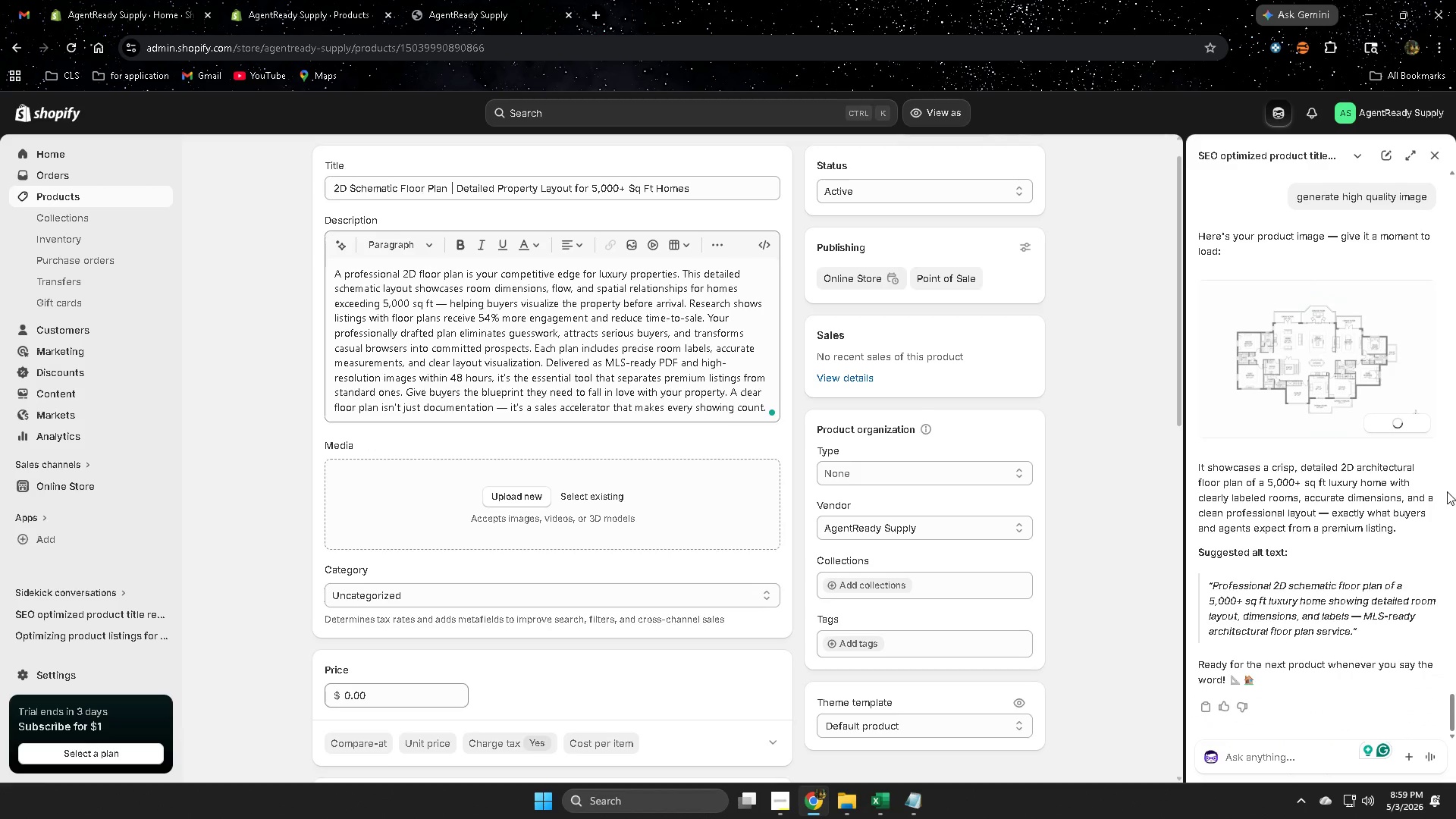 
left_click_drag(start_coordinate=[1365, 626], to_coordinate=[1210, 585])
 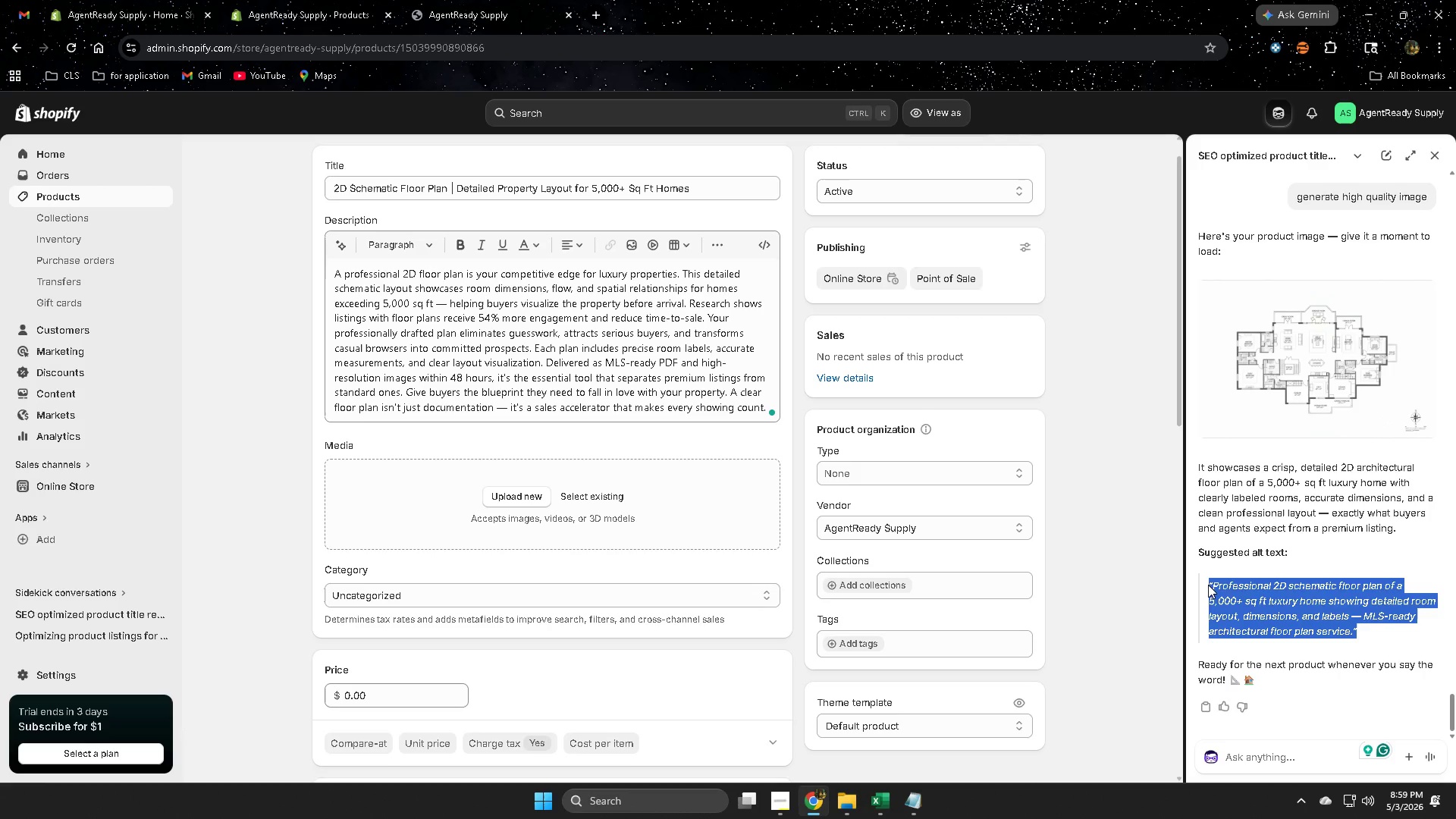 
key(Control+C)
 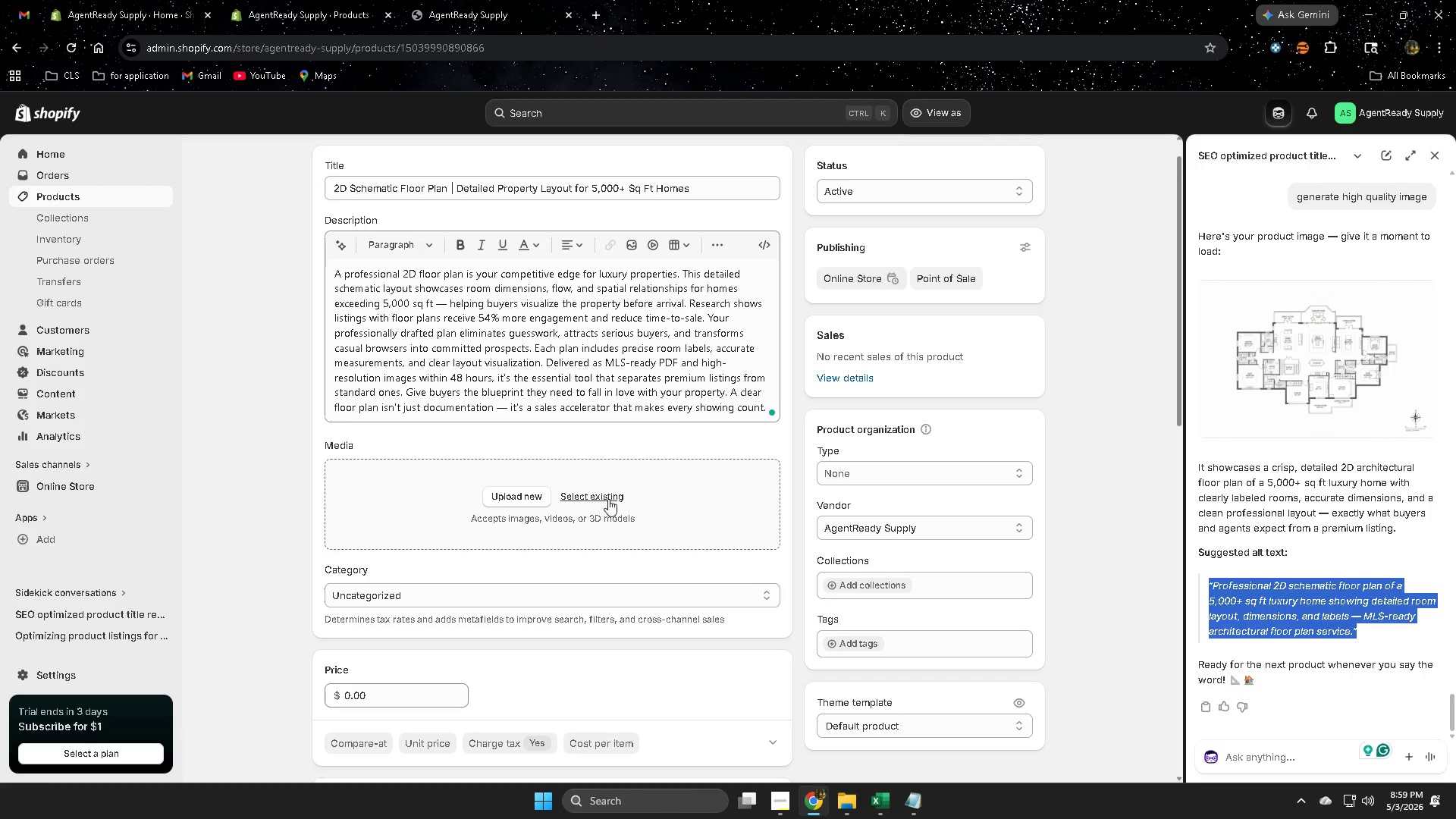 
left_click([607, 498])
 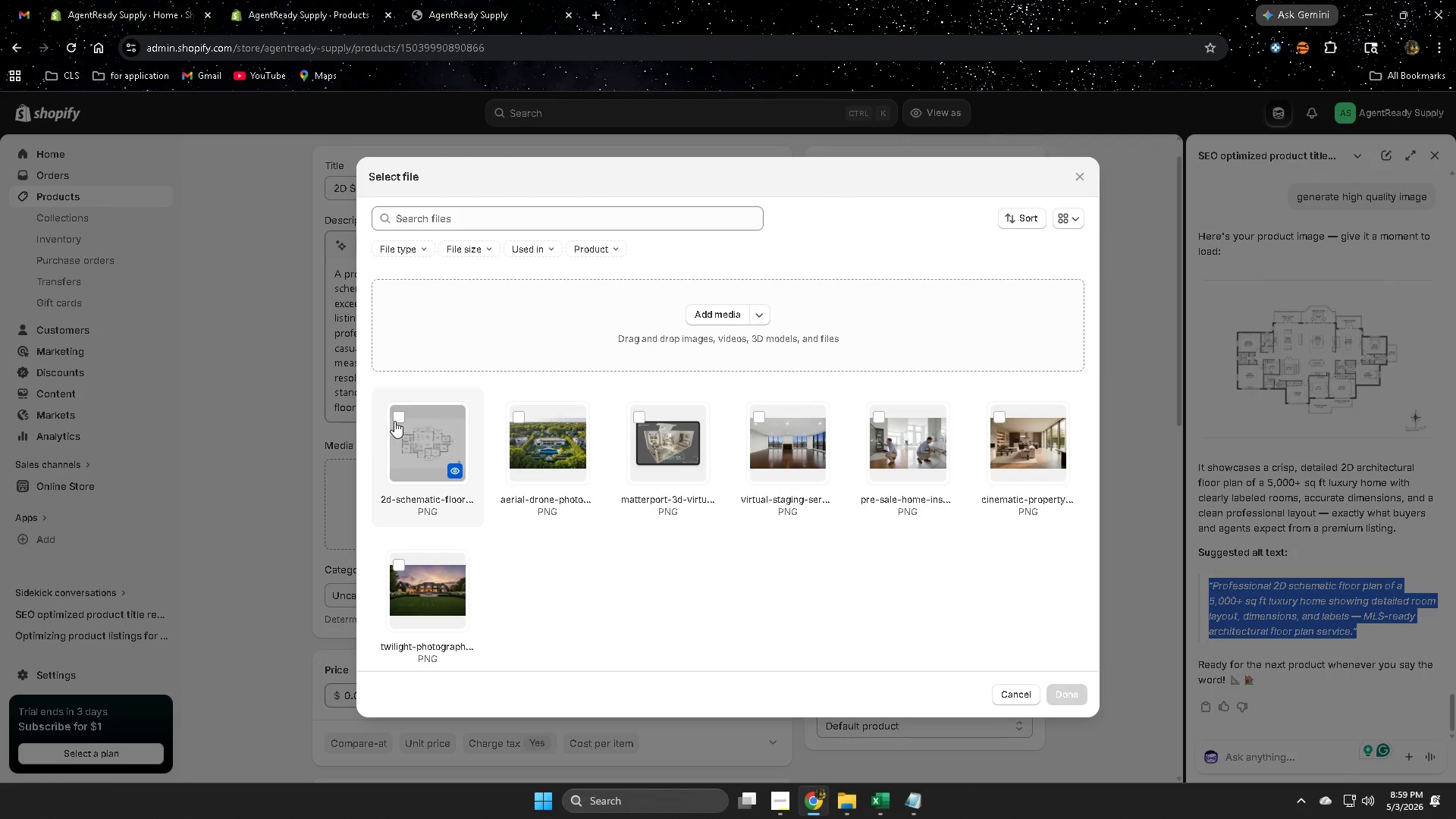 
left_click([399, 414])
 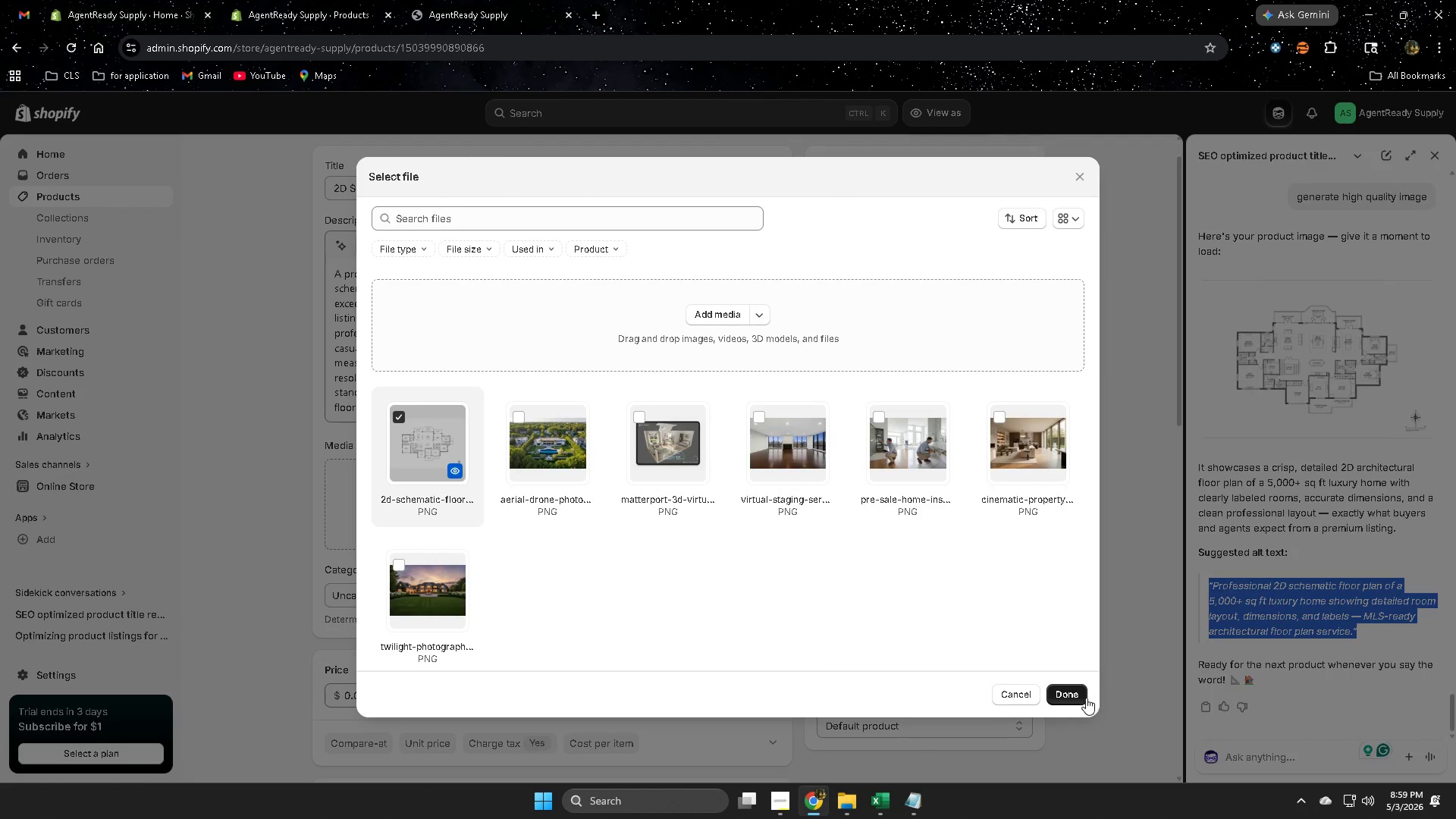 
left_click([1062, 692])
 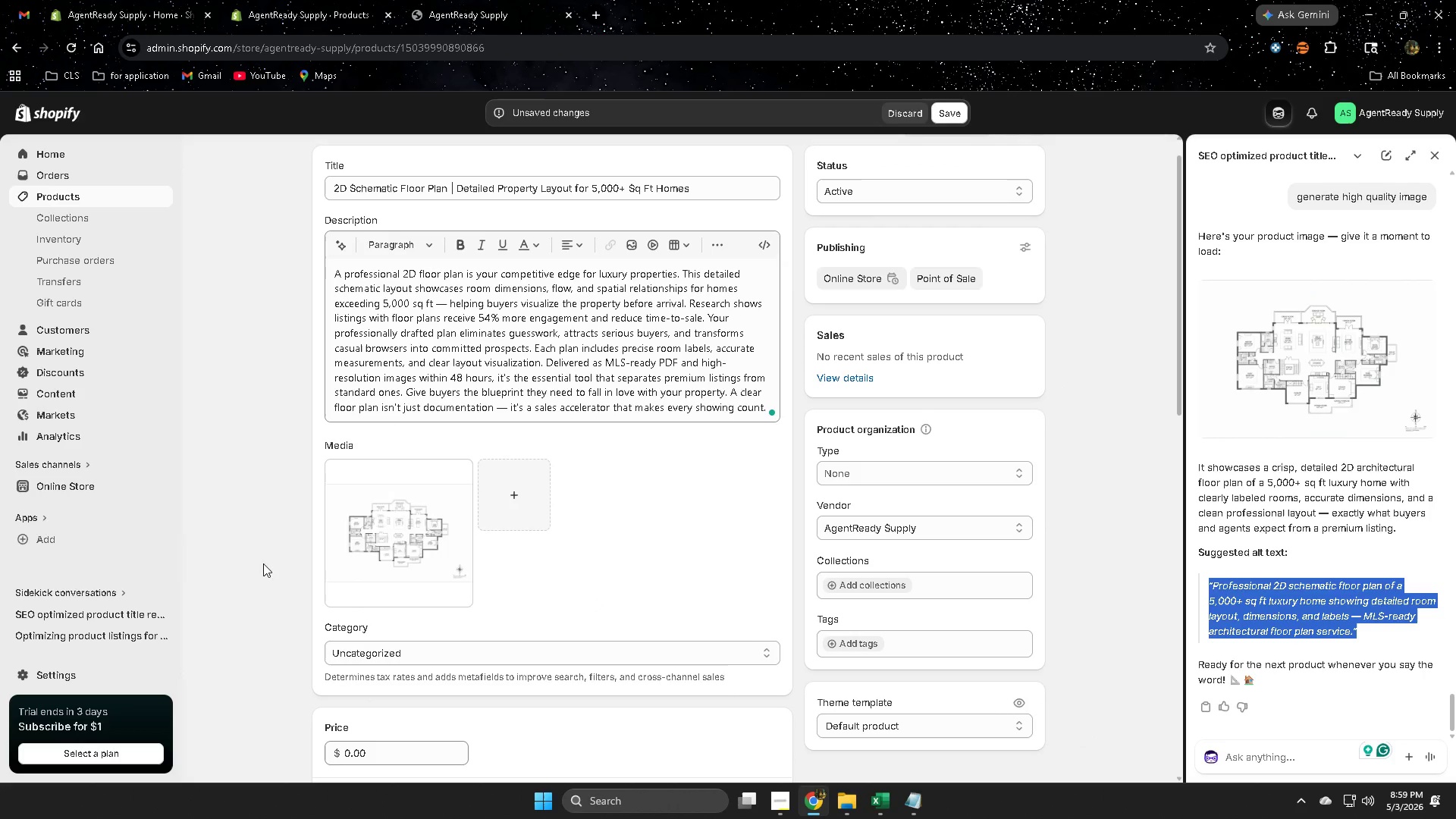 
left_click([416, 548])
 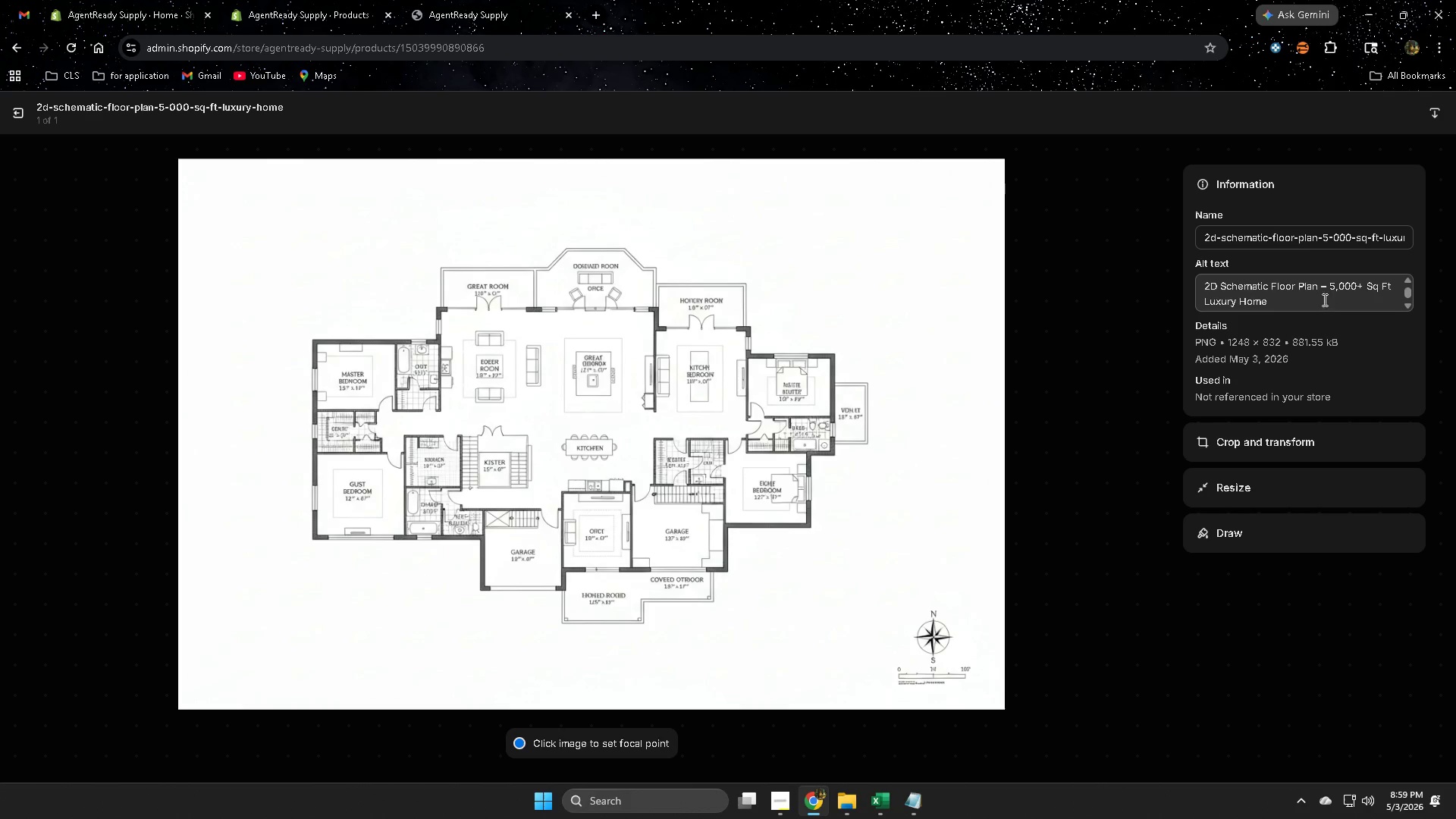 
scroll: coordinate [1380, 296], scroll_direction: up, amount: 2.0
 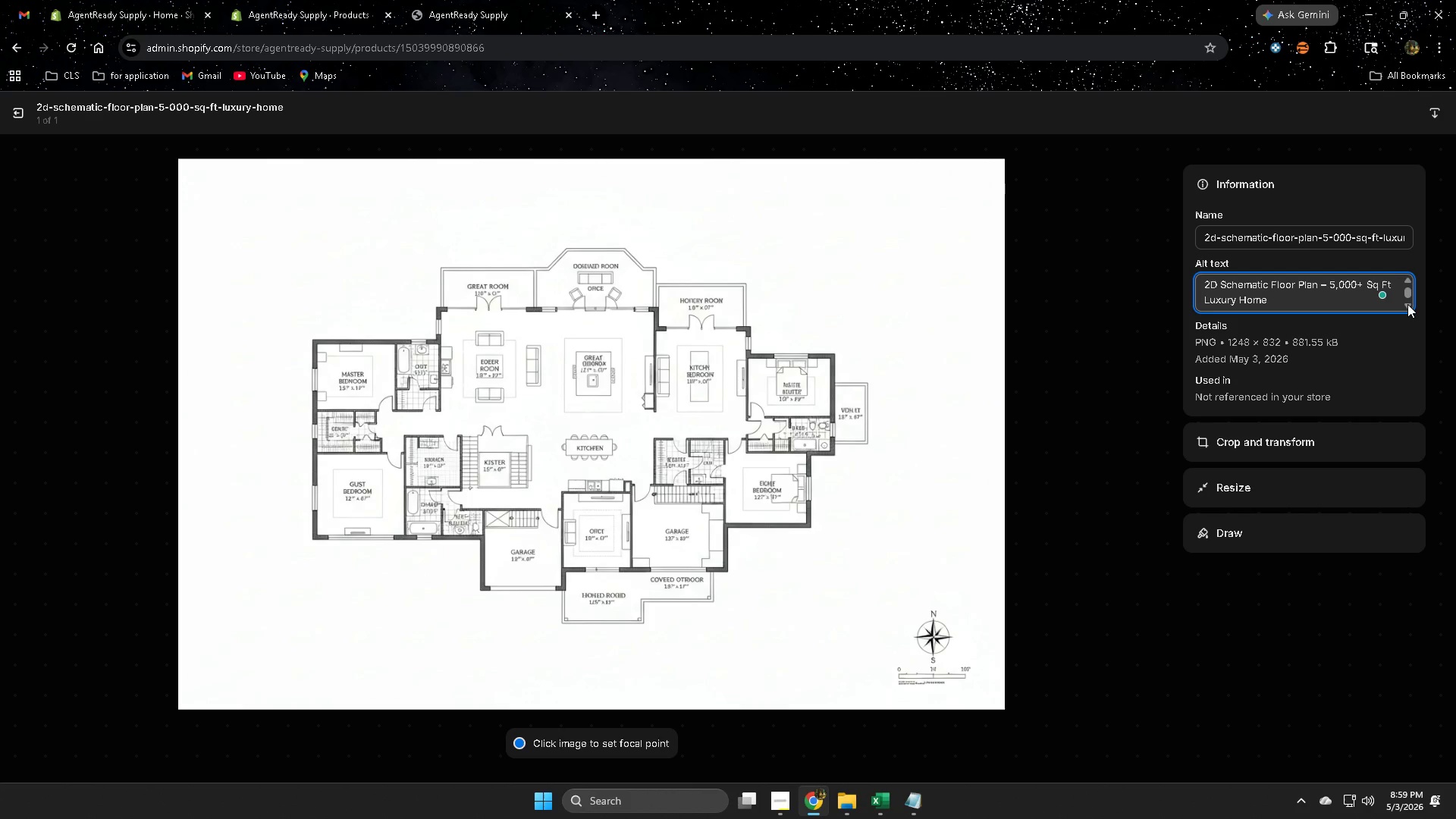 
left_click([1410, 281])
 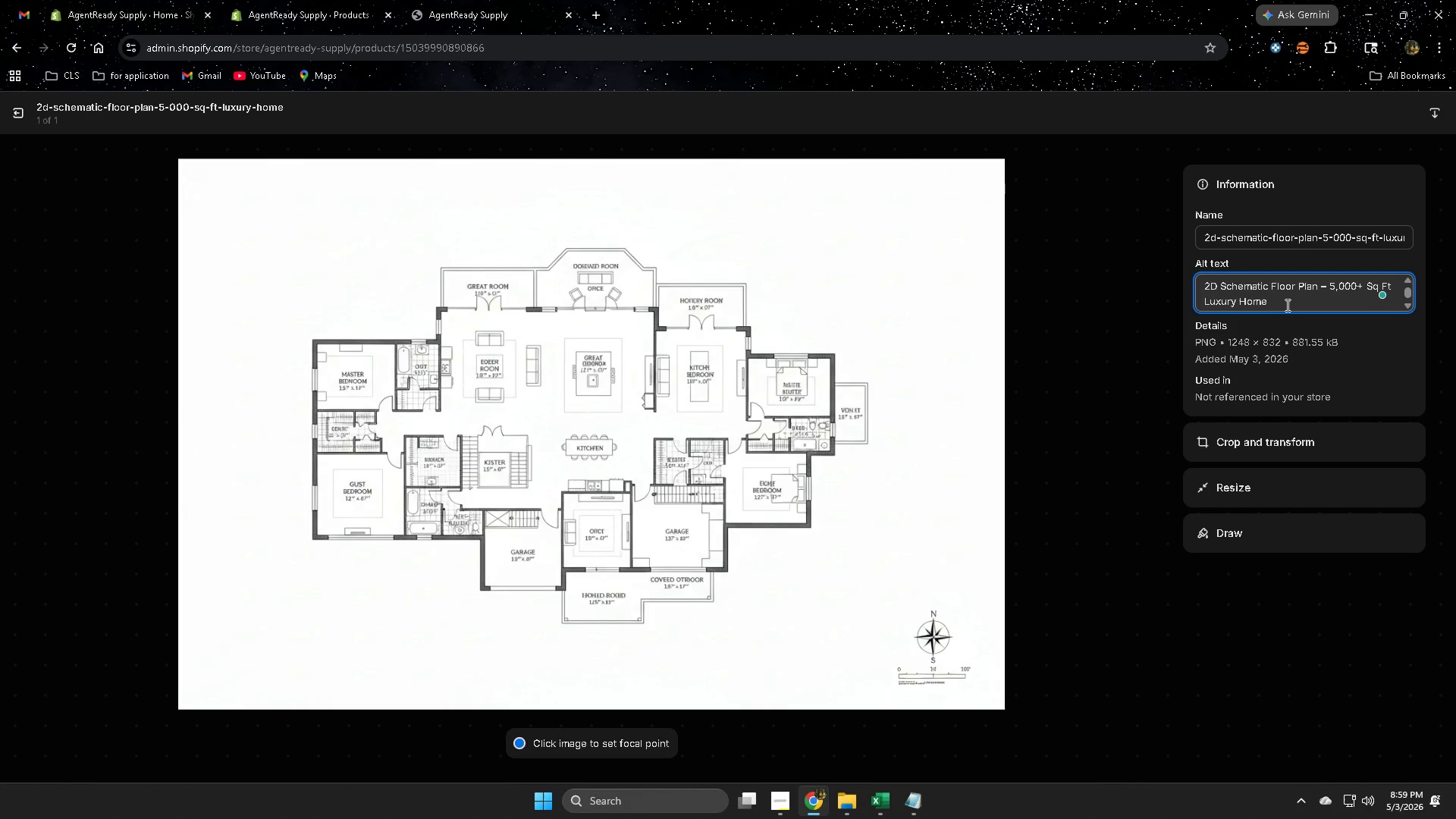 
left_click_drag(start_coordinate=[1286, 305], to_coordinate=[1205, 287])
 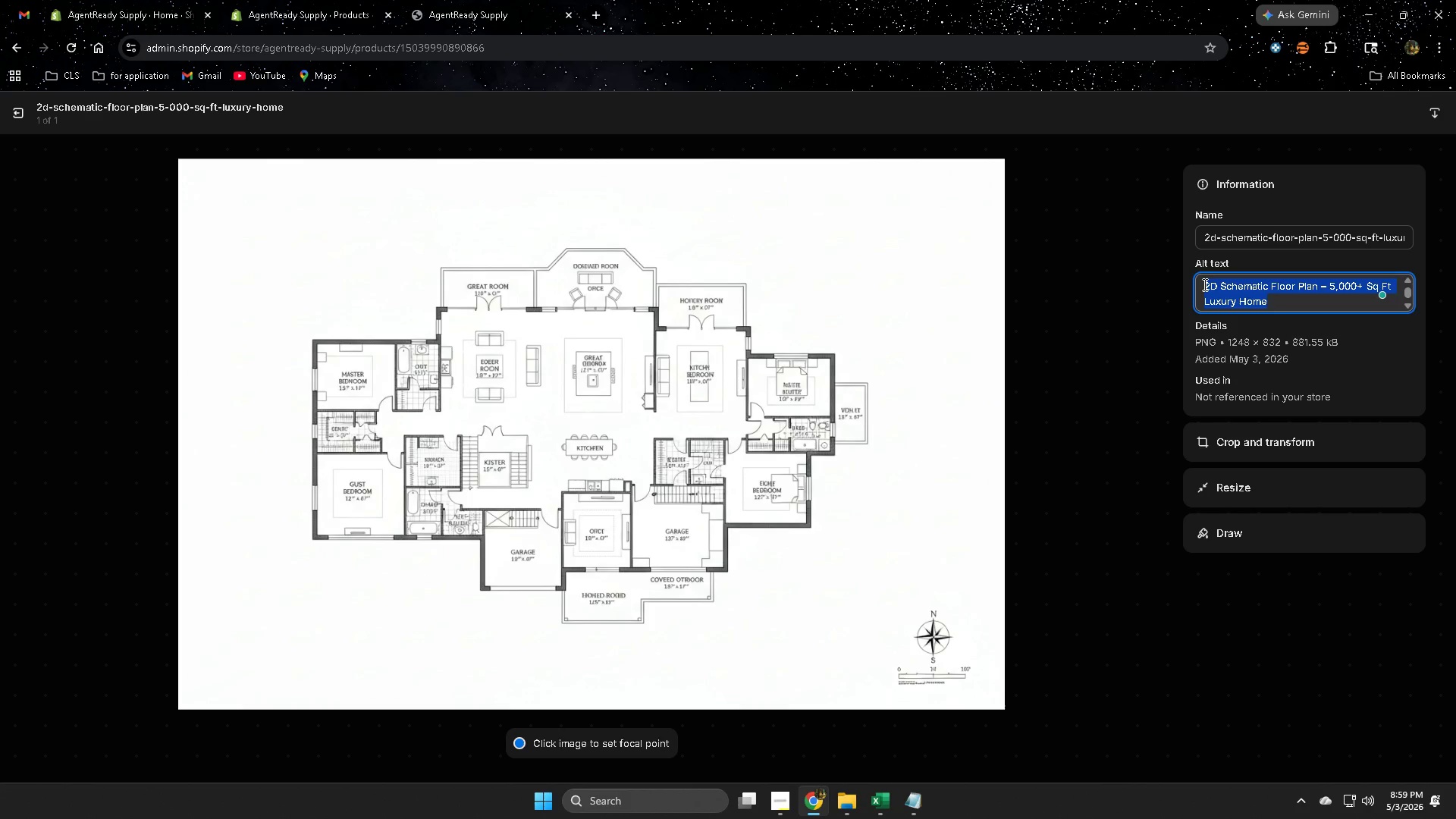 
key(Control+V)
 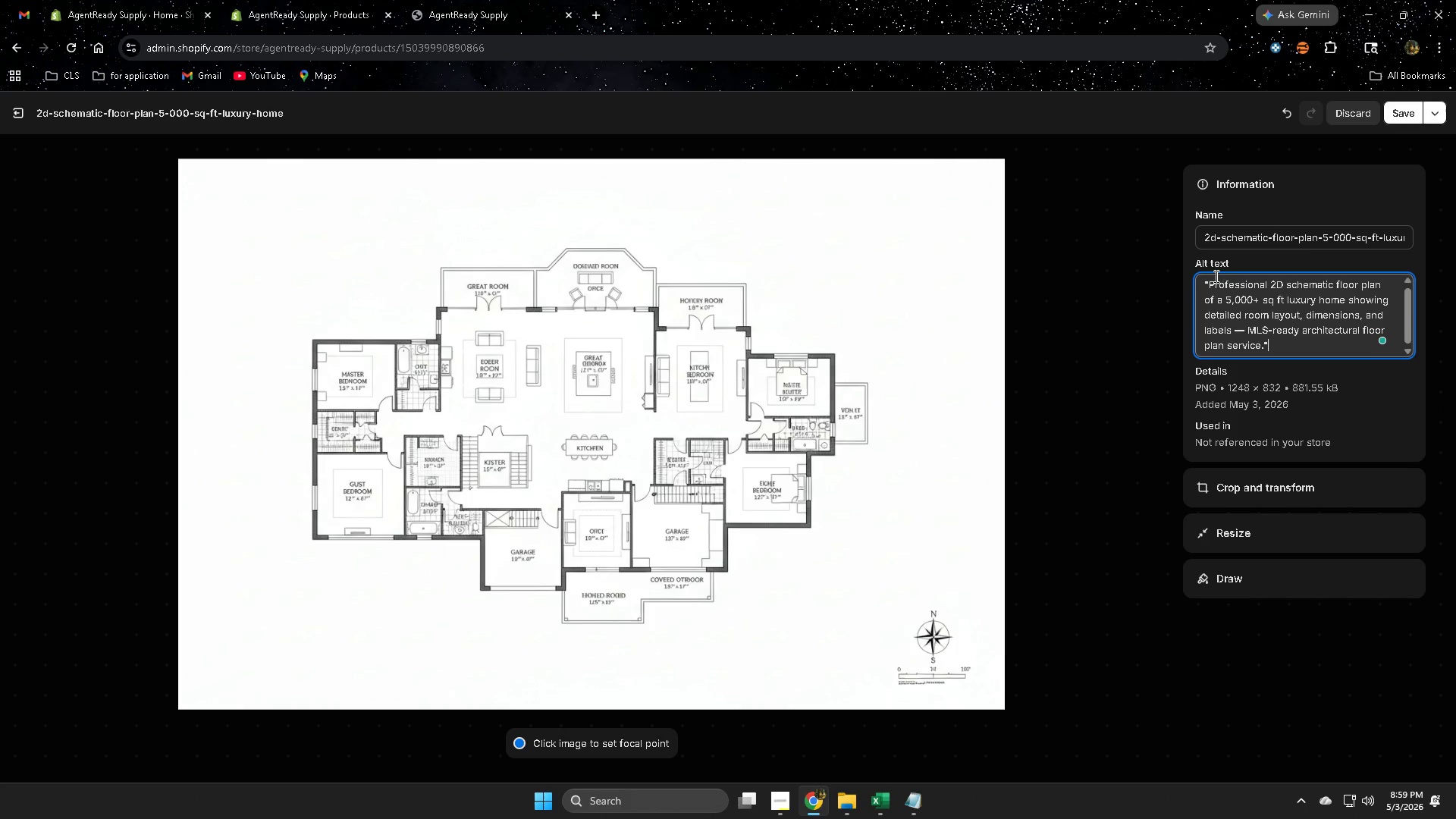 
left_click([1210, 276])
 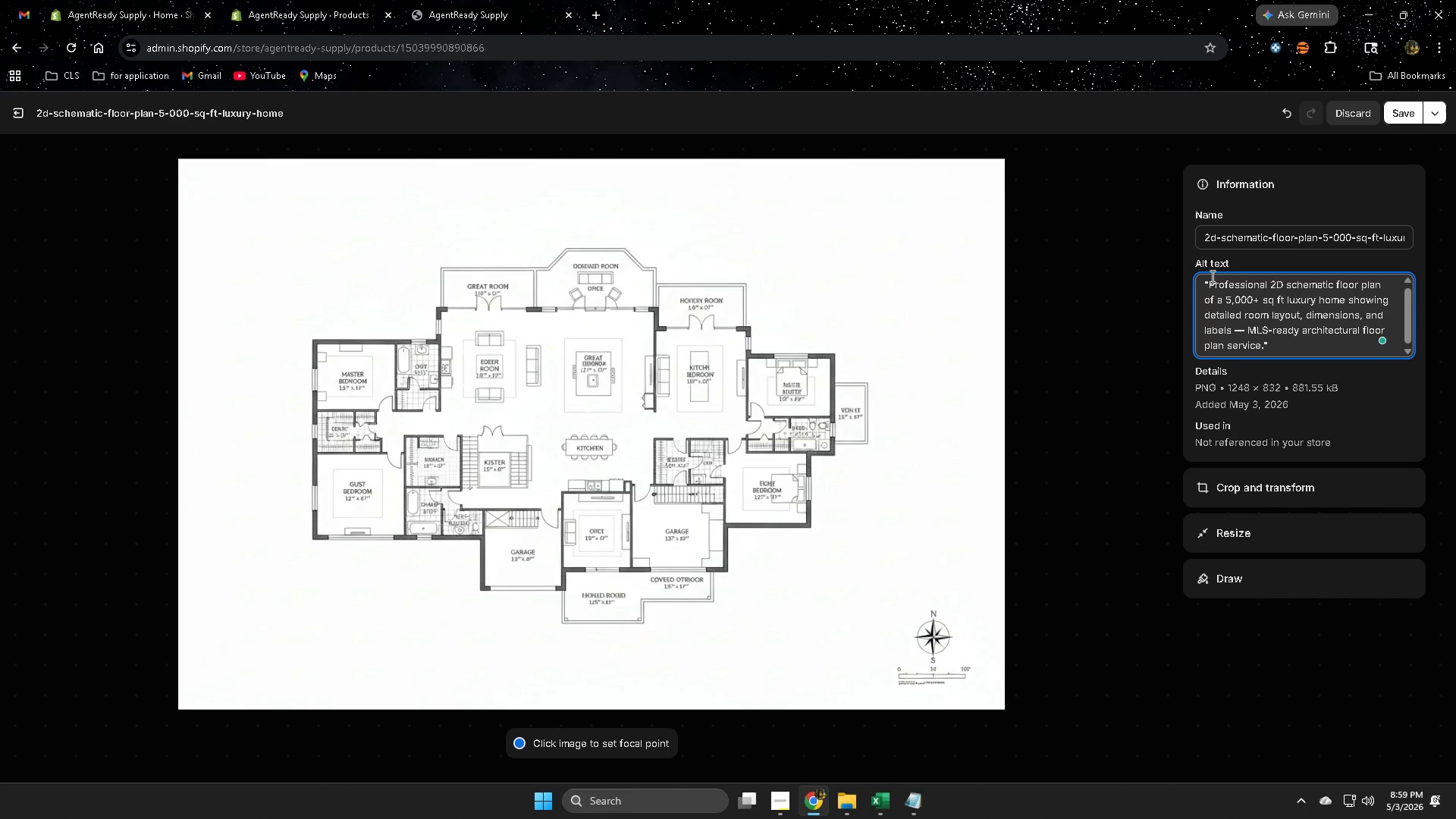 
key(Backspace)
 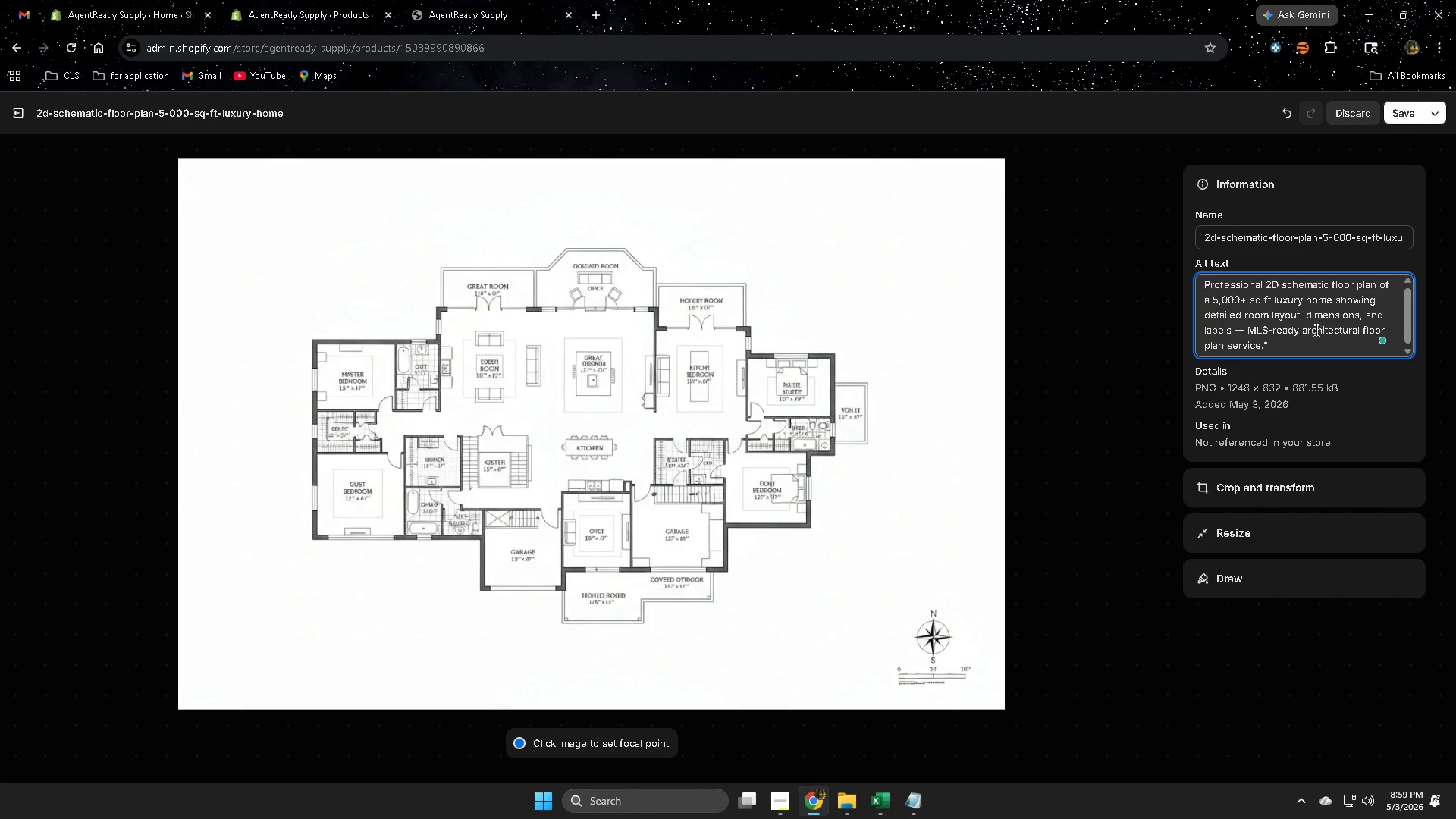 
left_click([1278, 344])
 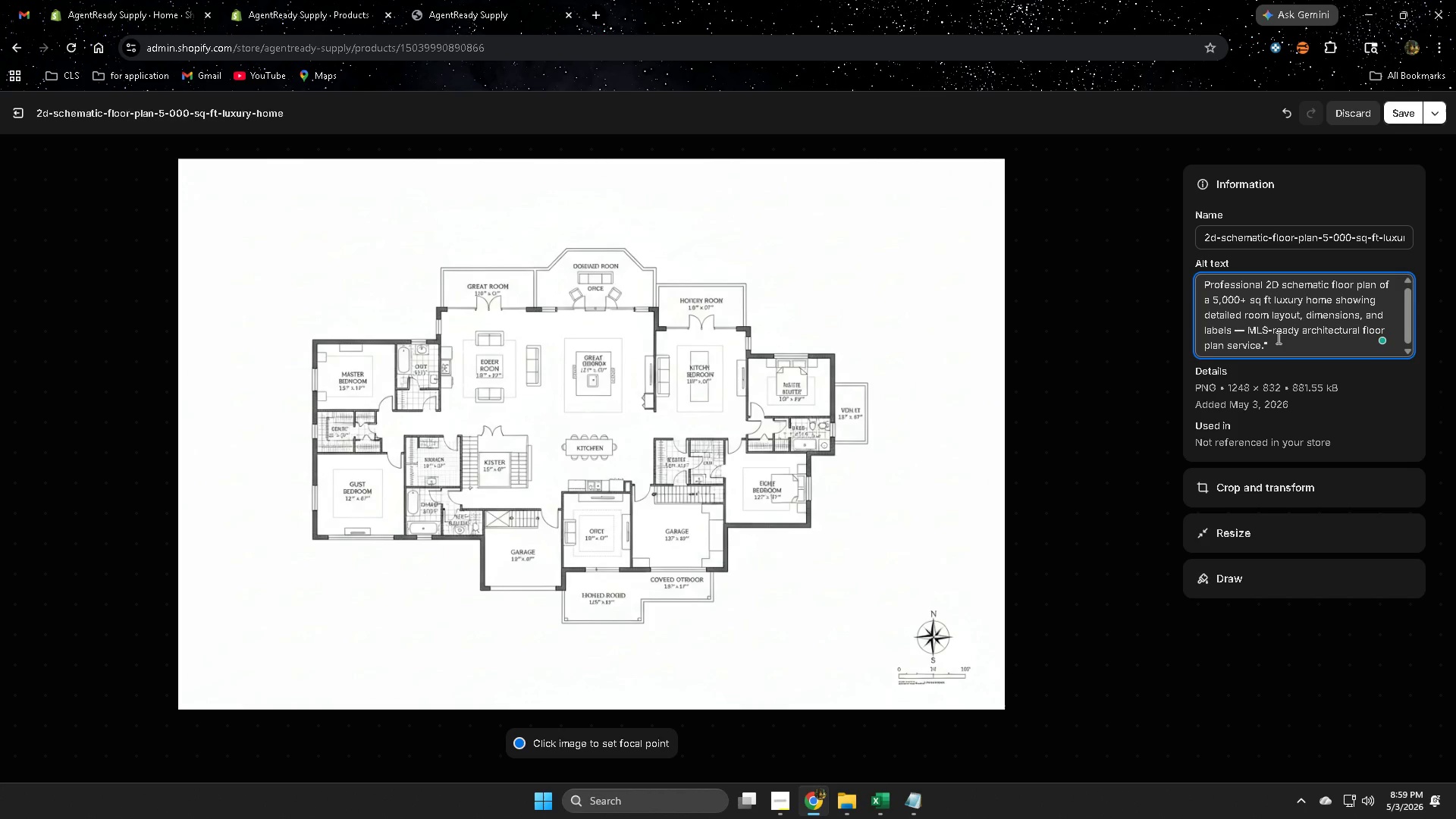 
key(Backspace)
 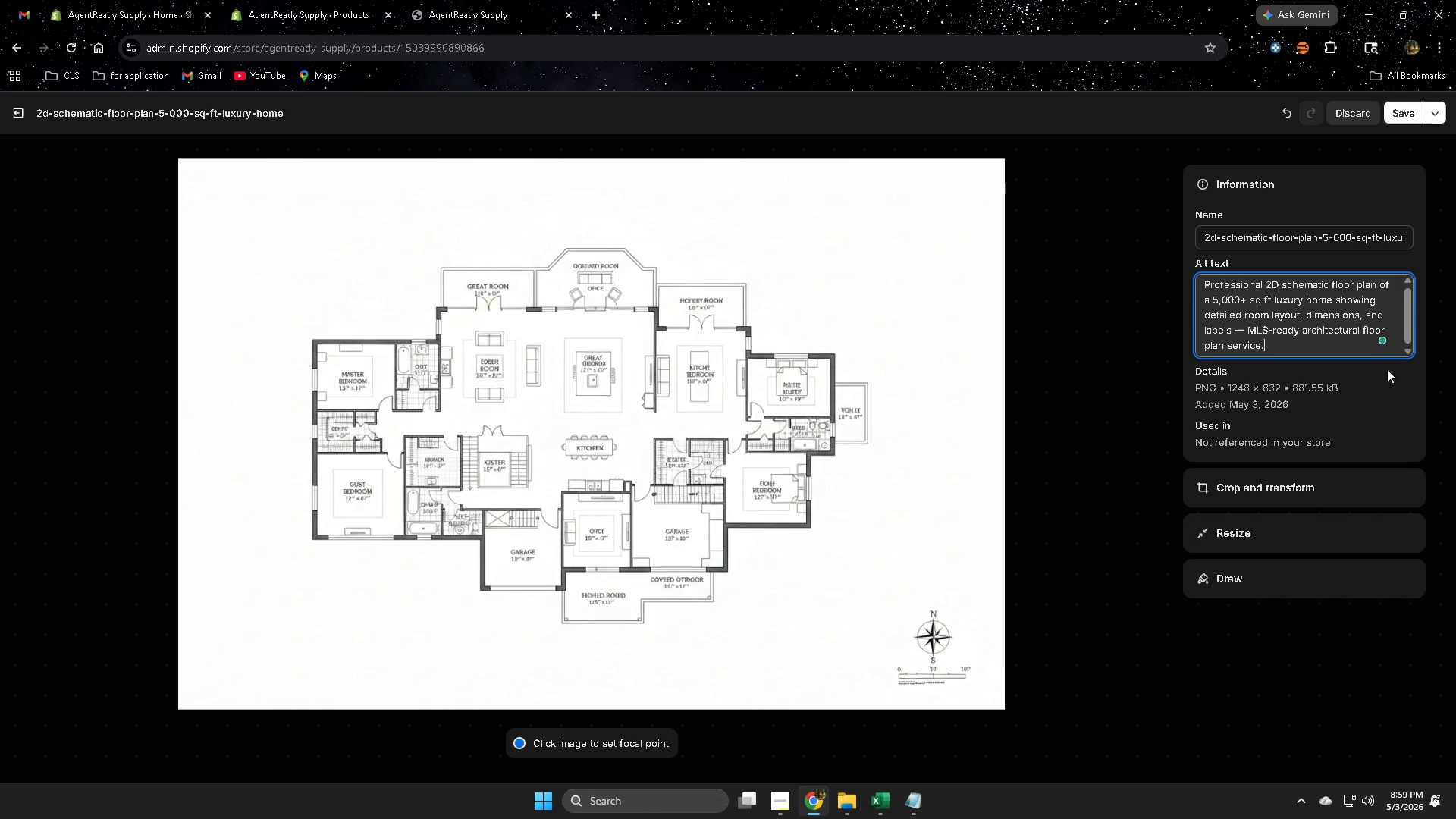 
wait(8.31)
 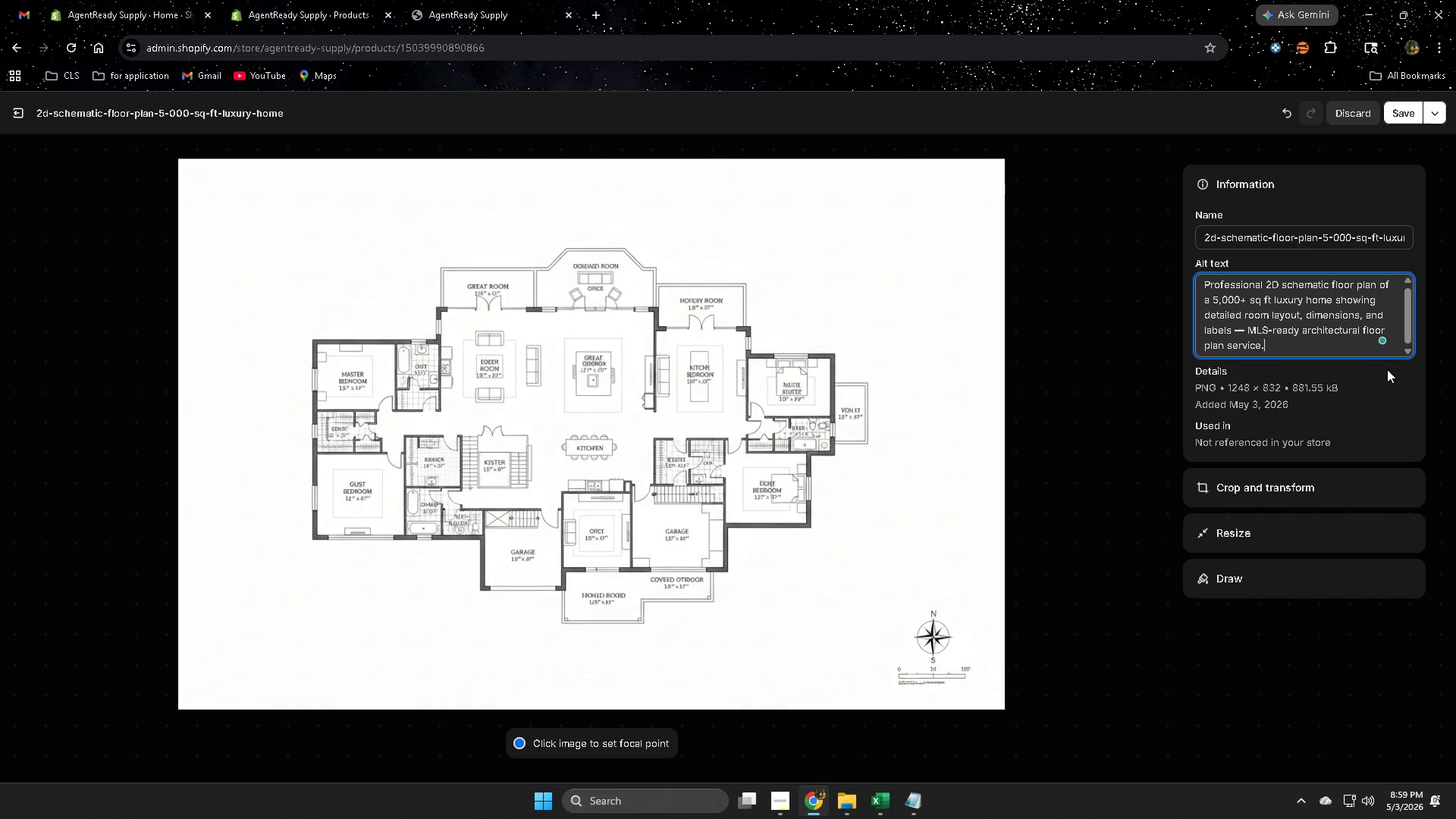 
left_click([1407, 109])
 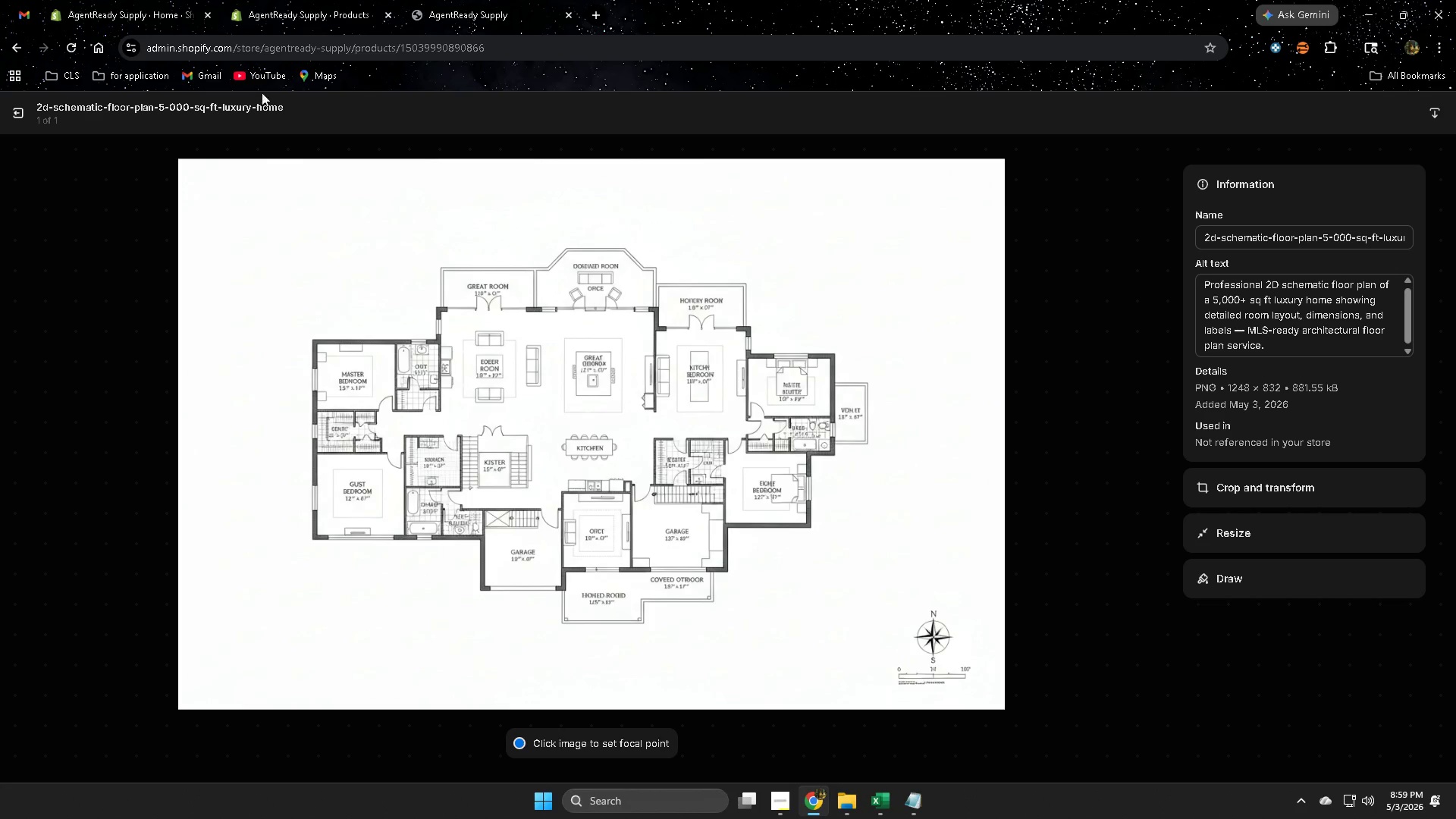 
left_click([19, 115])
 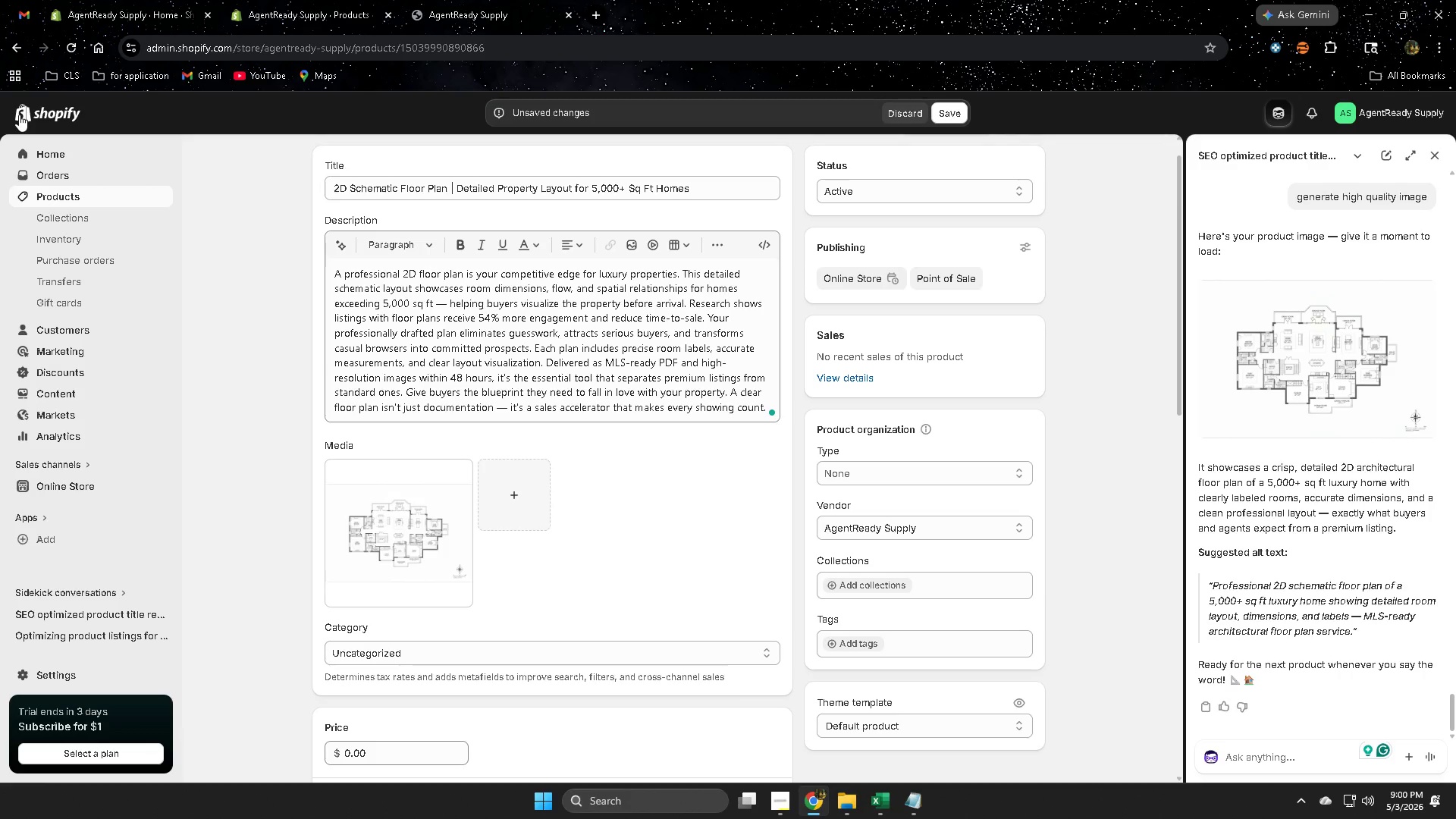 
wait(20.36)
 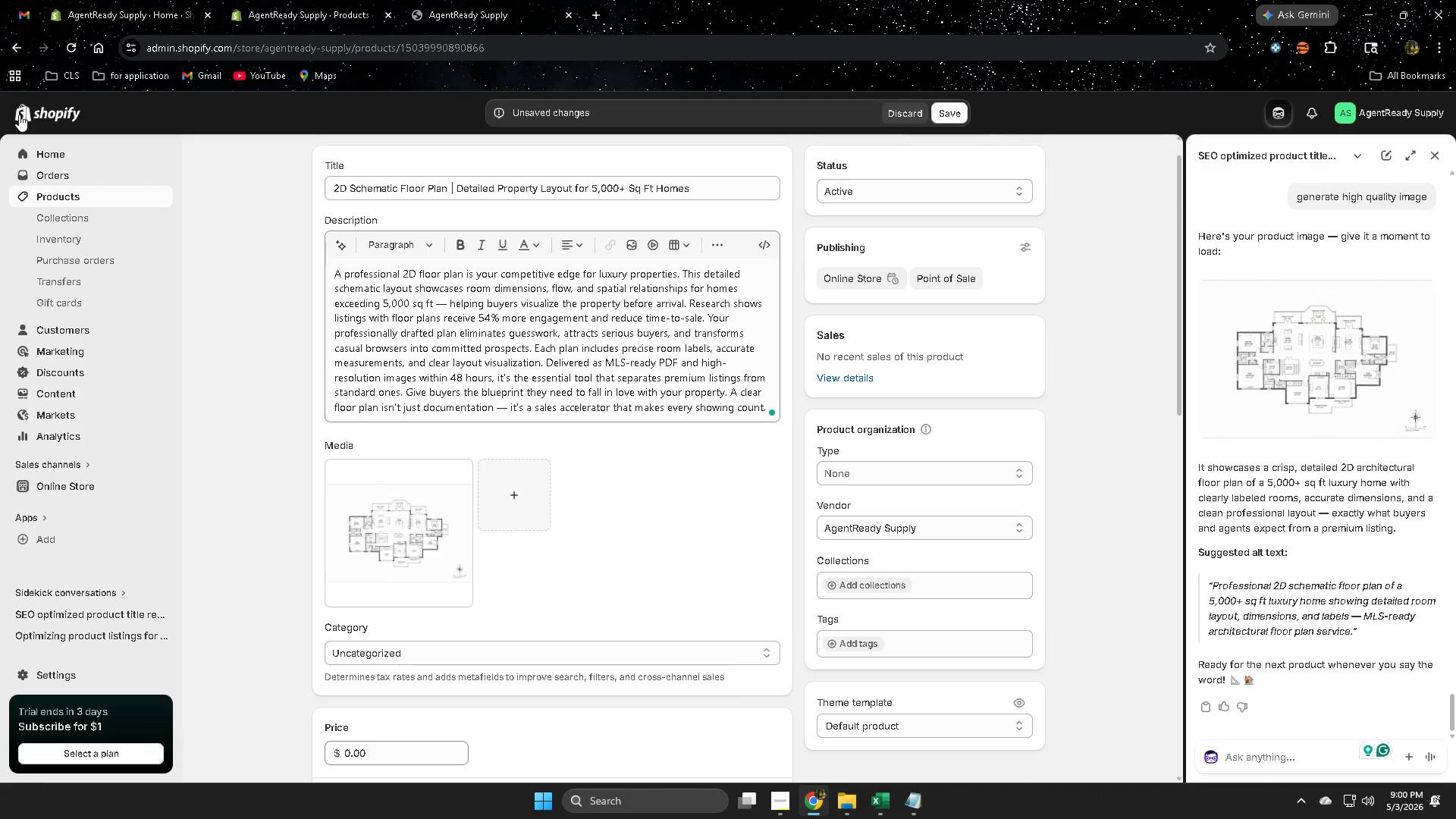 
scroll: coordinate [739, 494], scroll_direction: down, amount: 3.0
 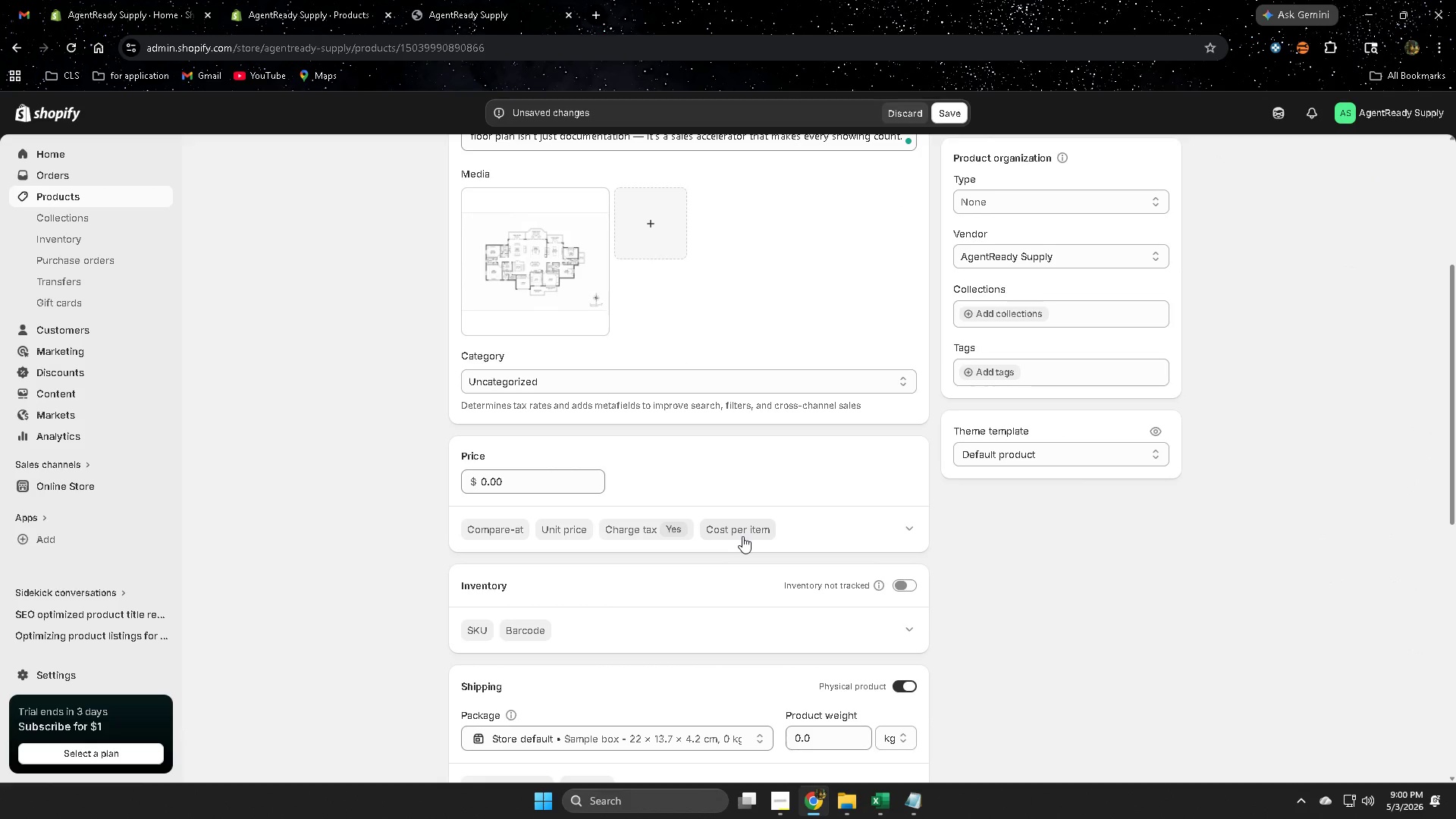 
mouse_move([891, 795])
 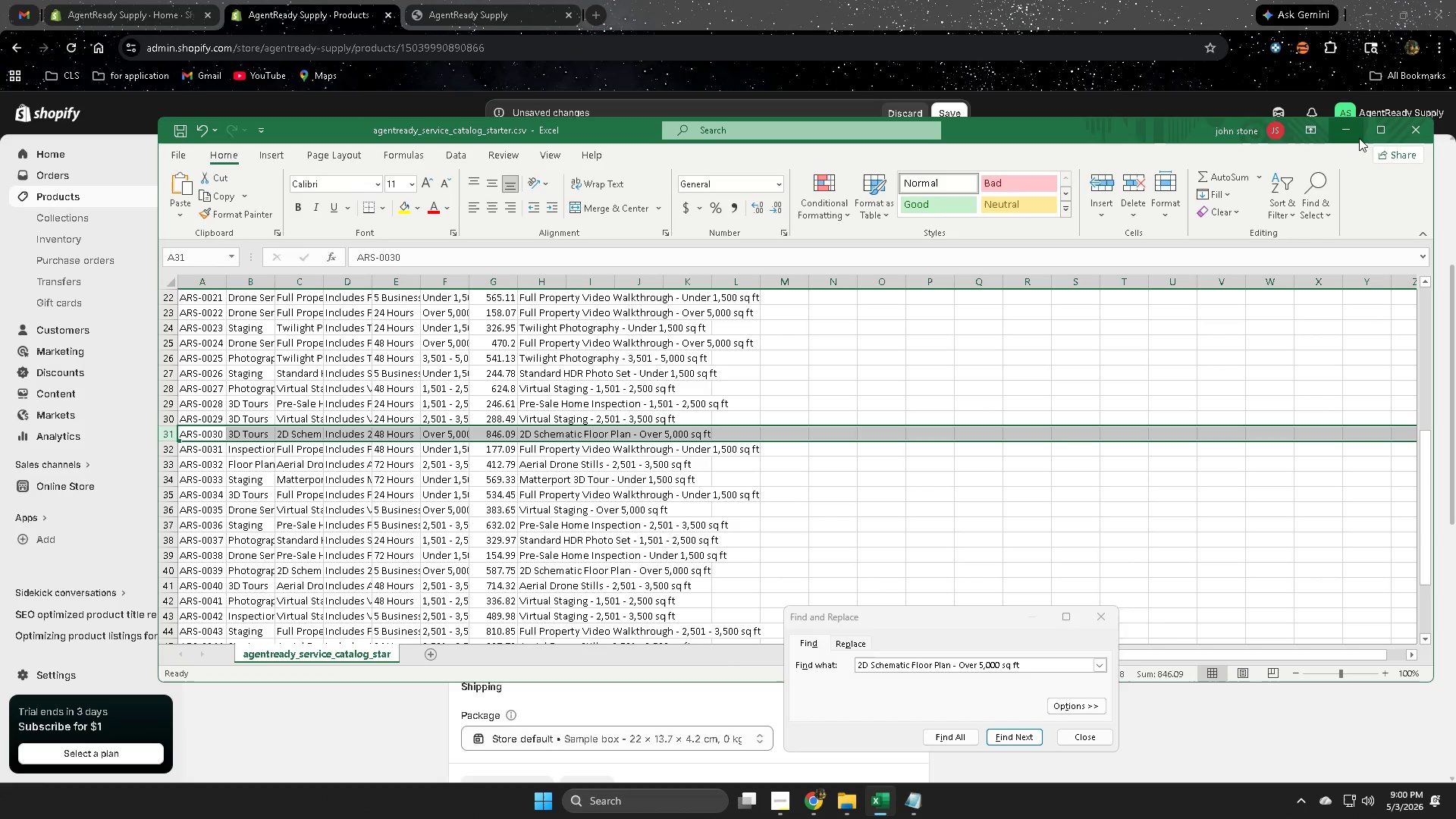 
left_click([1347, 131])
 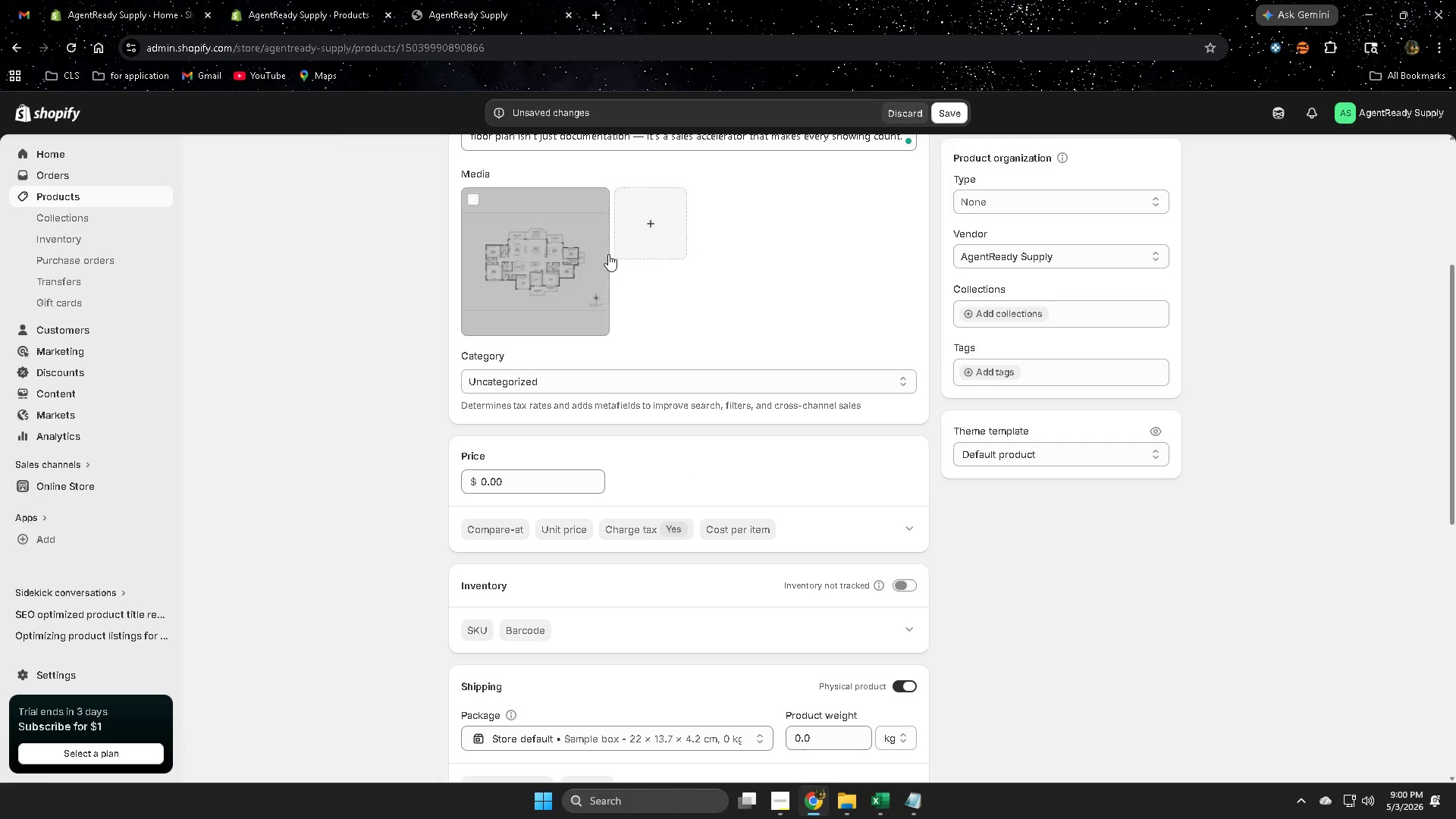 
scroll: coordinate [537, 262], scroll_direction: up, amount: 5.0
 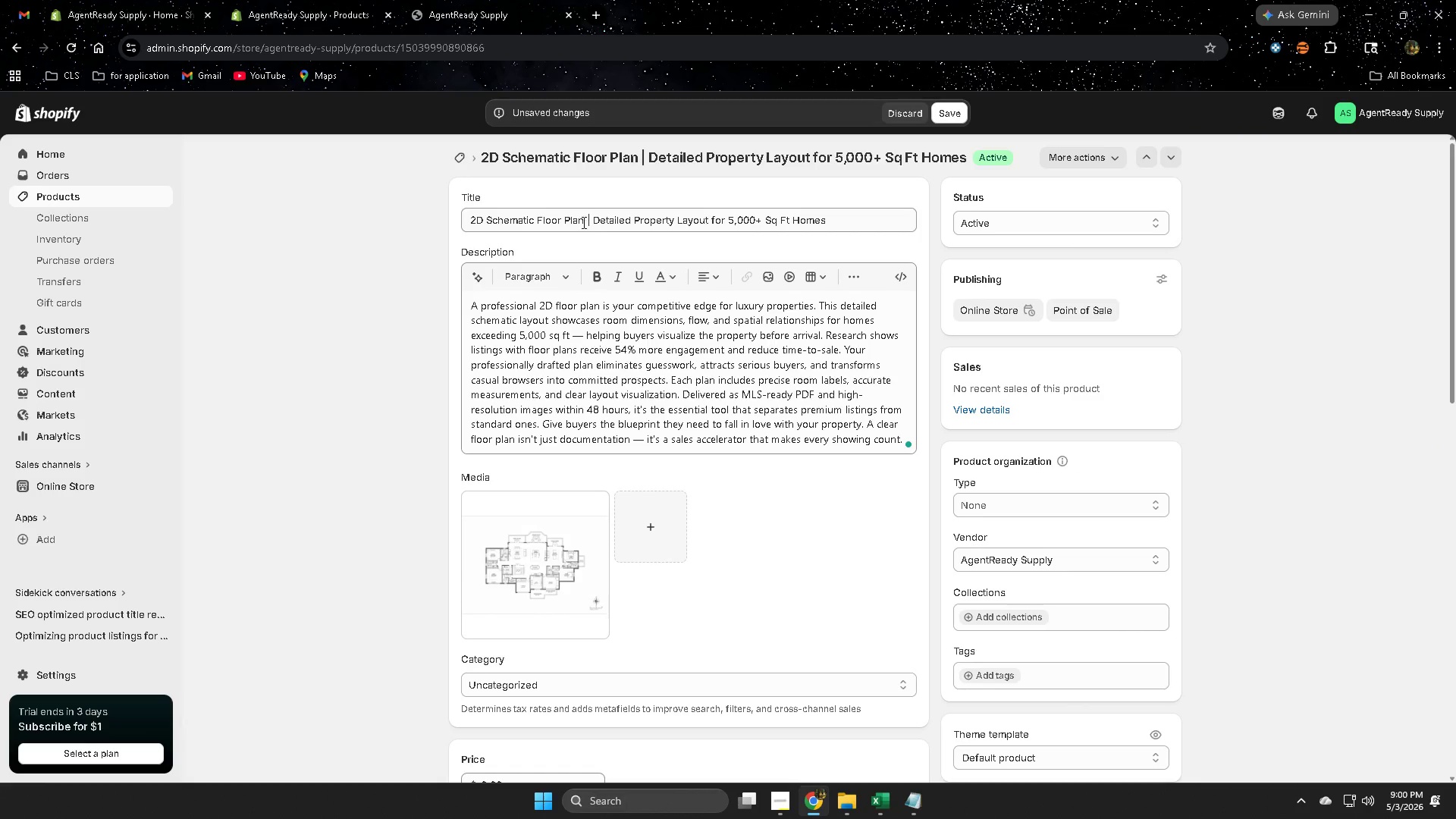 
left_click_drag(start_coordinate=[582, 221], to_coordinate=[467, 221])
 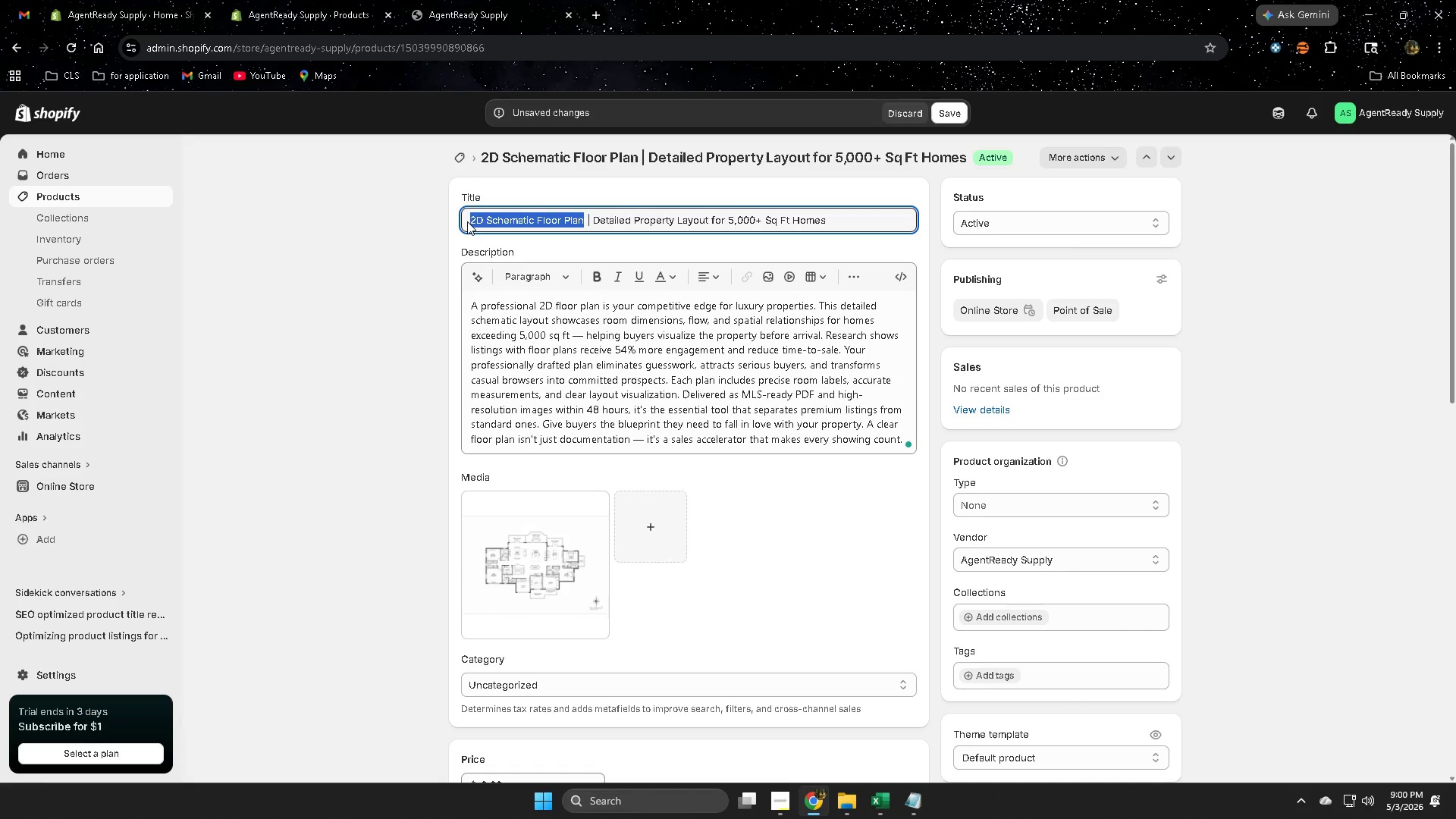 
key(Control+C)
 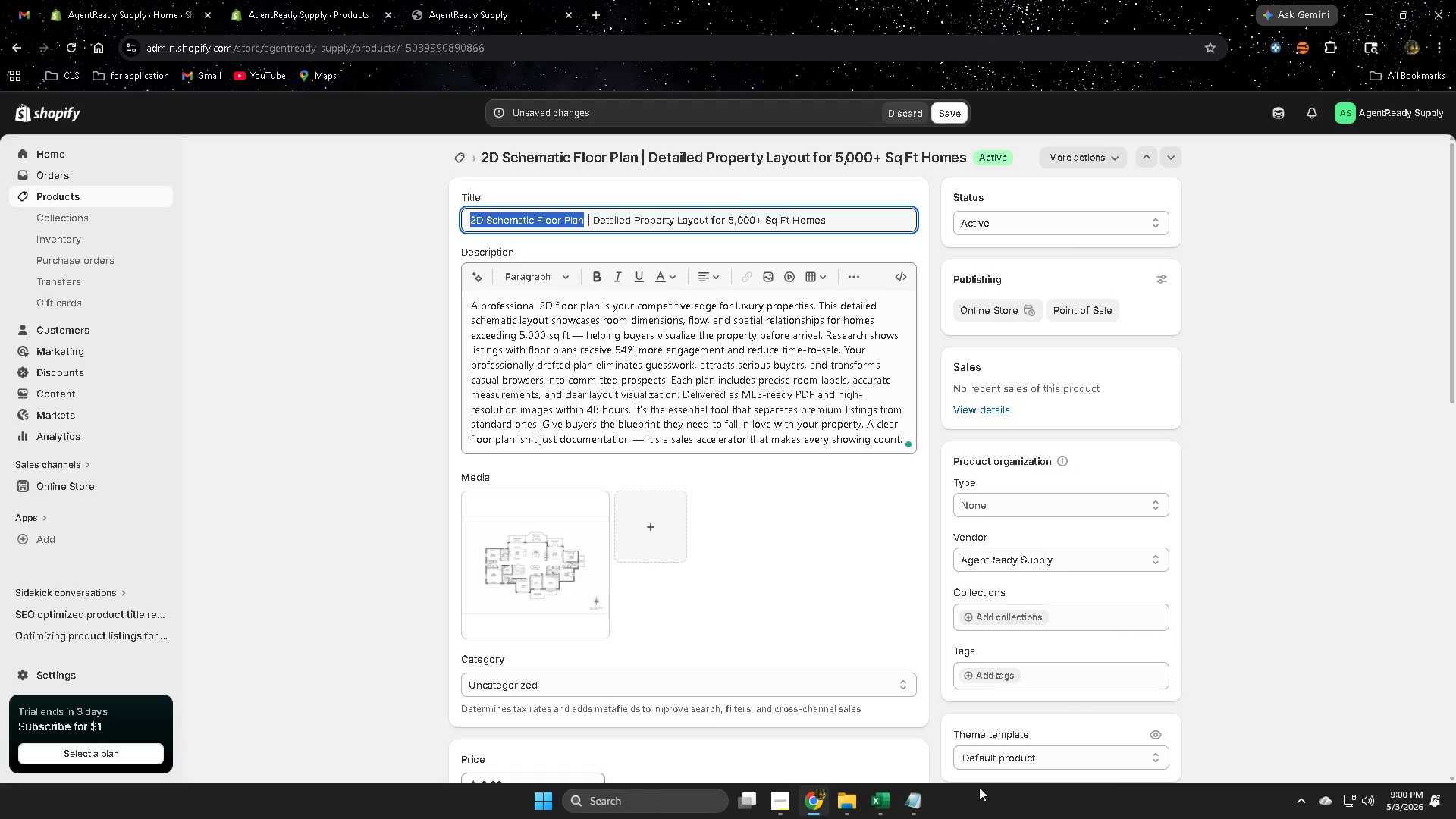 
left_click([886, 802])
 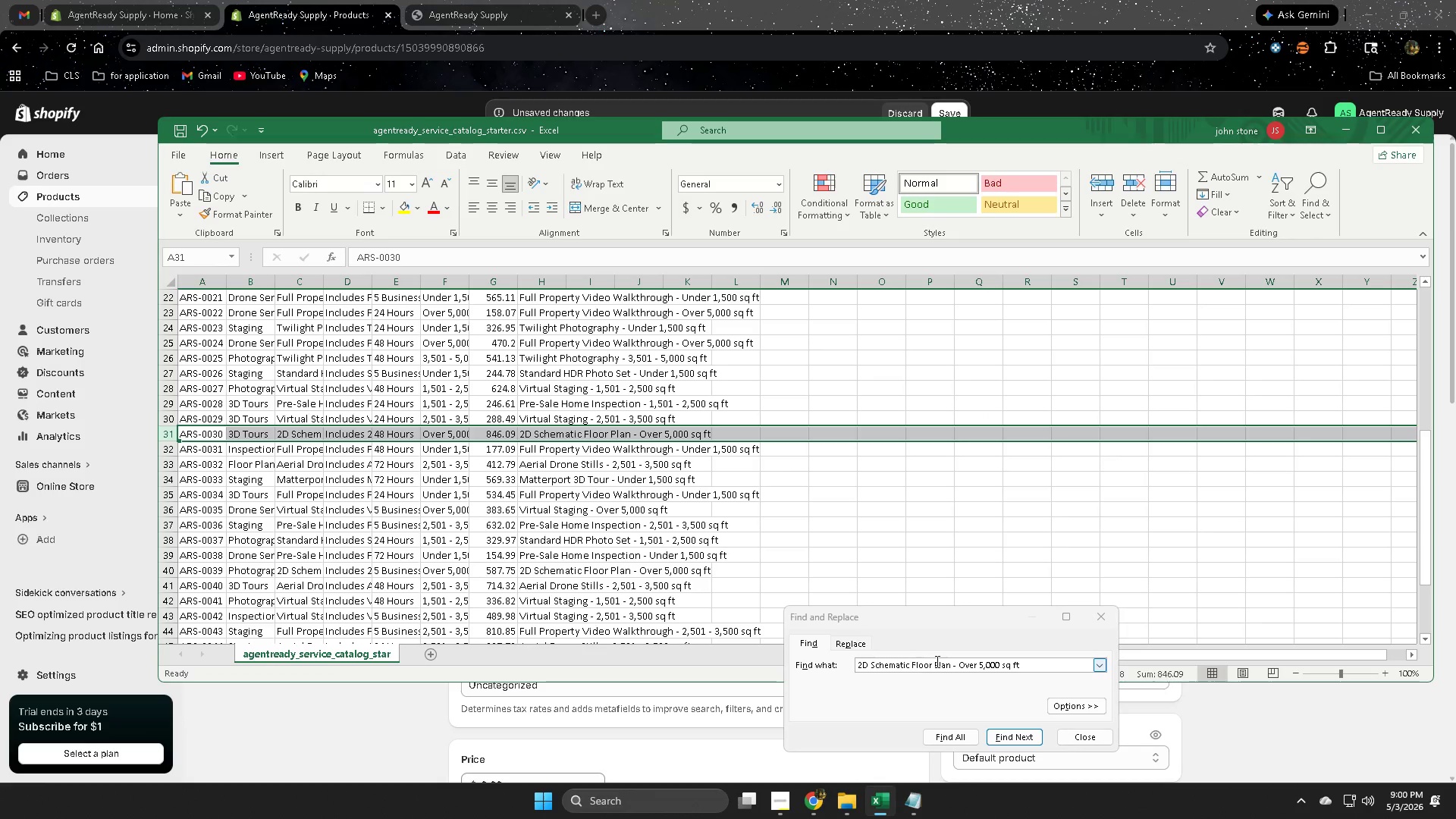 
double_click([936, 661])
 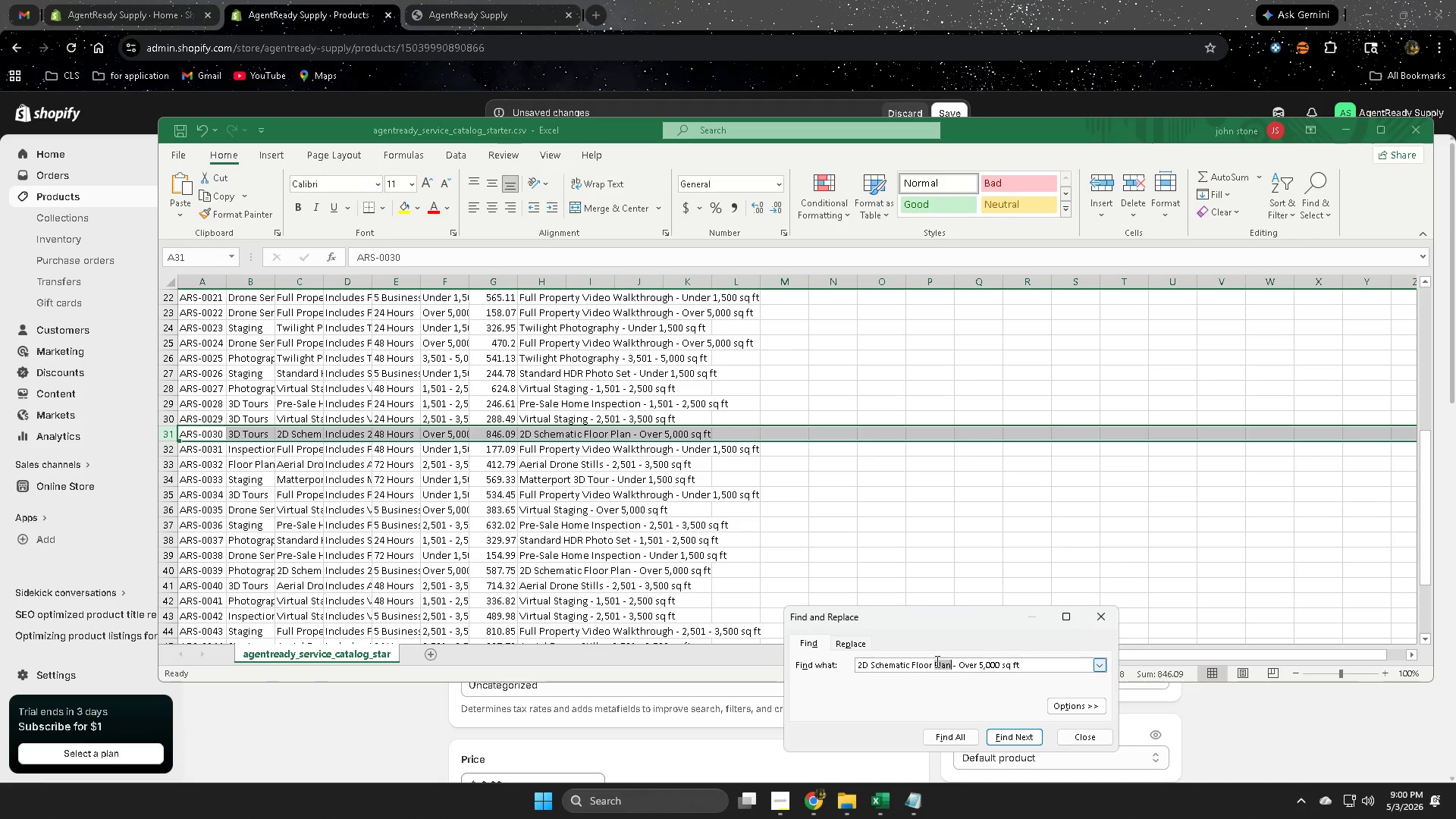 
triple_click([936, 661])
 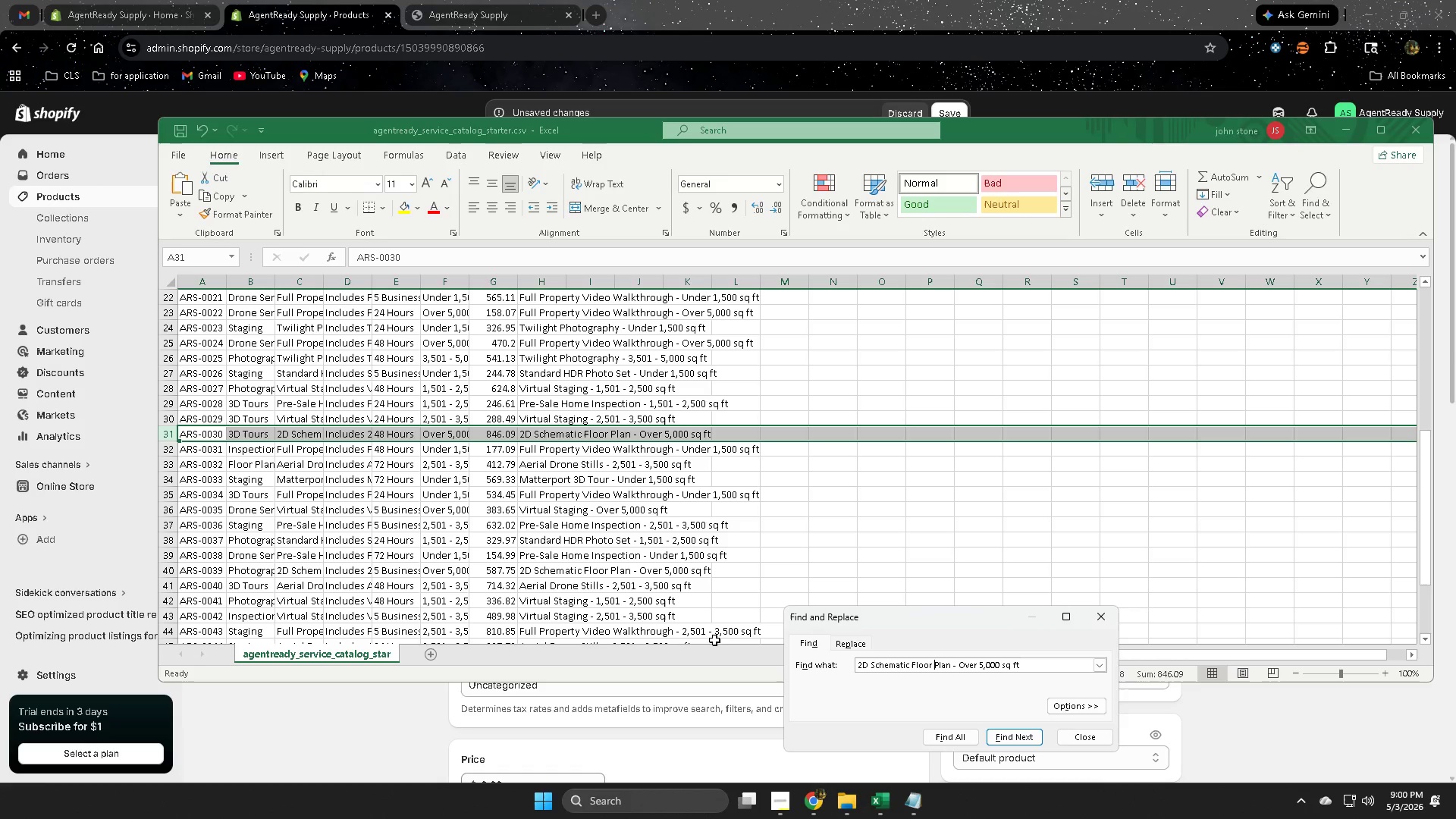 
left_click_drag(start_coordinate=[1033, 664], to_coordinate=[857, 668])
 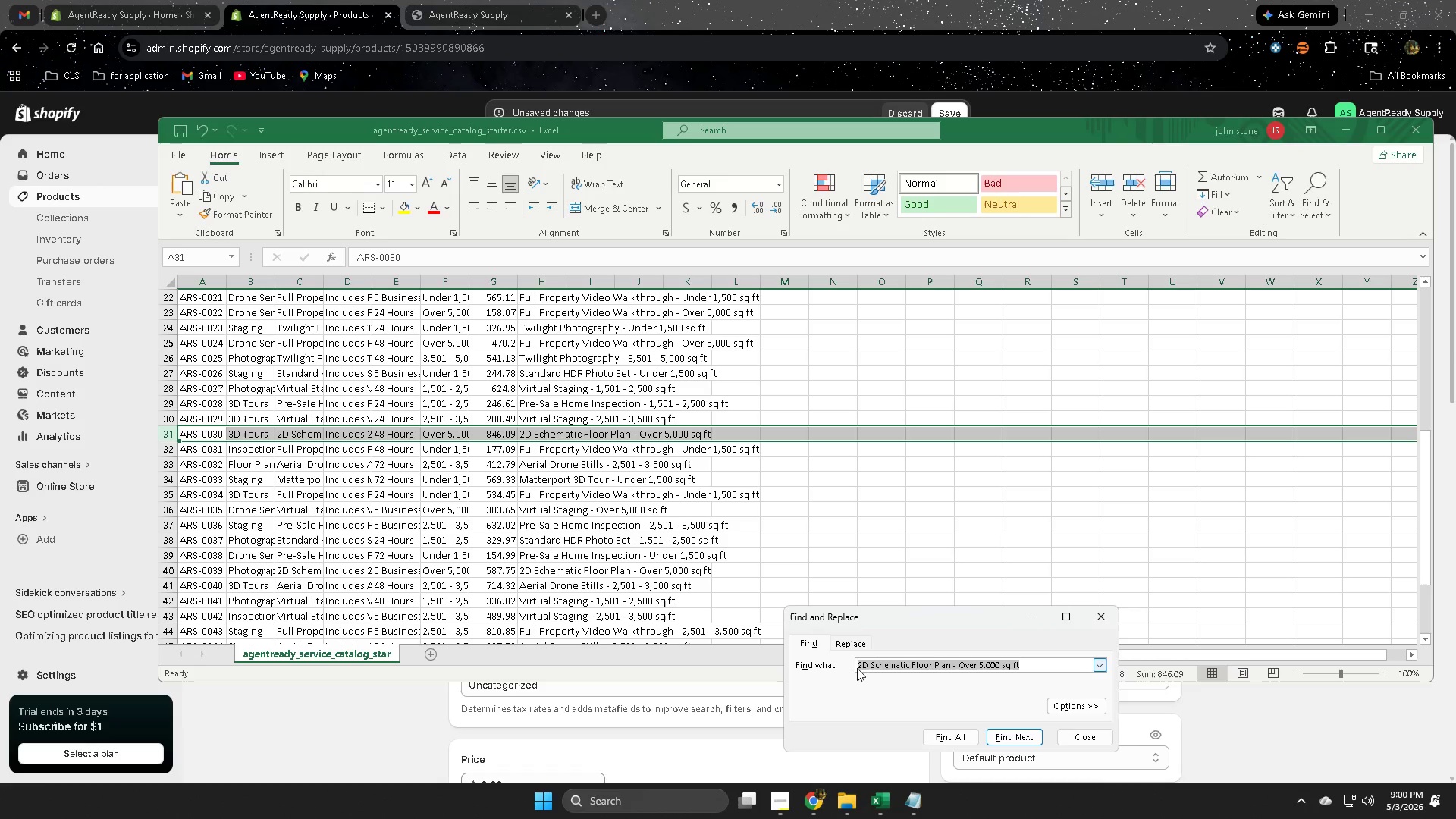 
key(Control+C)
 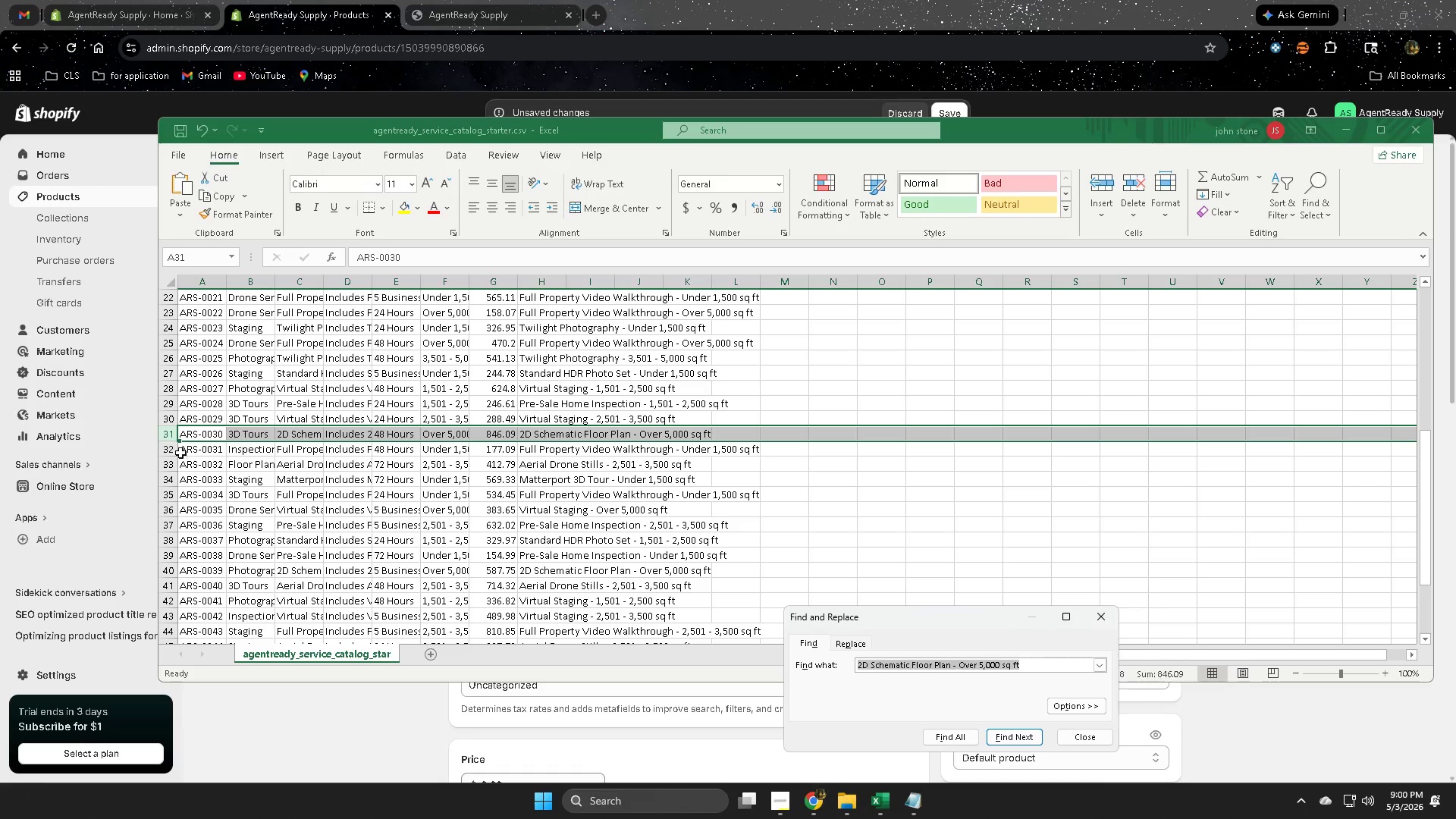 
left_click([164, 432])
 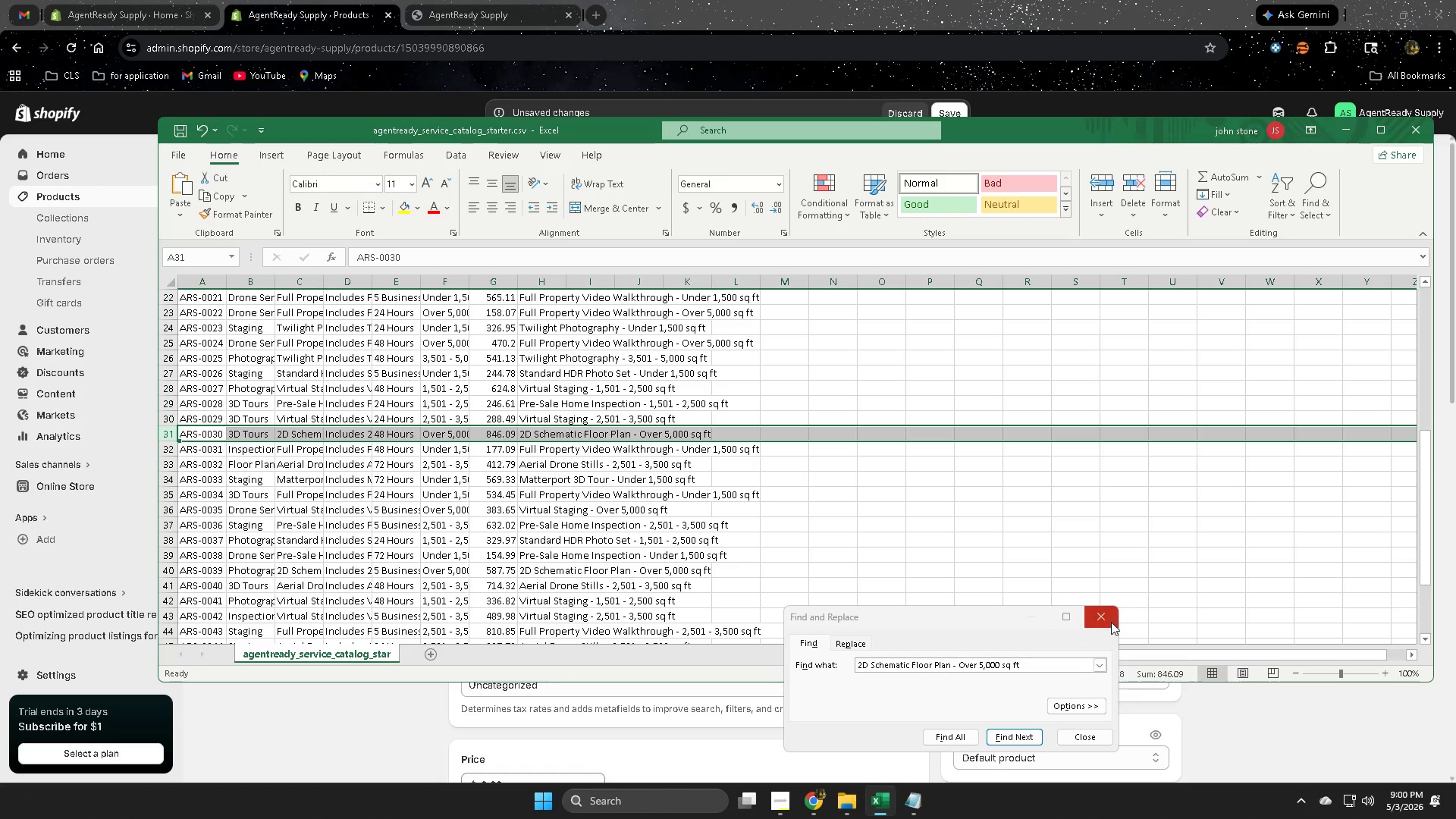 
left_click([1111, 622])
 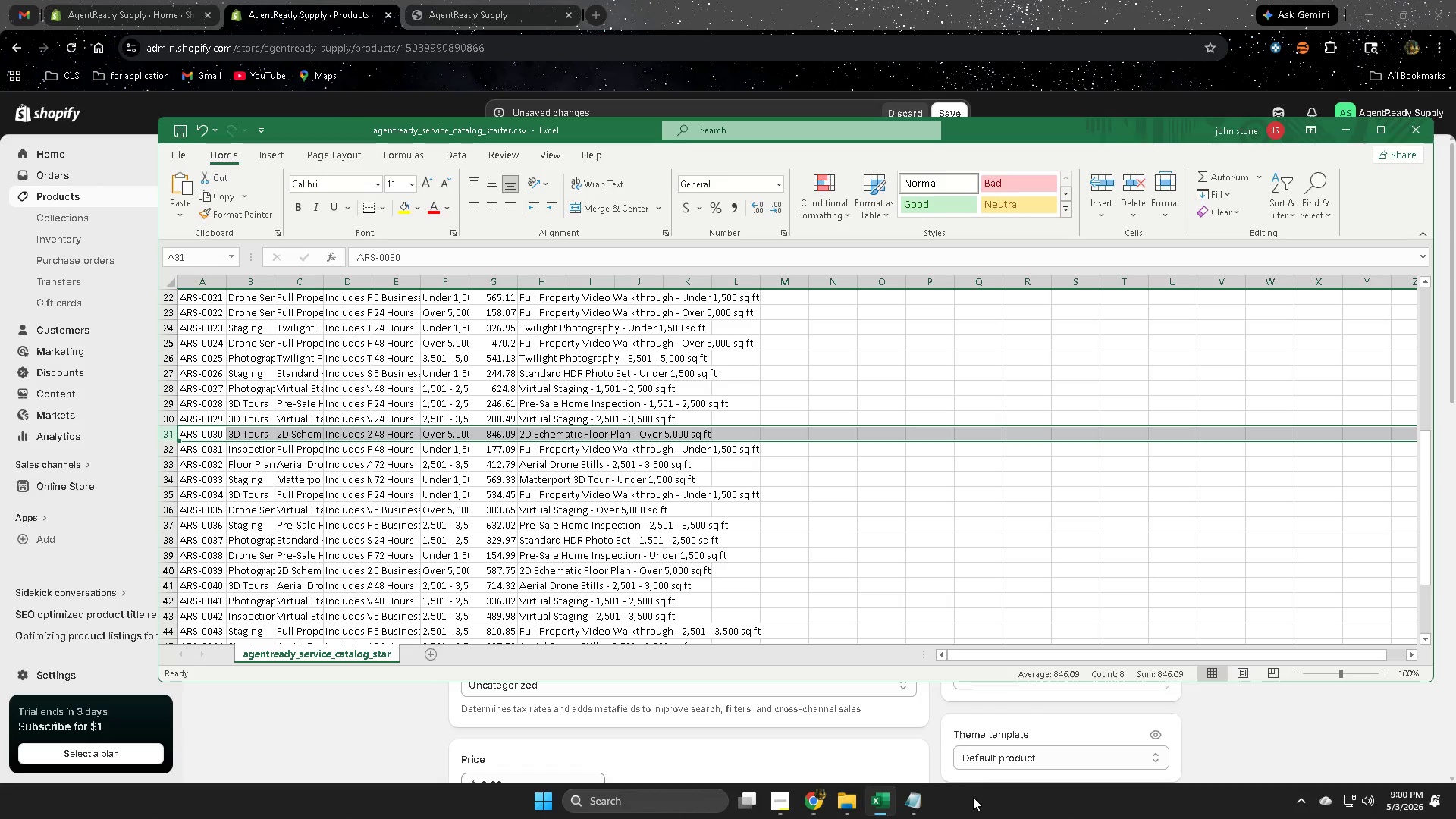 
left_click([1293, 758])
 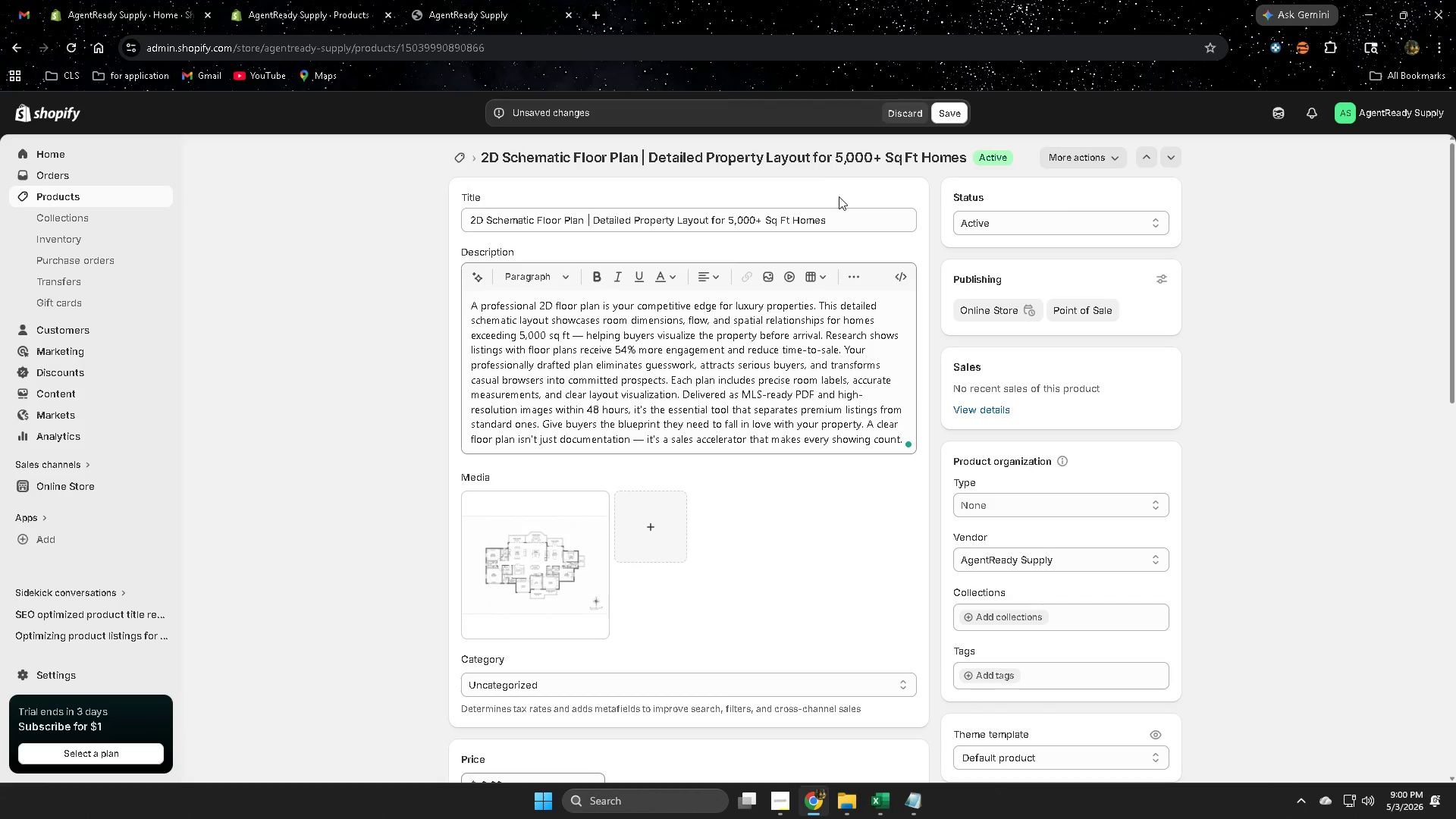 
left_click_drag(start_coordinate=[848, 216], to_coordinate=[457, 231])
 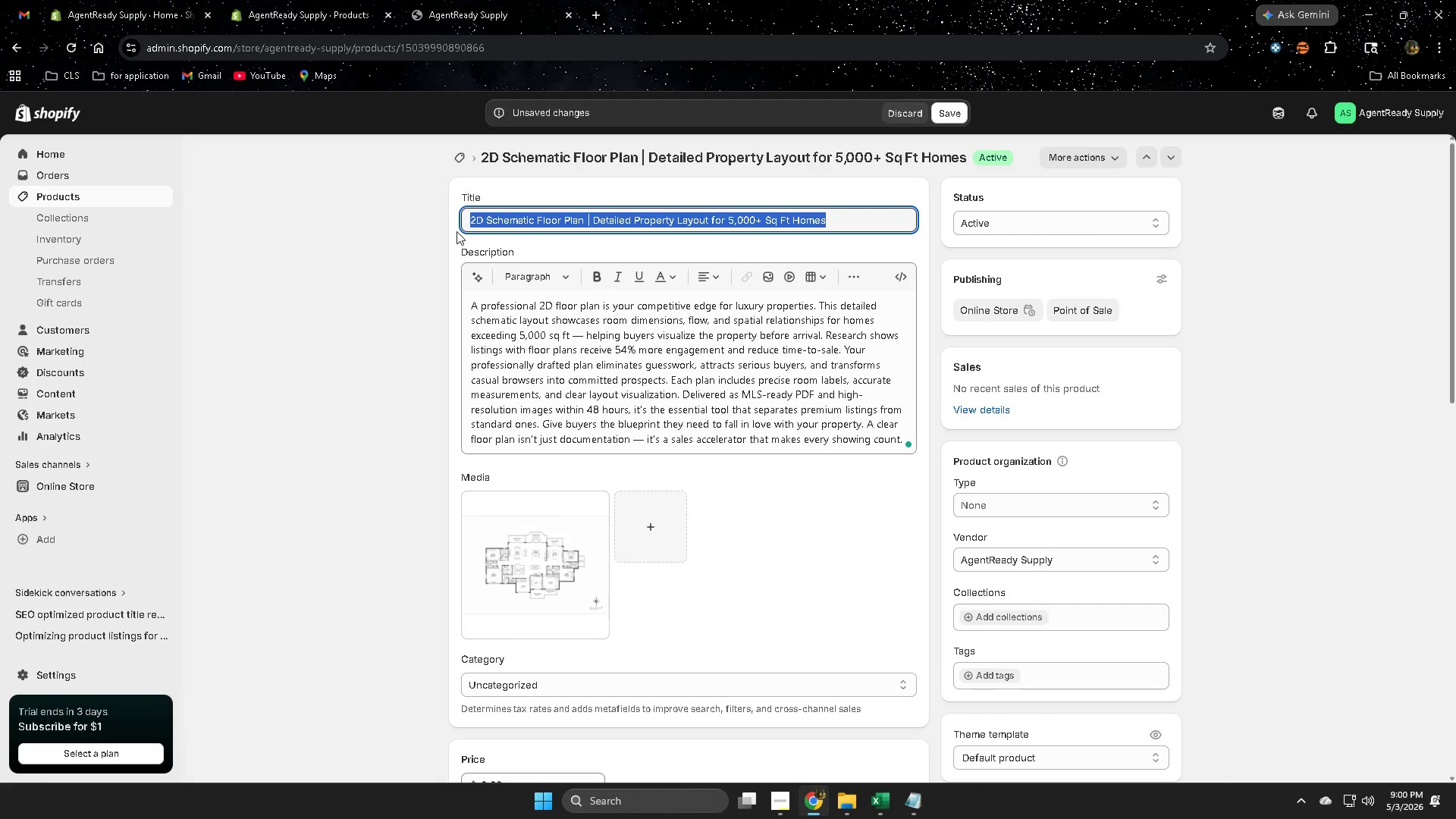 
key(Control+V)
 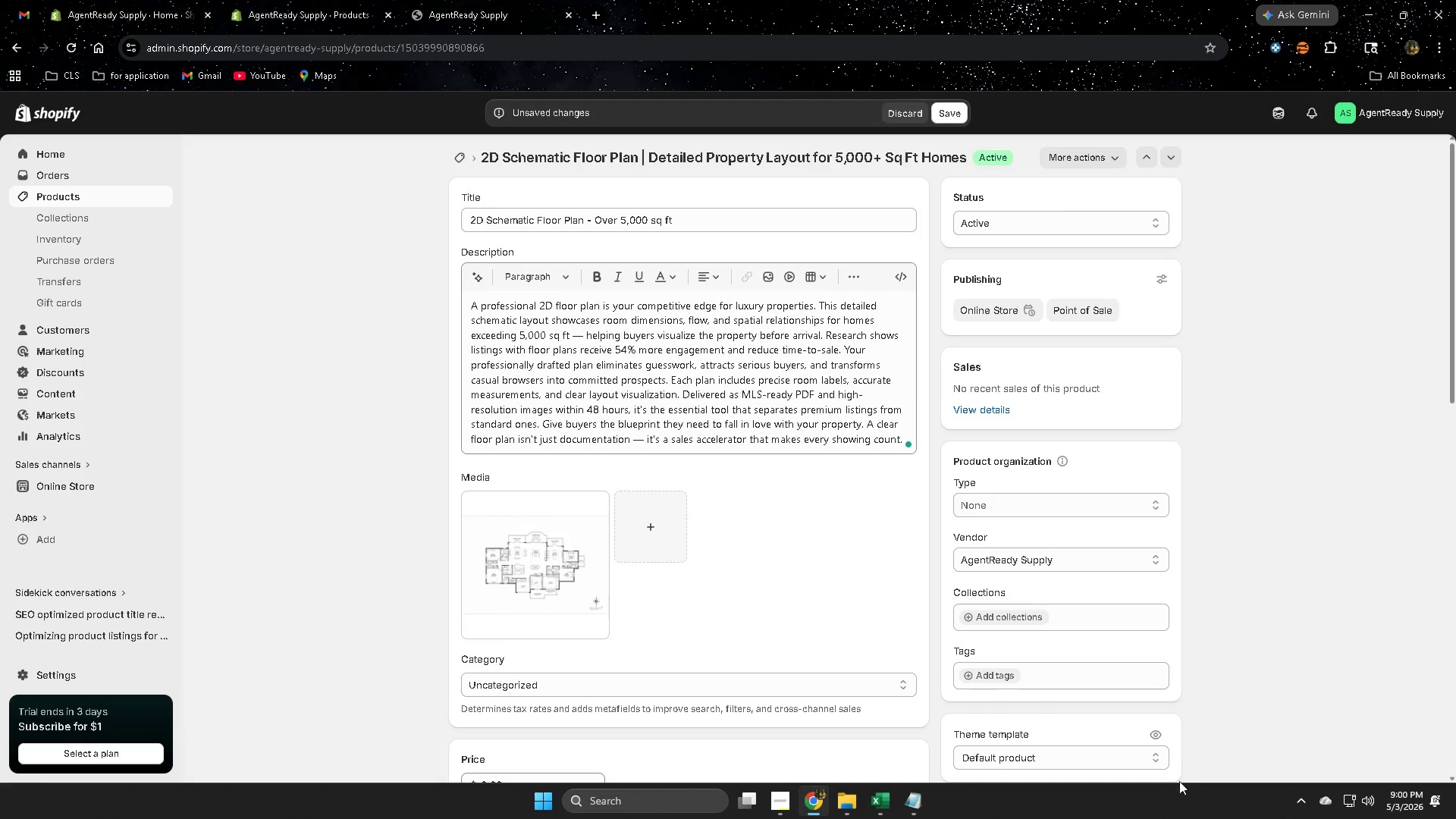 
left_click([881, 803])
 